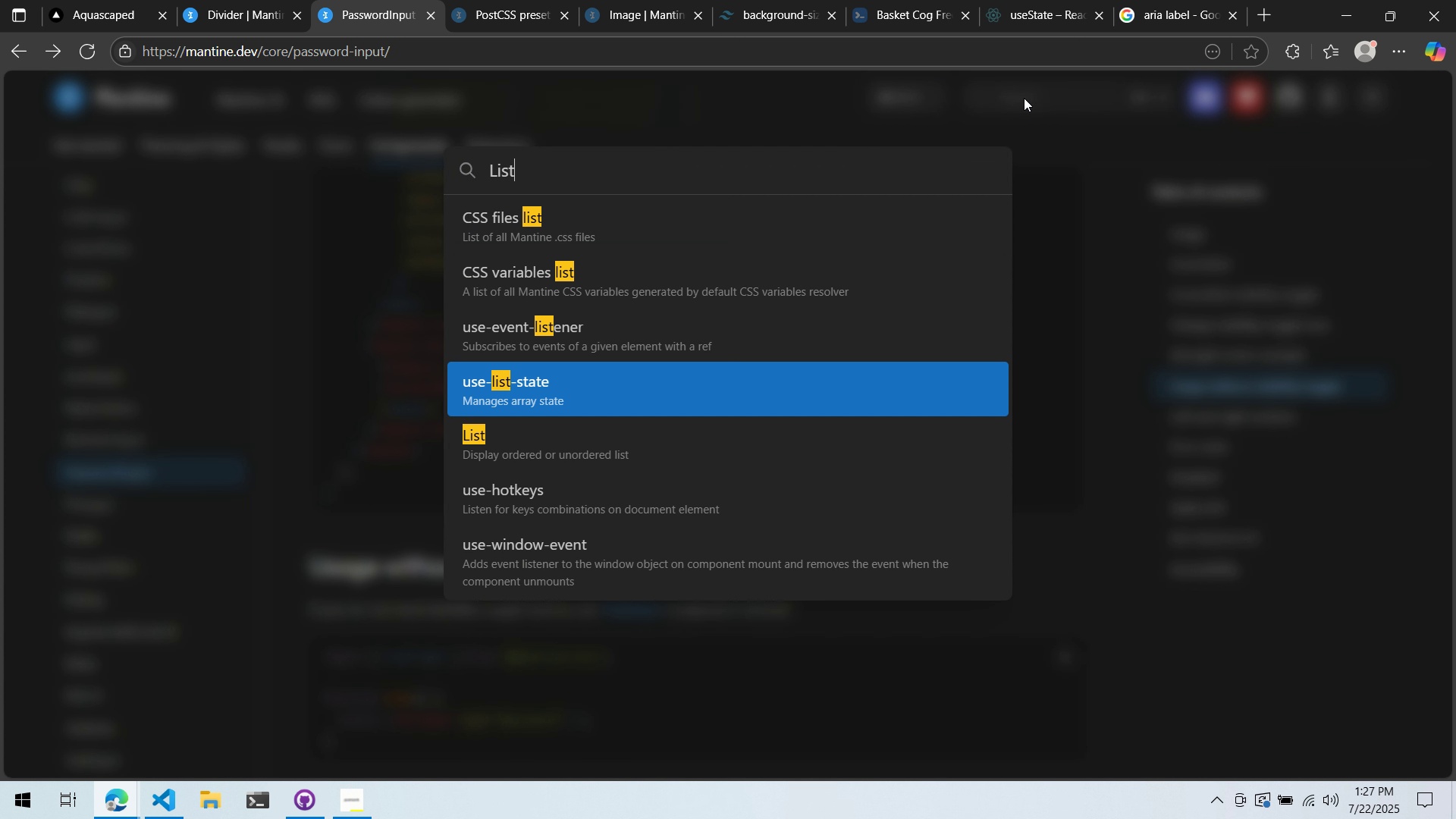 
key(ArrowDown)
 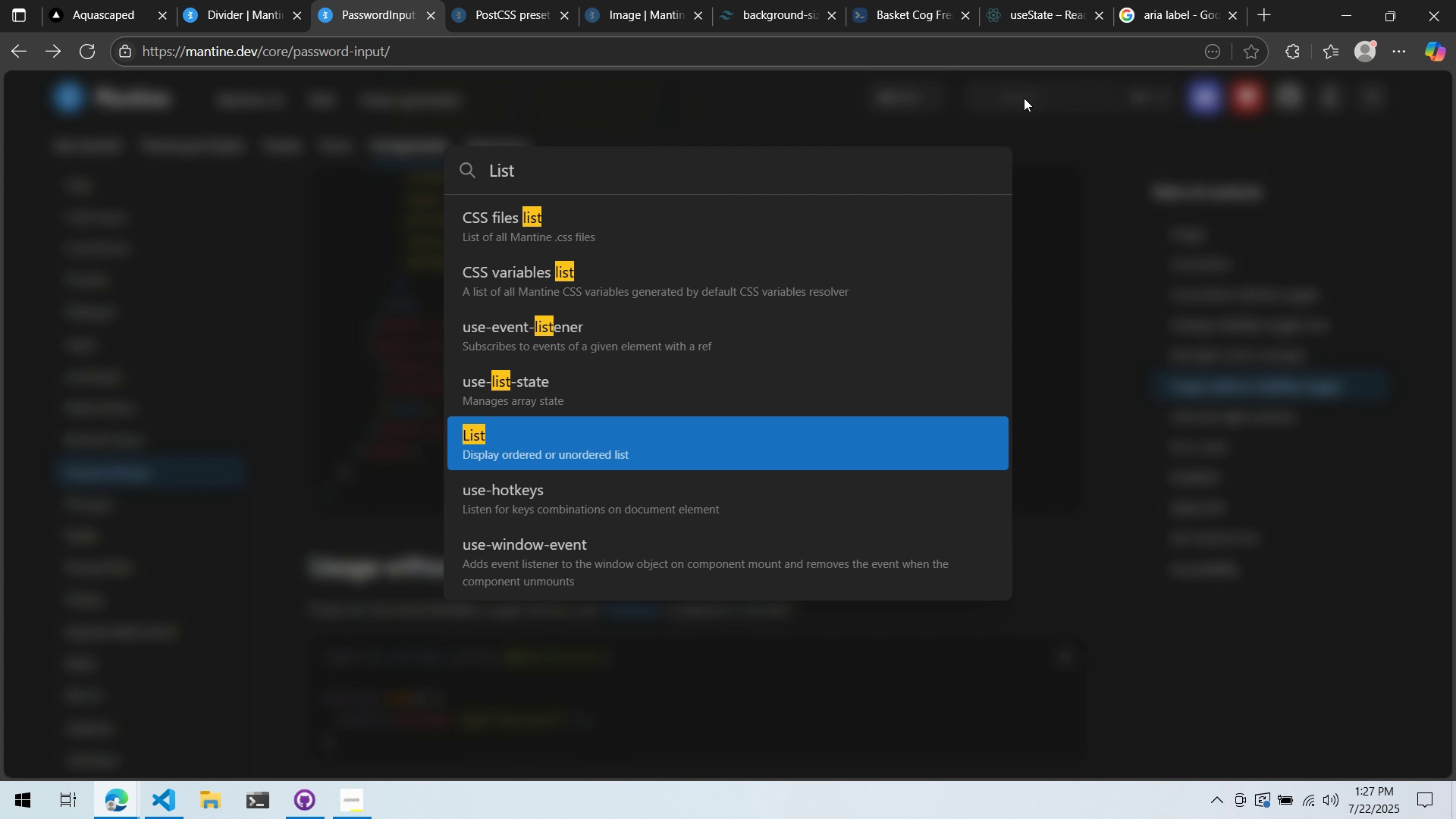 
key(Enter)
 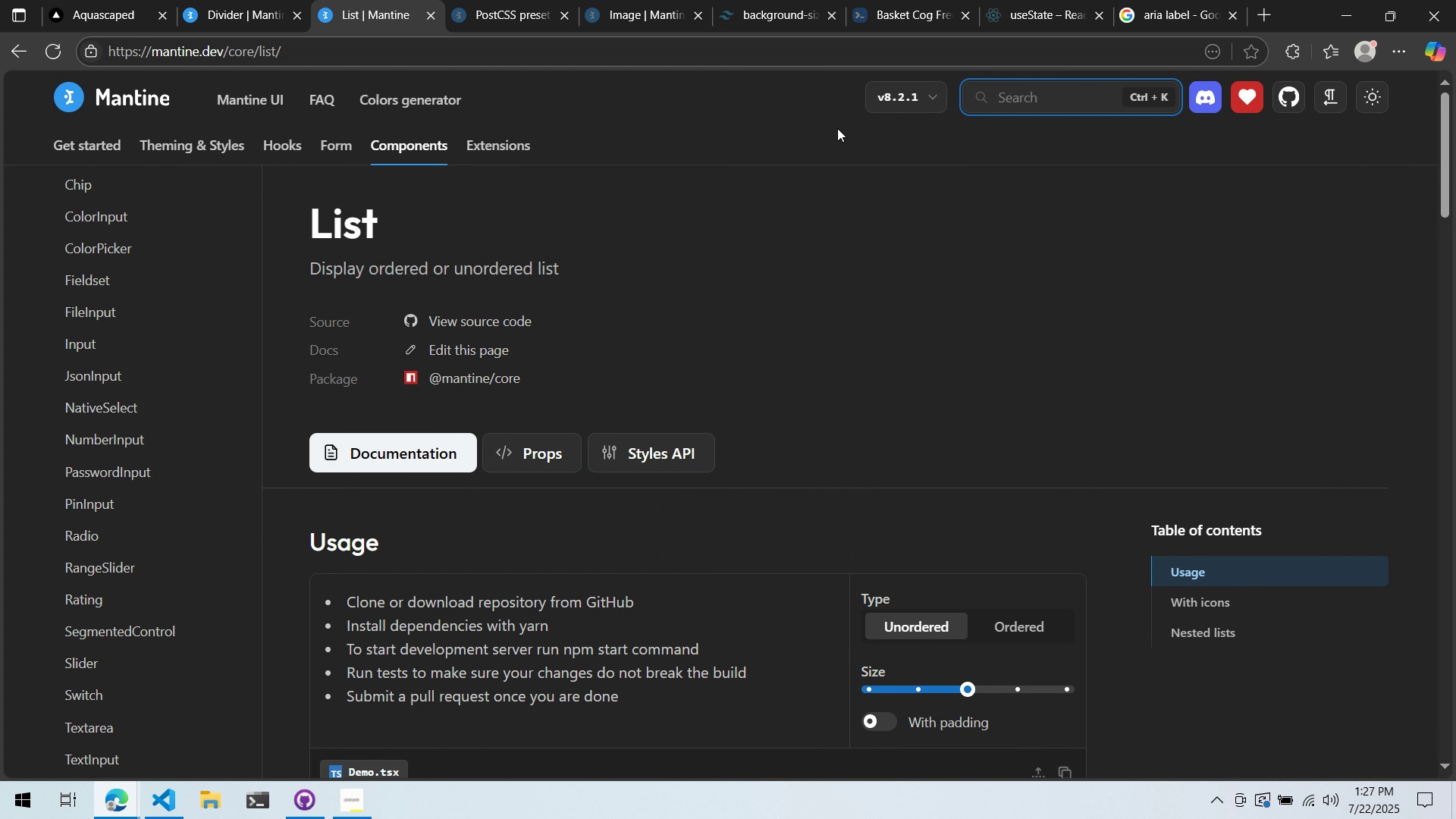 
scroll: coordinate [531, 394], scroll_direction: down, amount: 32.0
 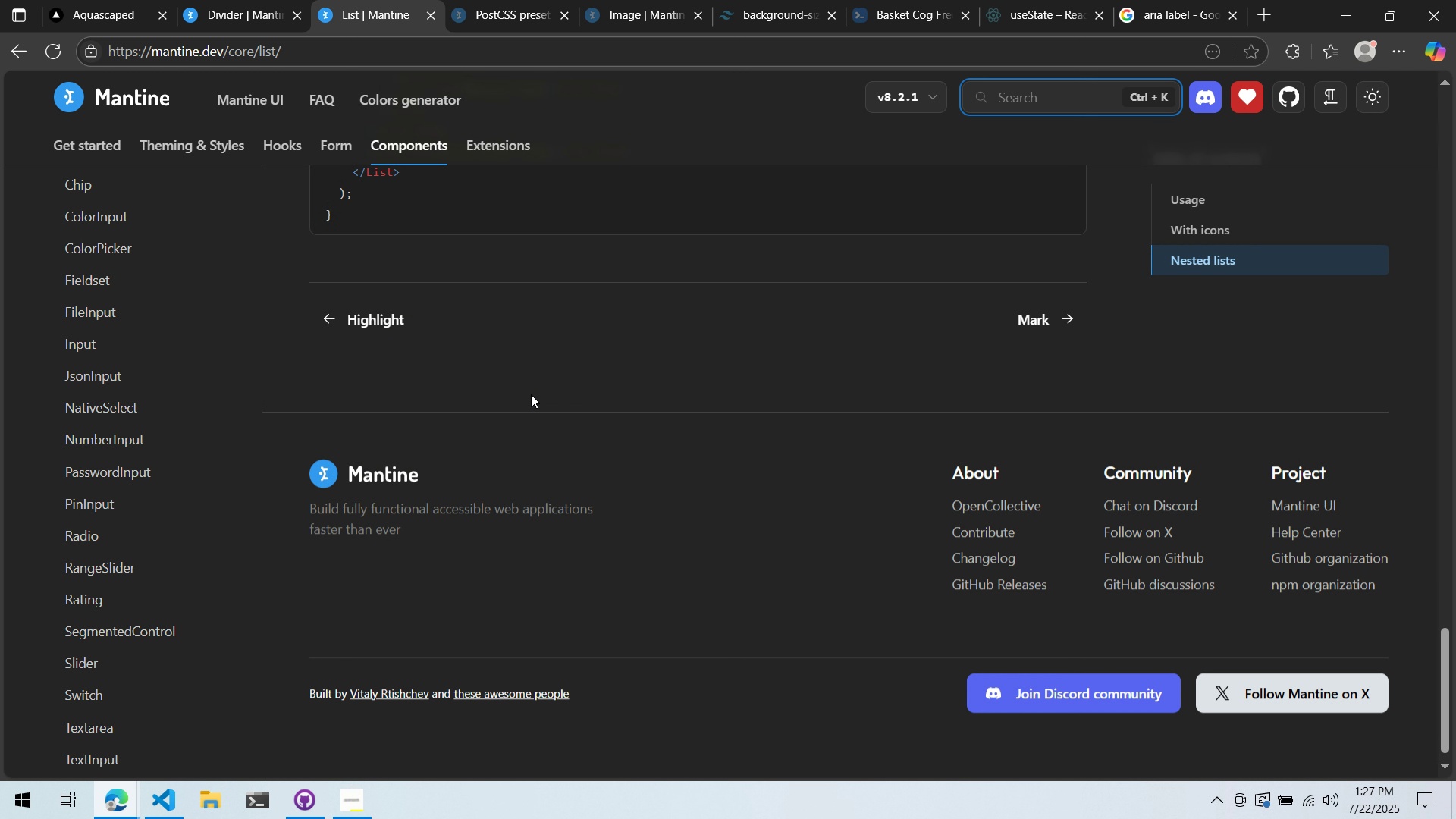 
scroll: coordinate [530, 393], scroll_direction: up, amount: 19.0
 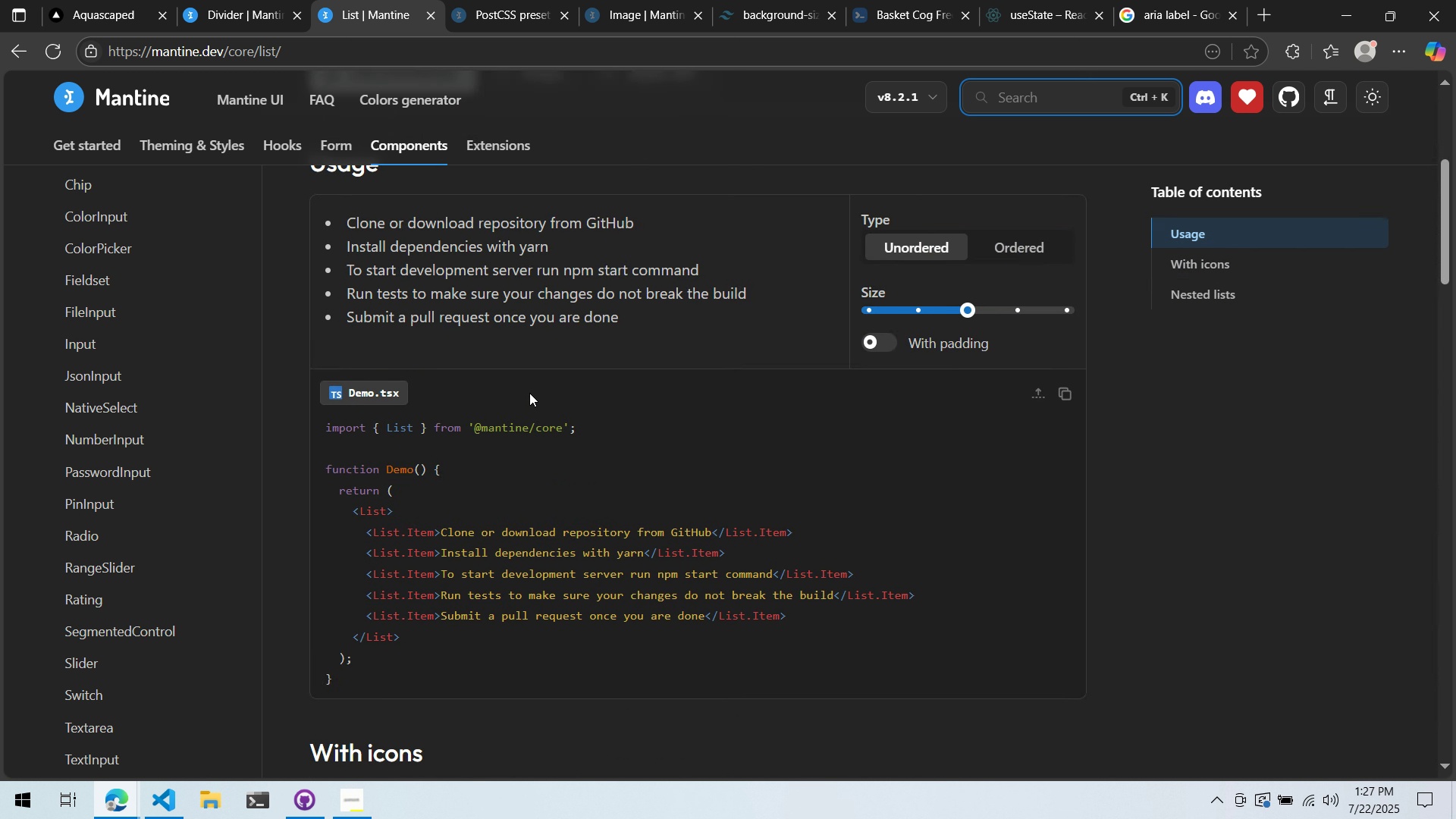 
scroll: coordinate [504, 387], scroll_direction: down, amount: 9.0
 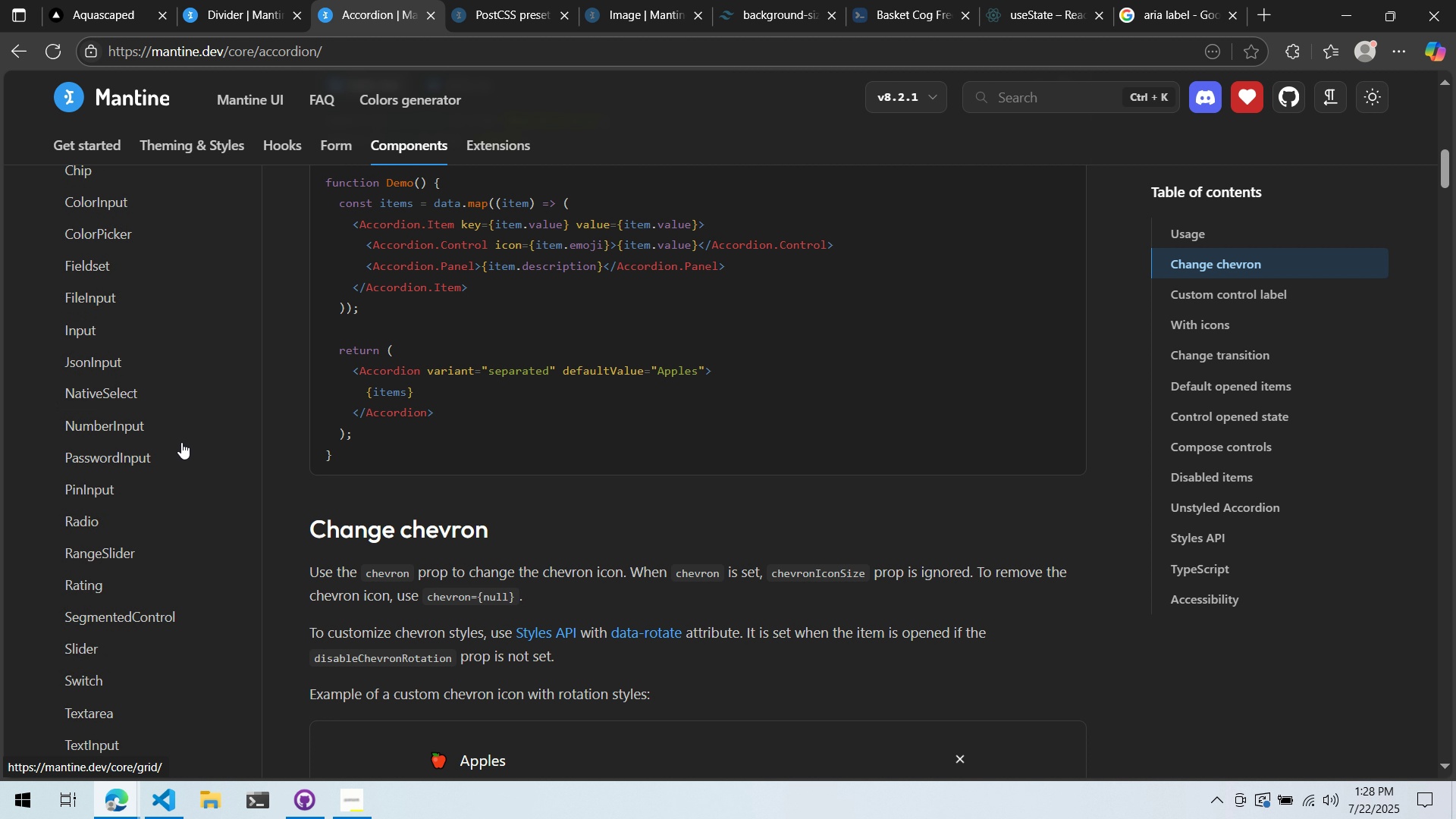 
wait(47.65)
 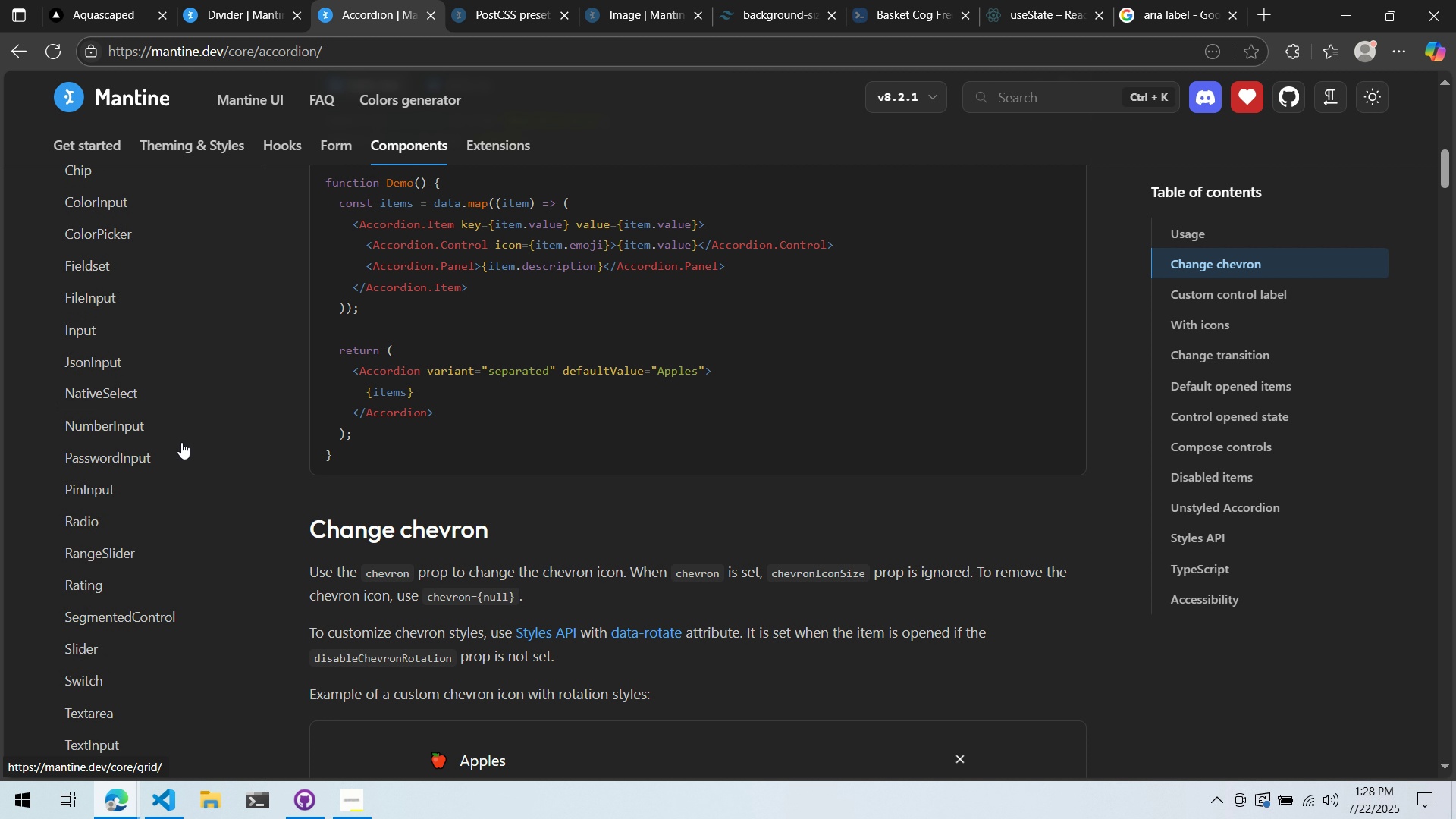 
scroll: coordinate [558, 271], scroll_direction: up, amount: 7.0
 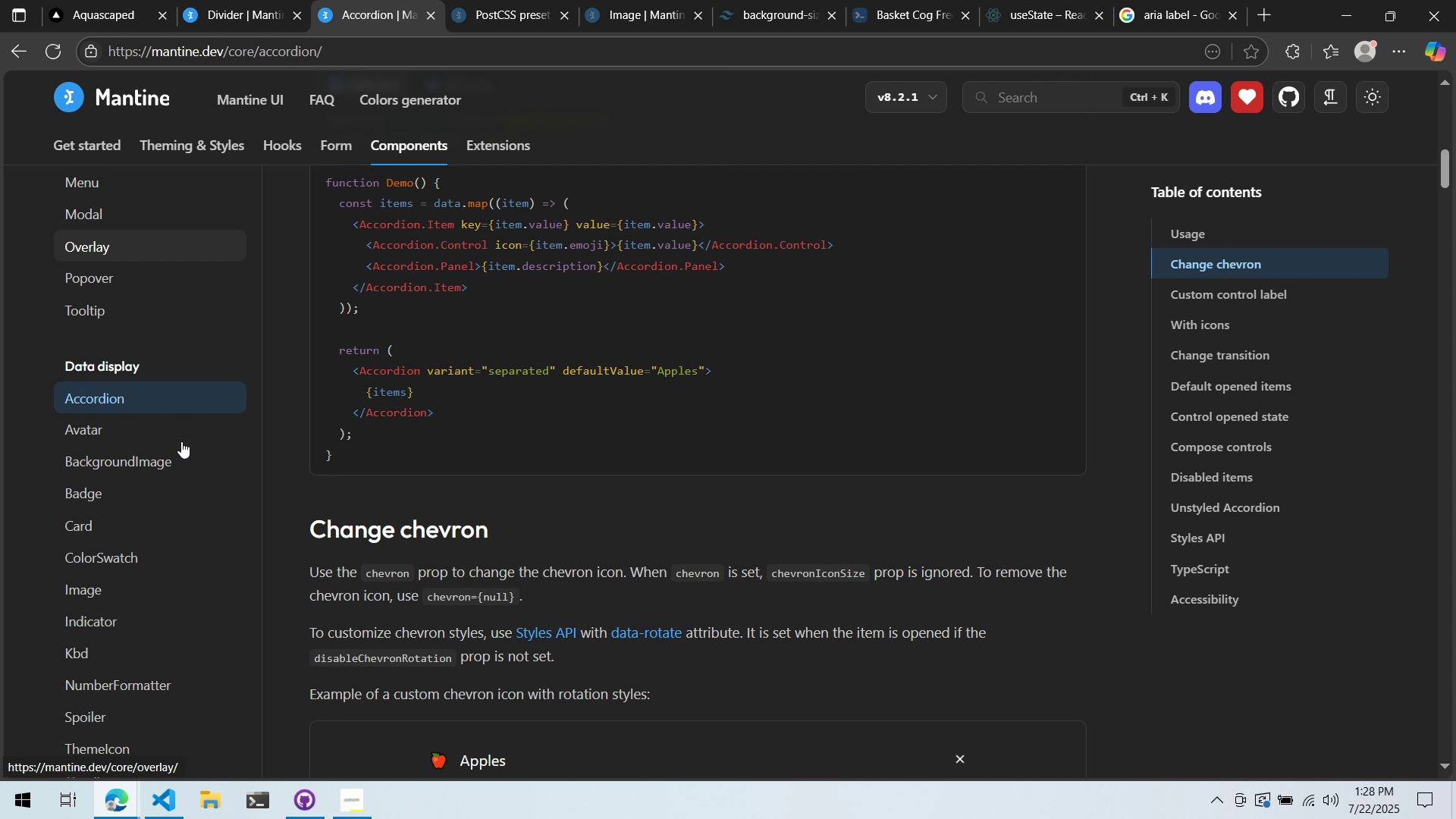 
left_click([1031, 111])
 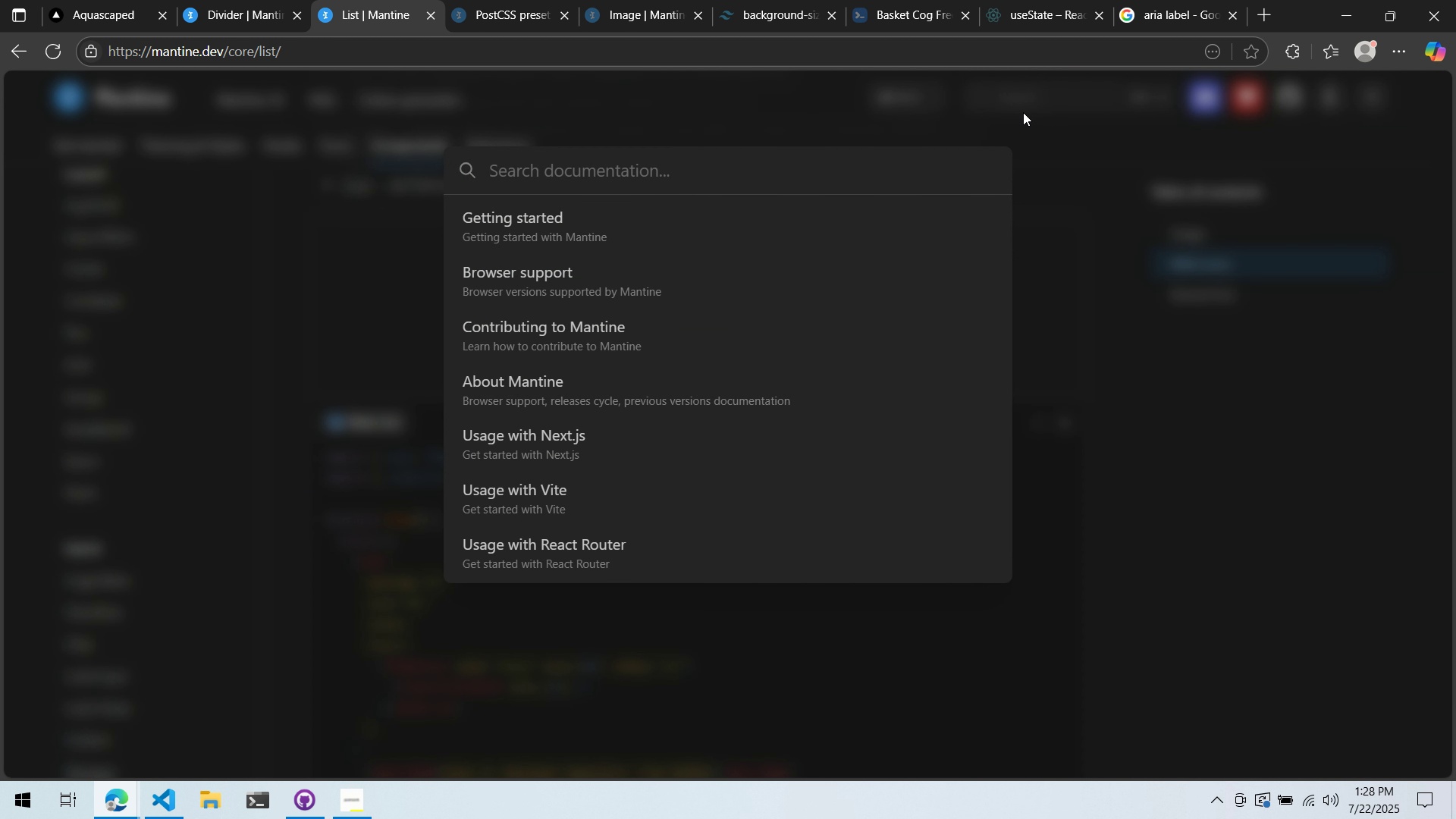 
type(A)
key(Backspace)
type(Acco)
 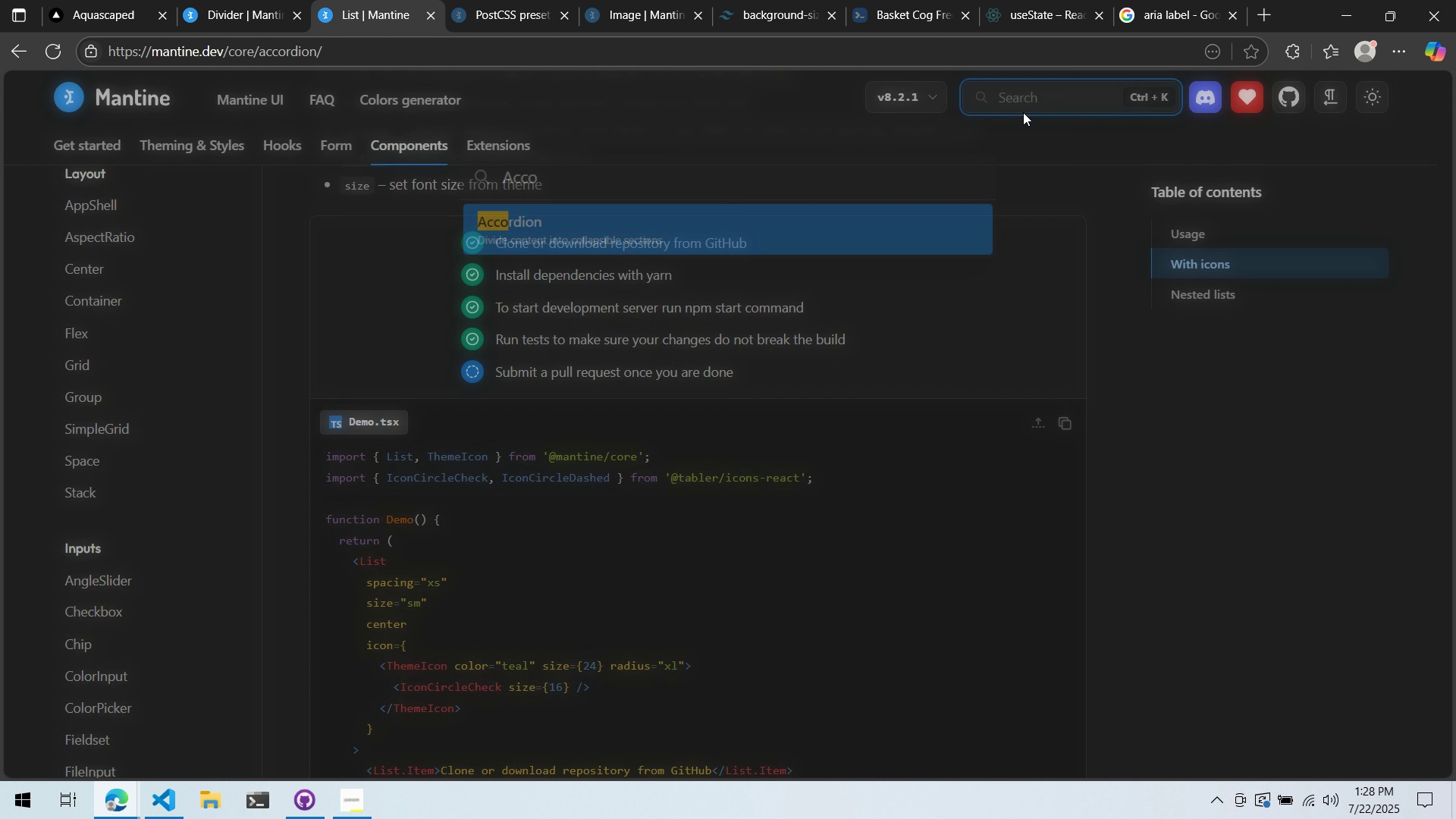 
 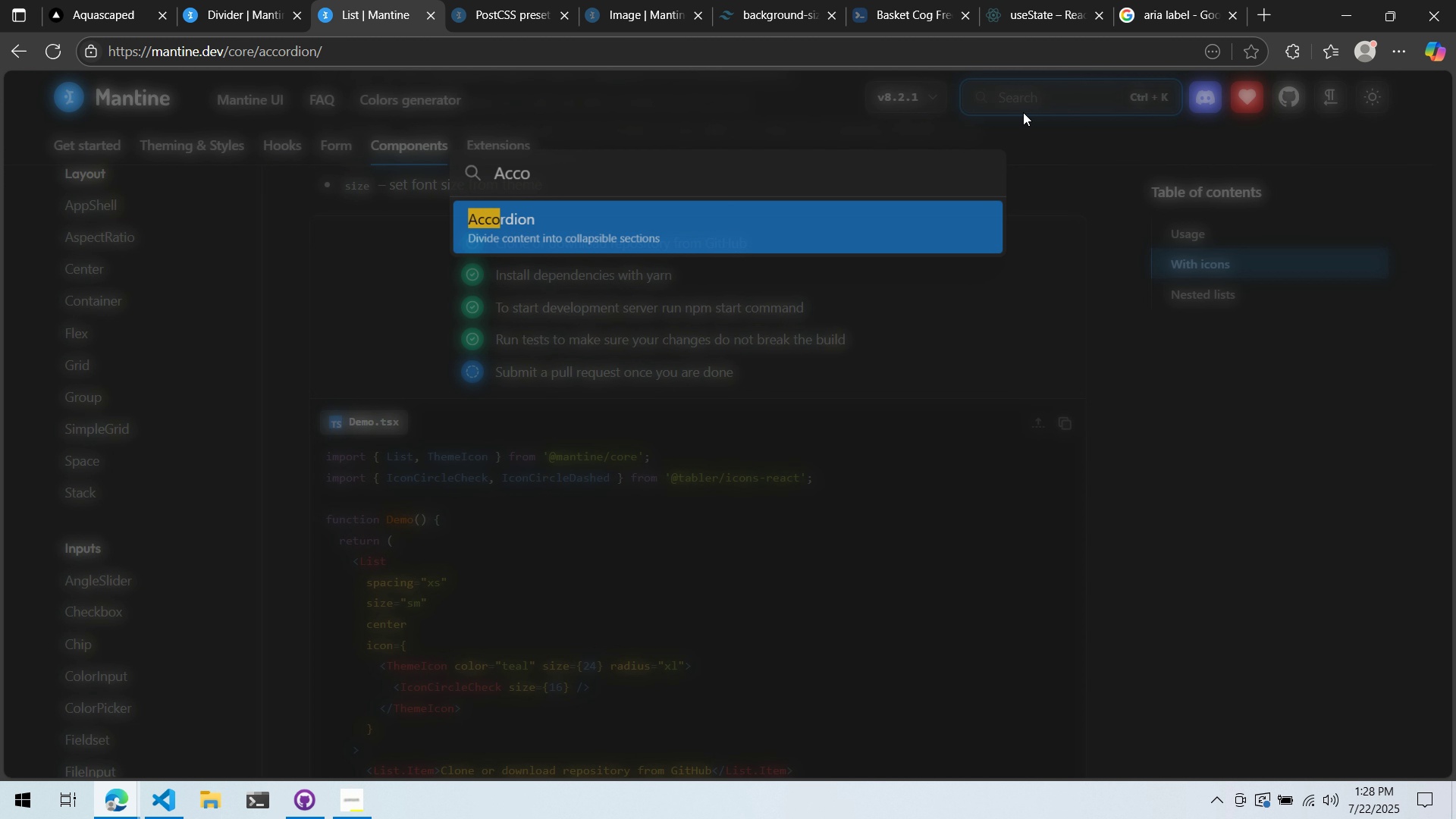 
key(Enter)
 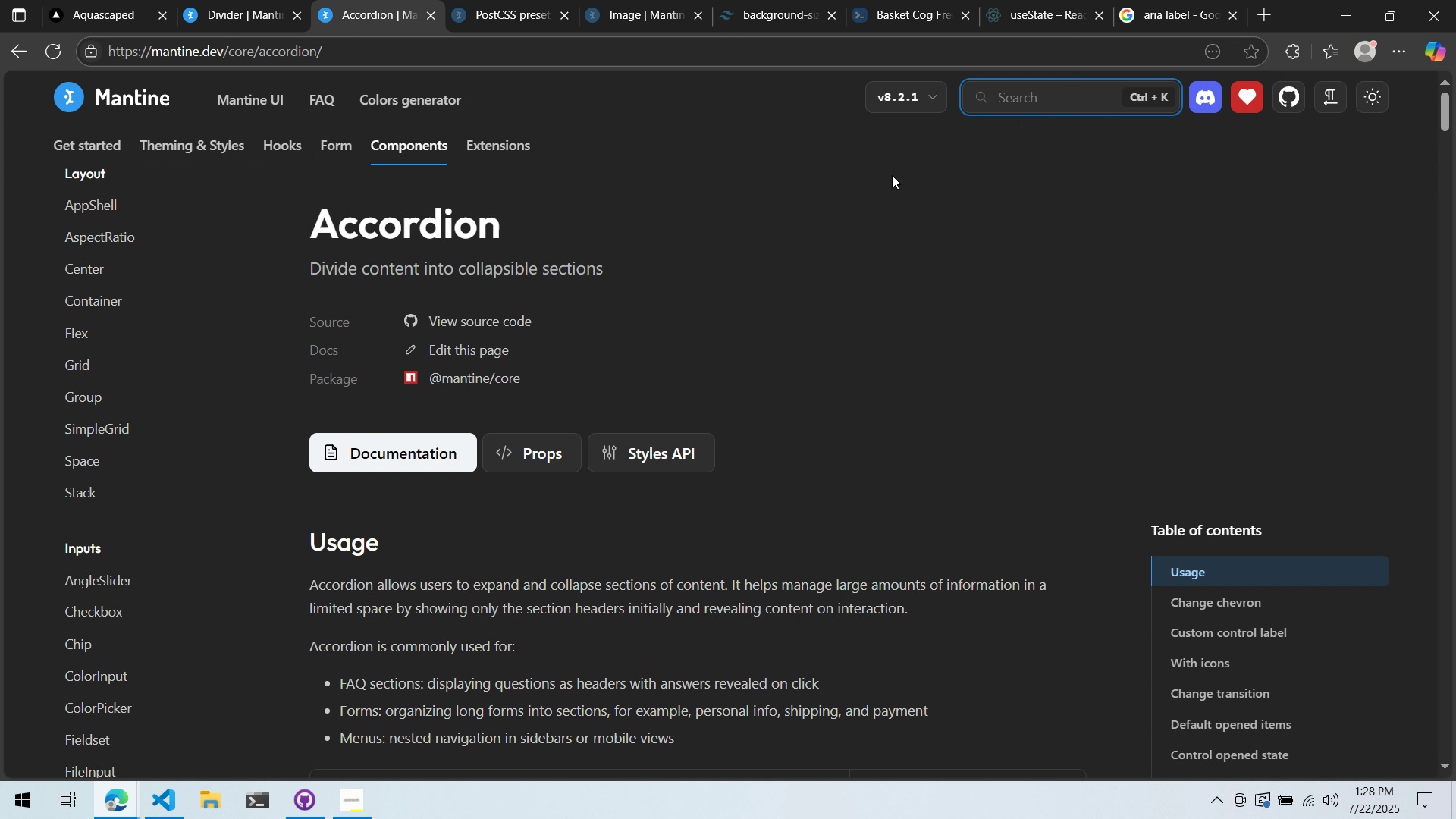 
scroll: coordinate [499, 427], scroll_direction: down, amount: 5.0
 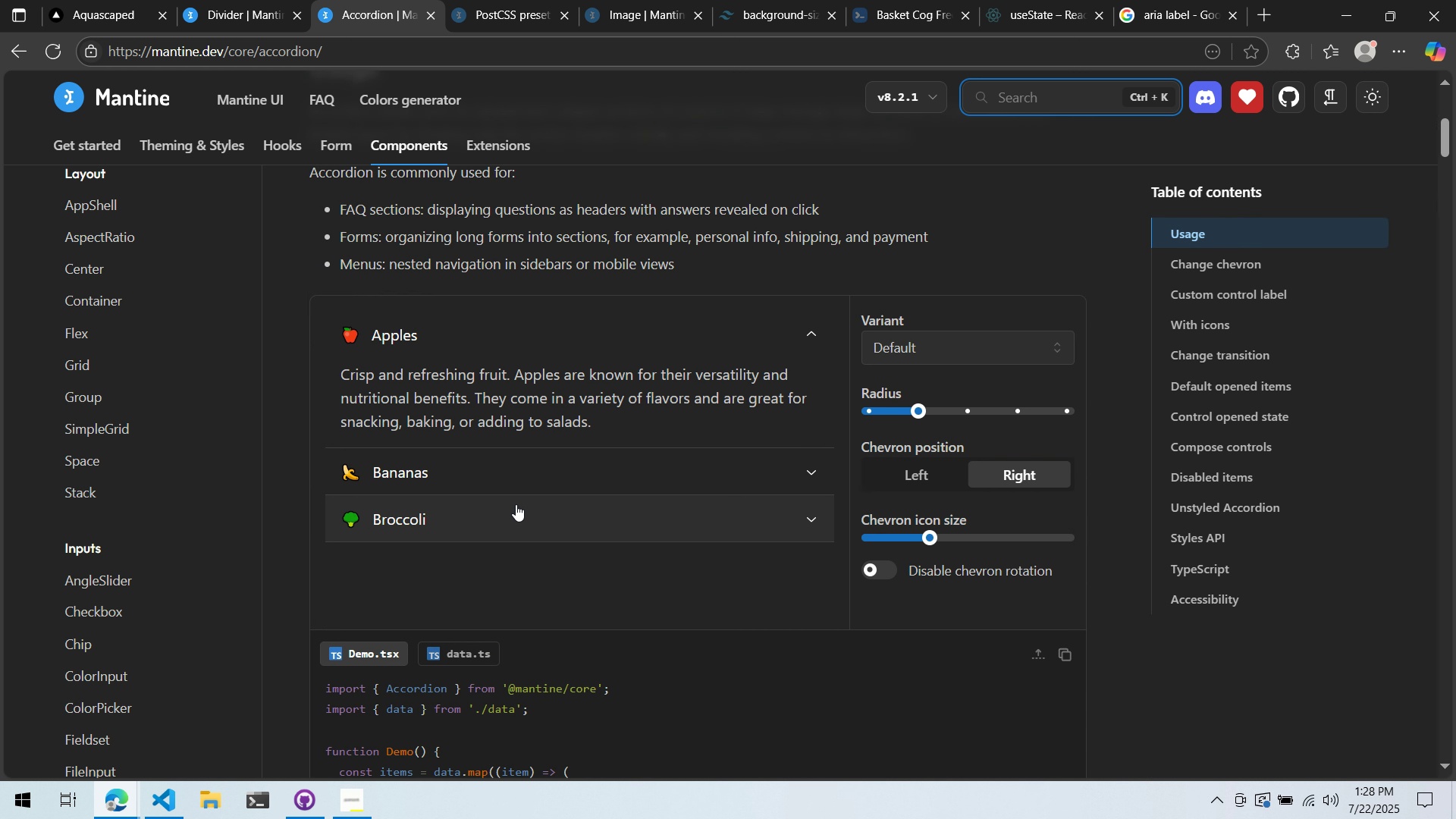 
mouse_move([544, 488])
 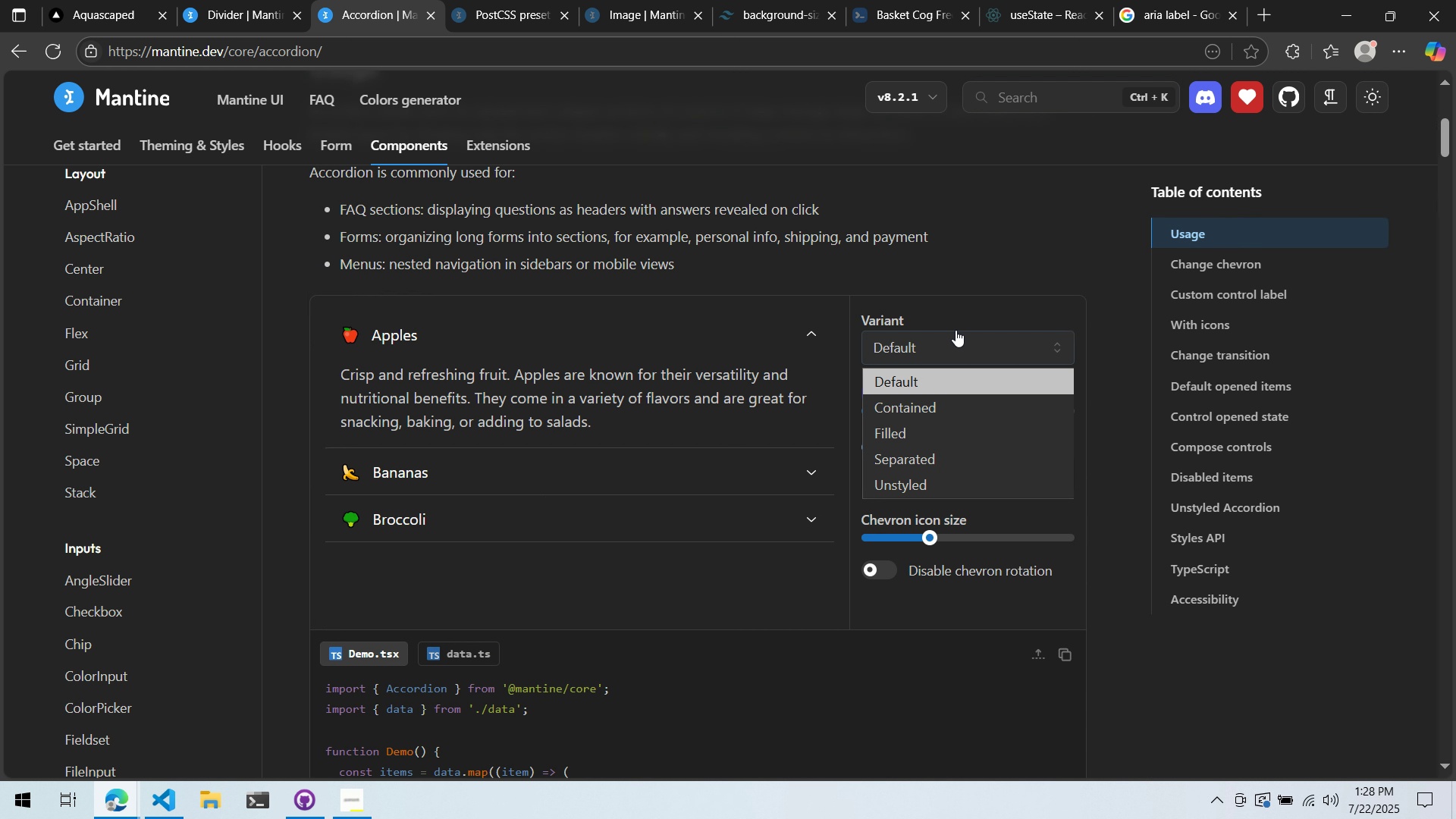 
left_click([956, 330])
 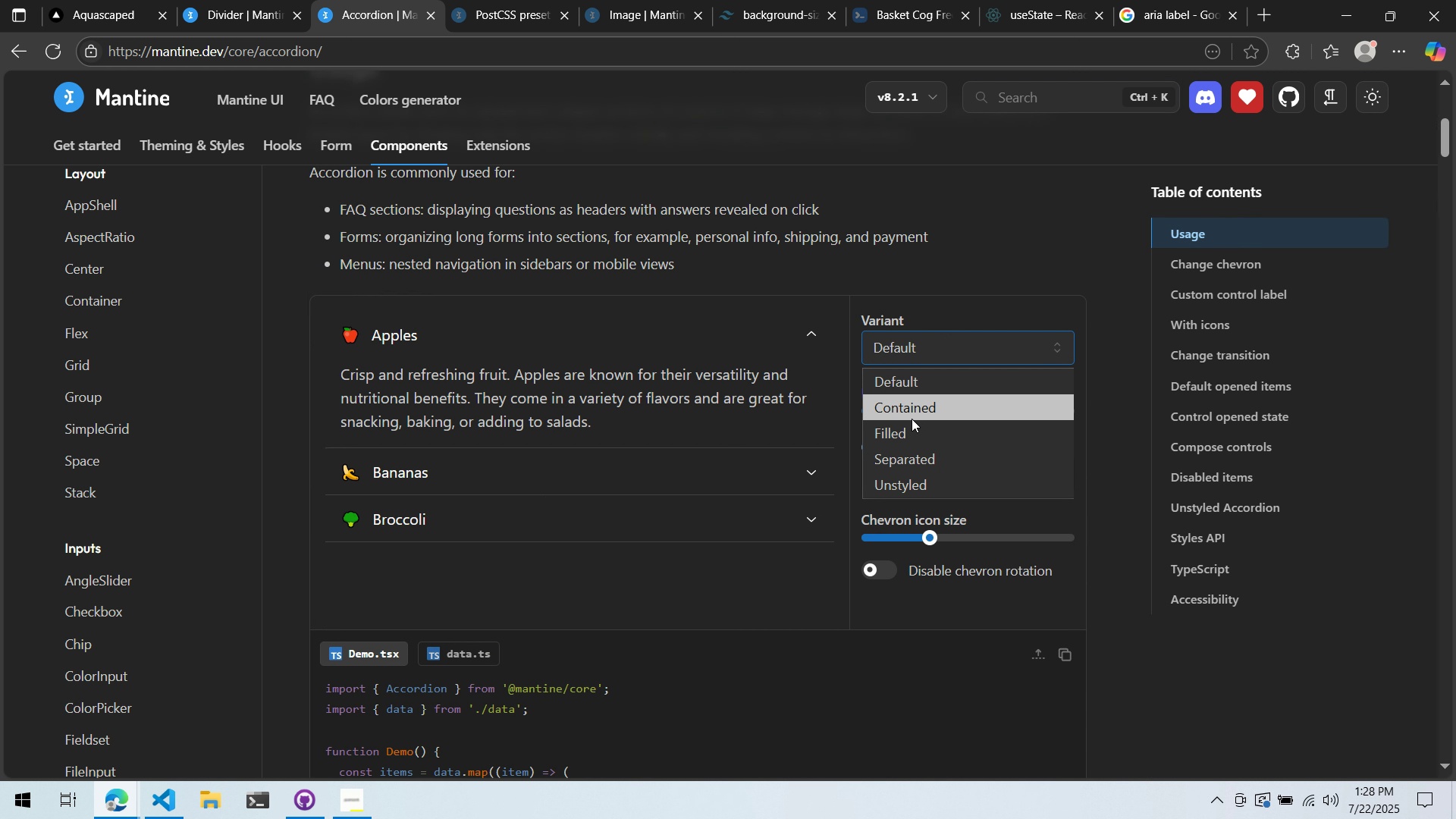 
left_click([912, 419])
 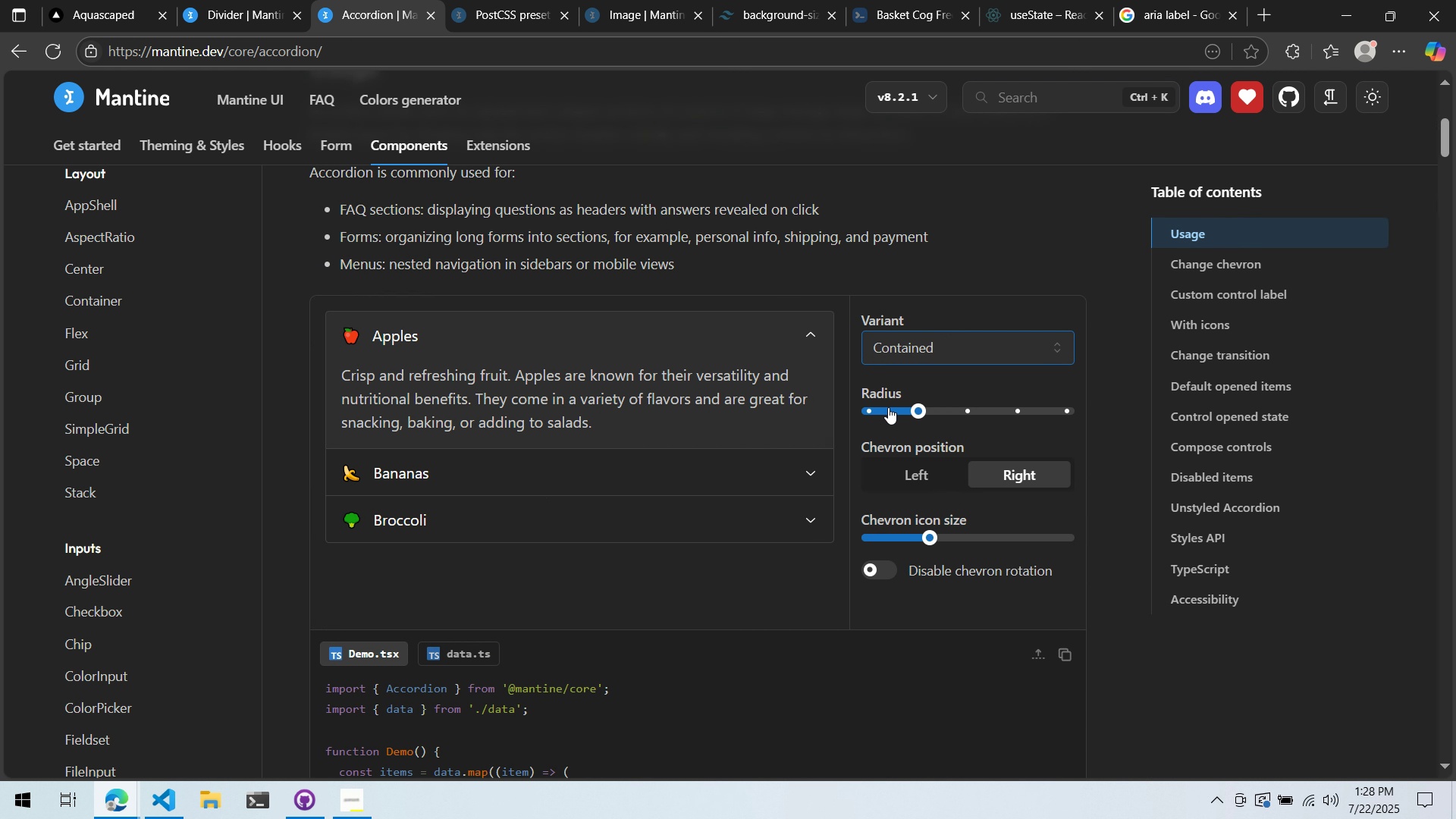 
left_click([949, 353])
 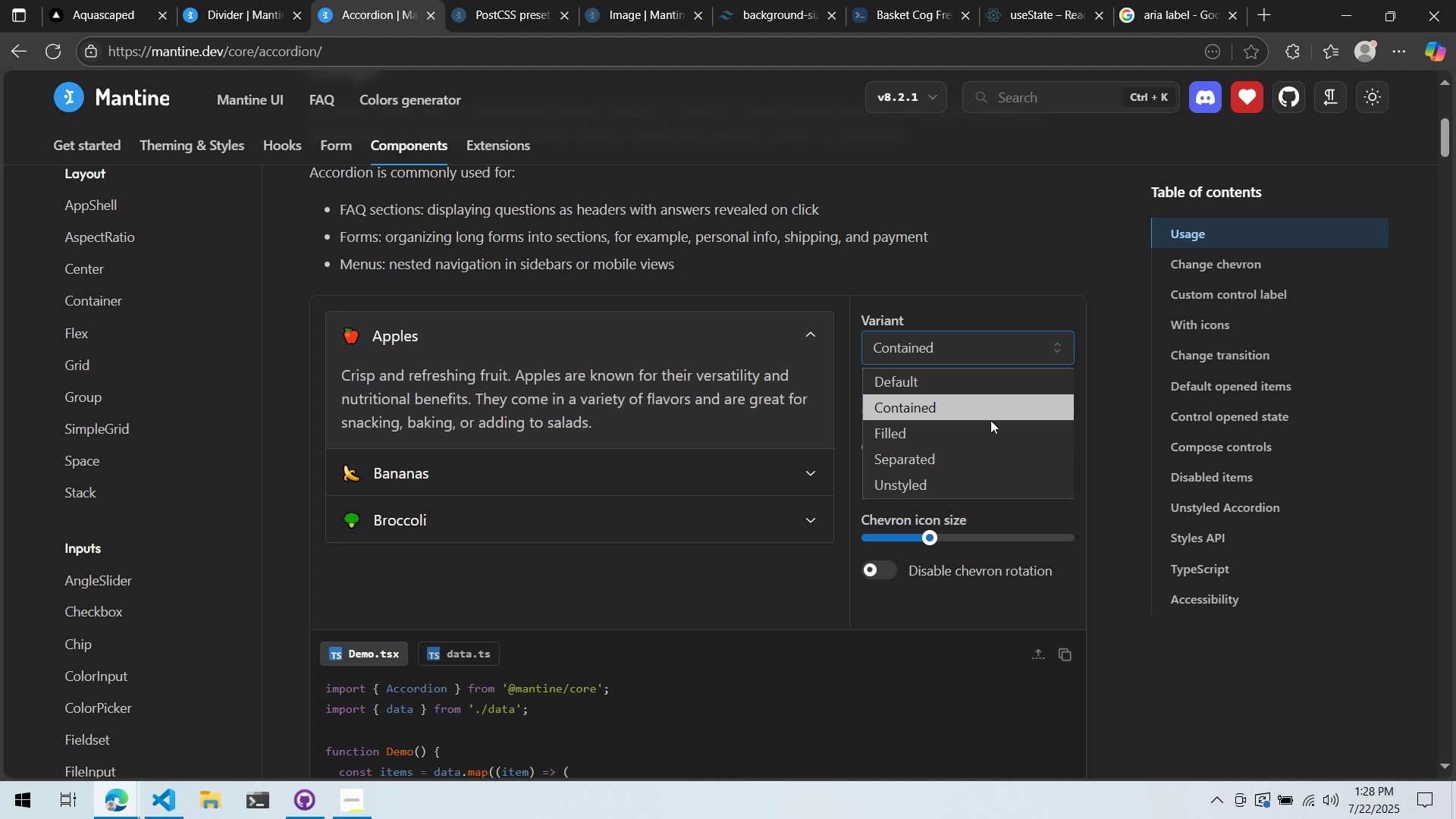 
scroll: coordinate [997, 430], scroll_direction: down, amount: 1.0
 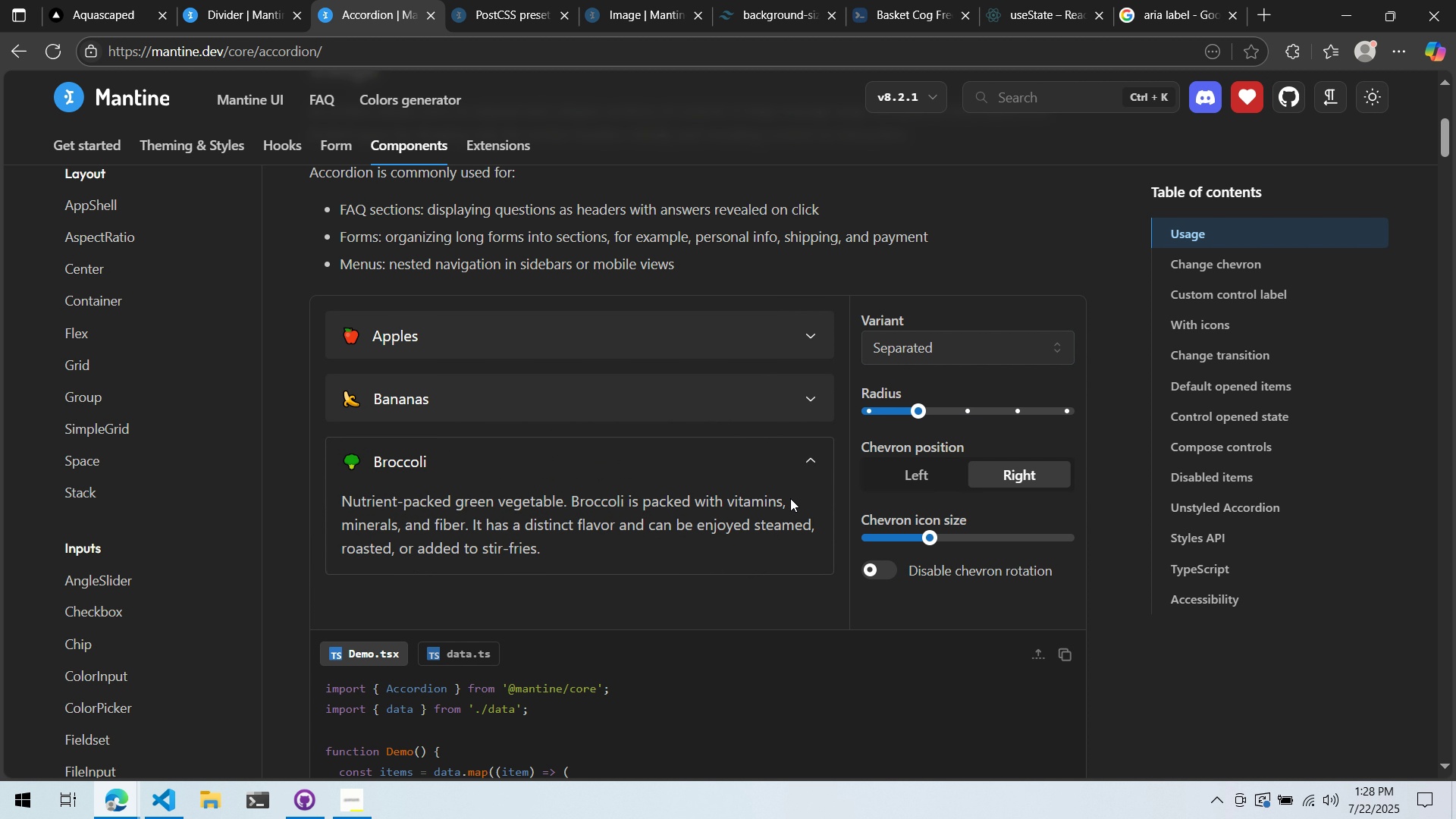 
mouse_move([704, 474])
 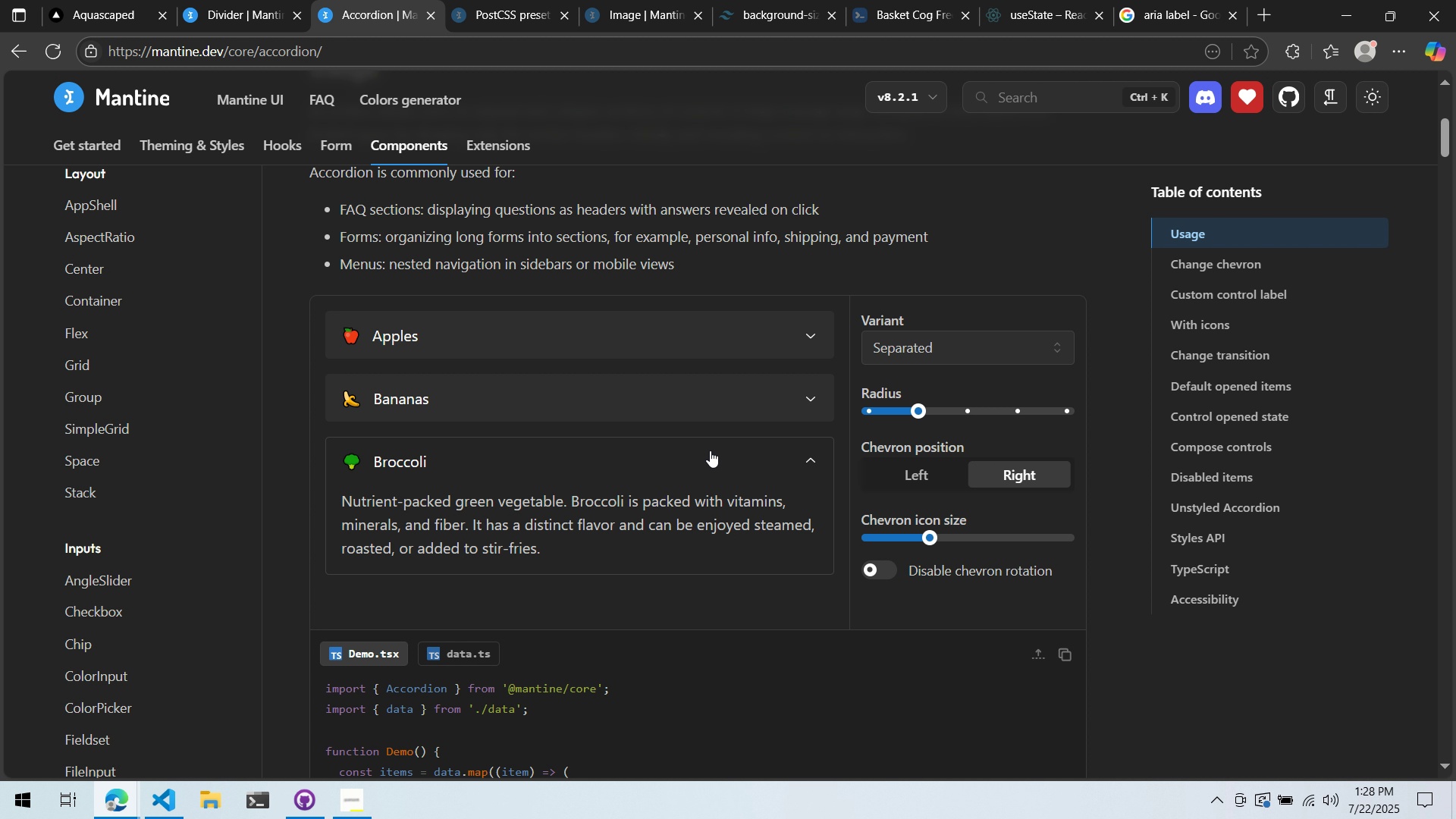 
scroll: coordinate [711, 437], scroll_direction: up, amount: 2.0
 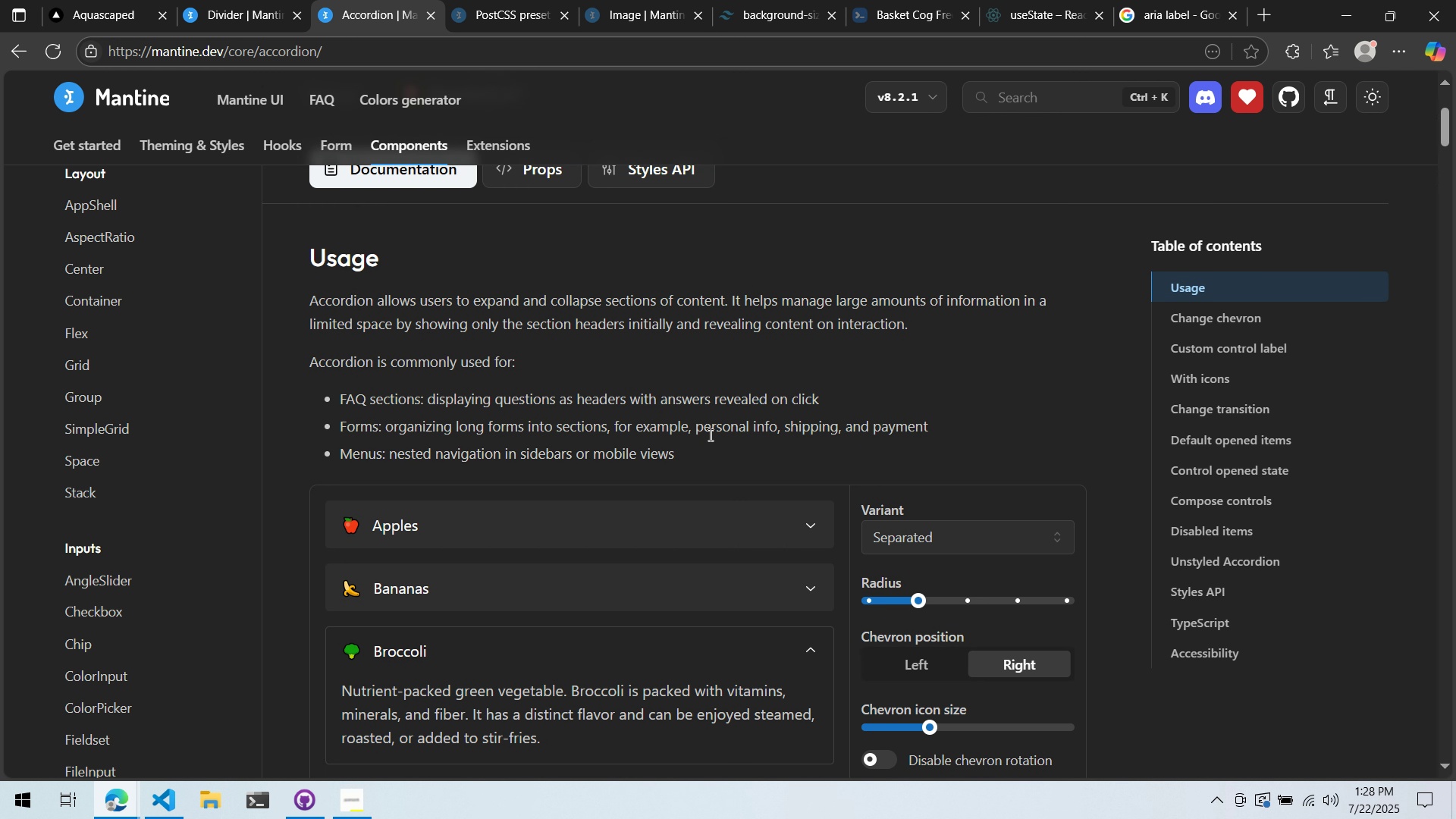 
scroll: coordinate [704, 435], scroll_direction: down, amount: 16.0
 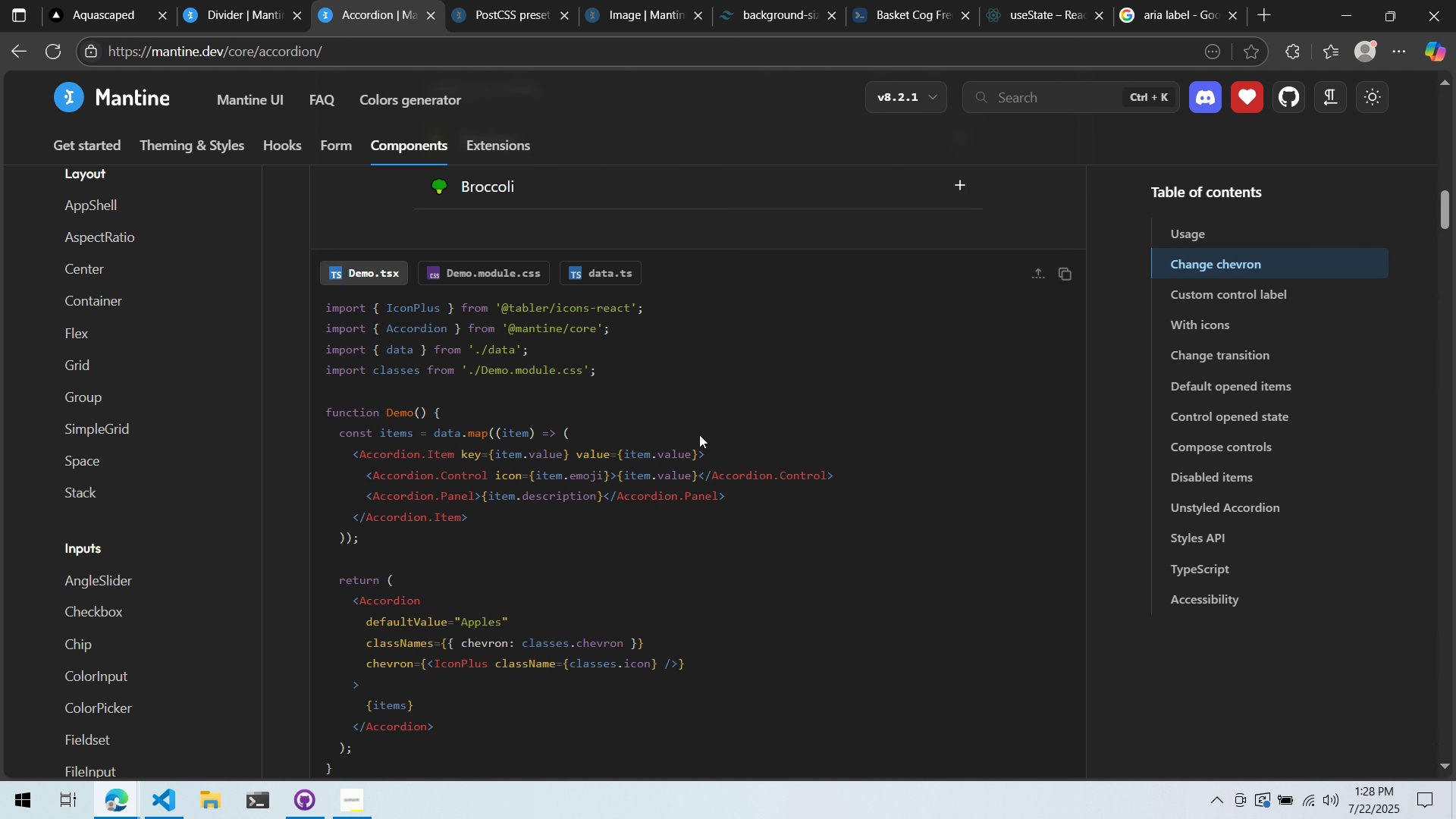 
scroll: coordinate [157, 467], scroll_direction: up, amount: 12.0
 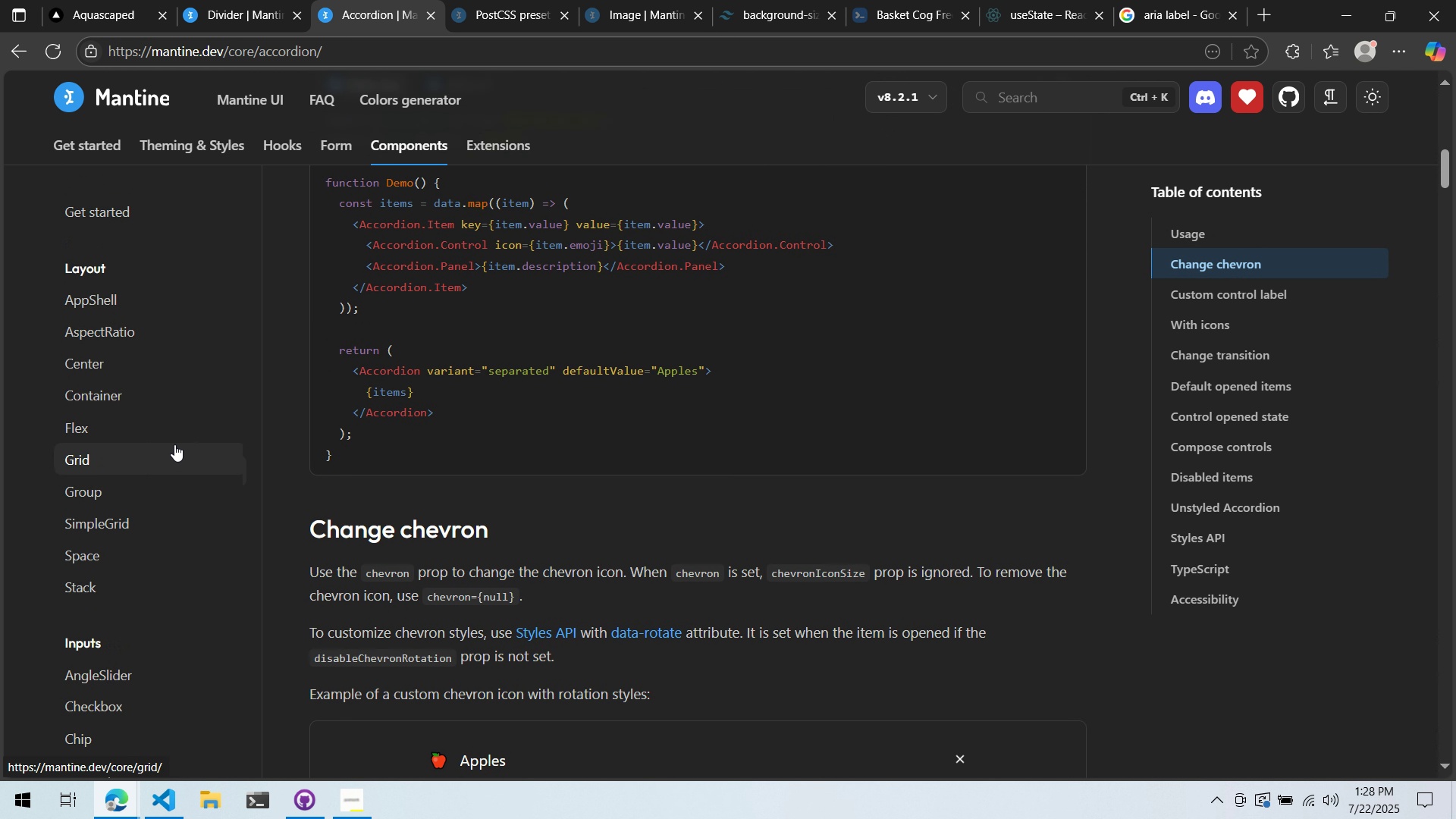 
scroll: coordinate [181, 441], scroll_direction: down, amount: 18.0
 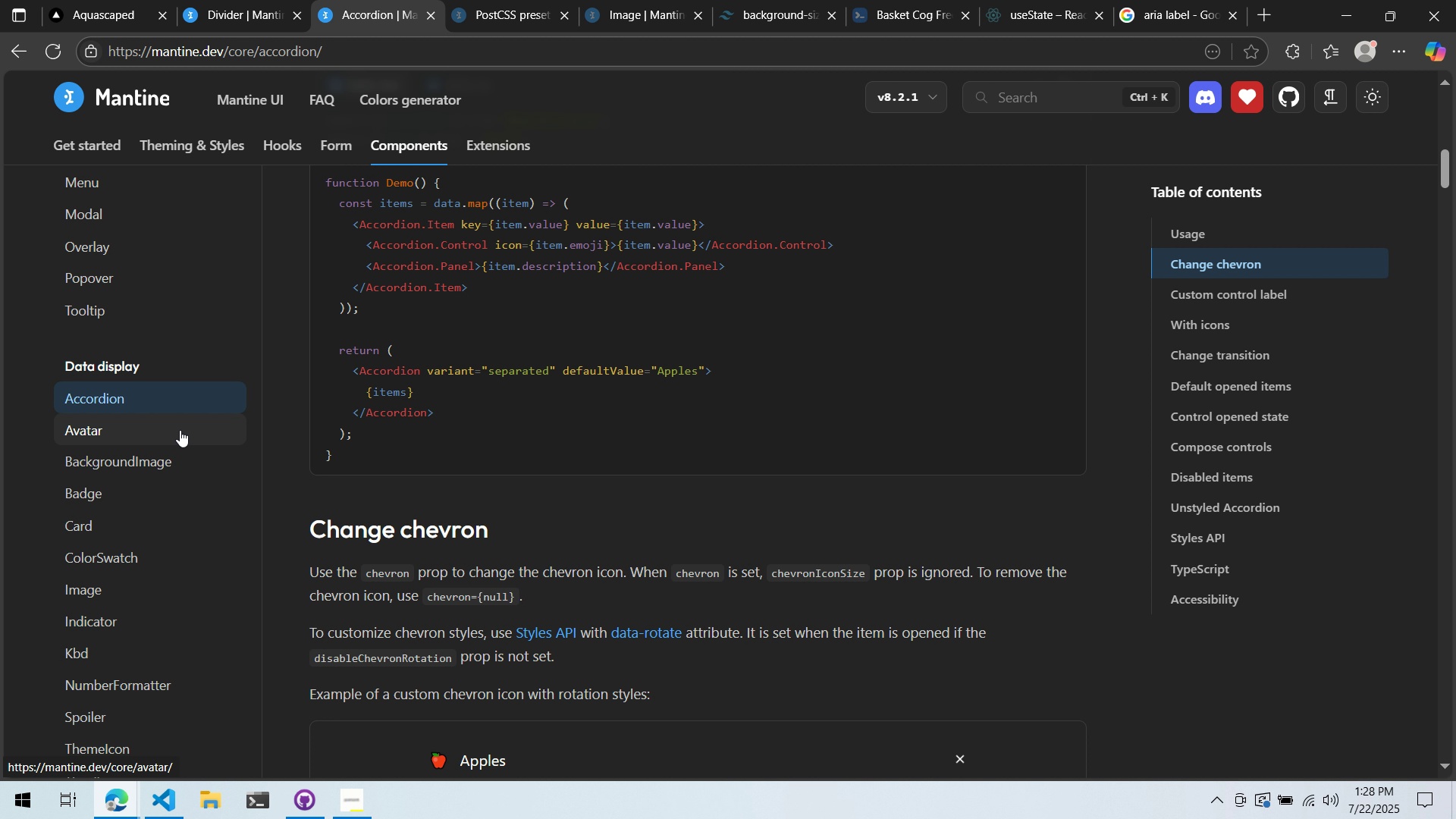 
left_click([111, 359])
 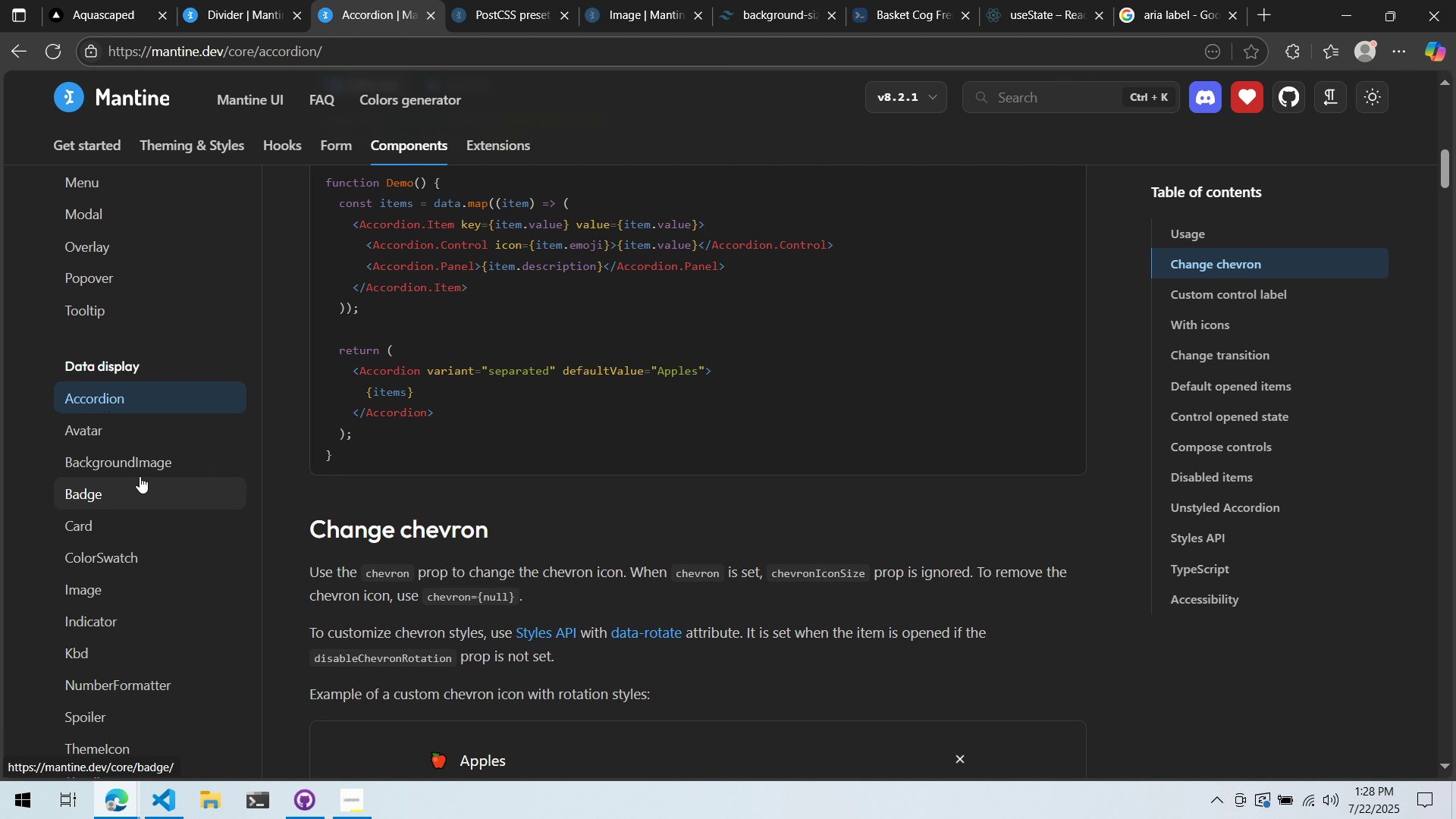 
wait(5.09)
 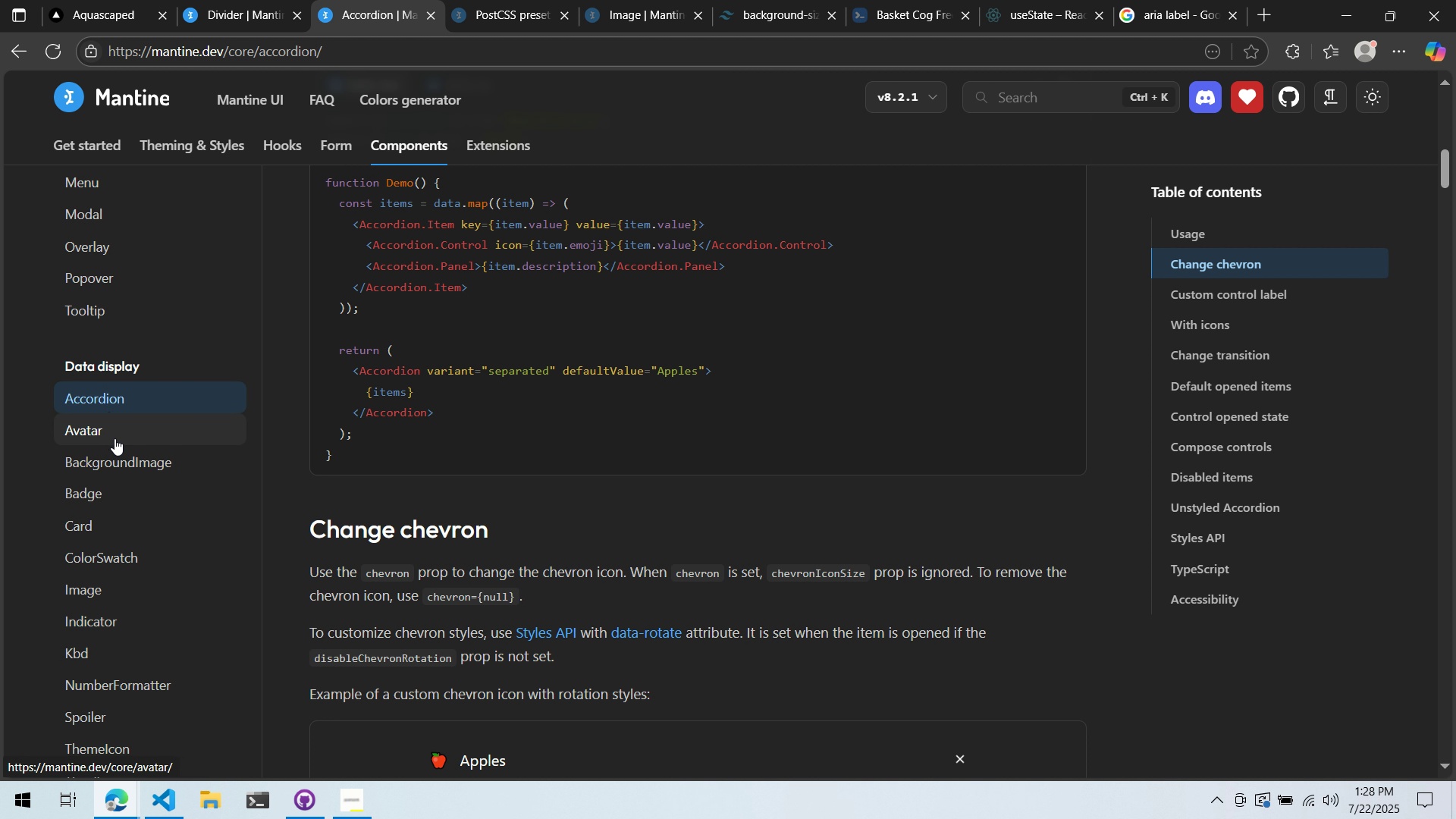 
scroll: coordinate [140, 473], scroll_direction: down, amount: 1.0
 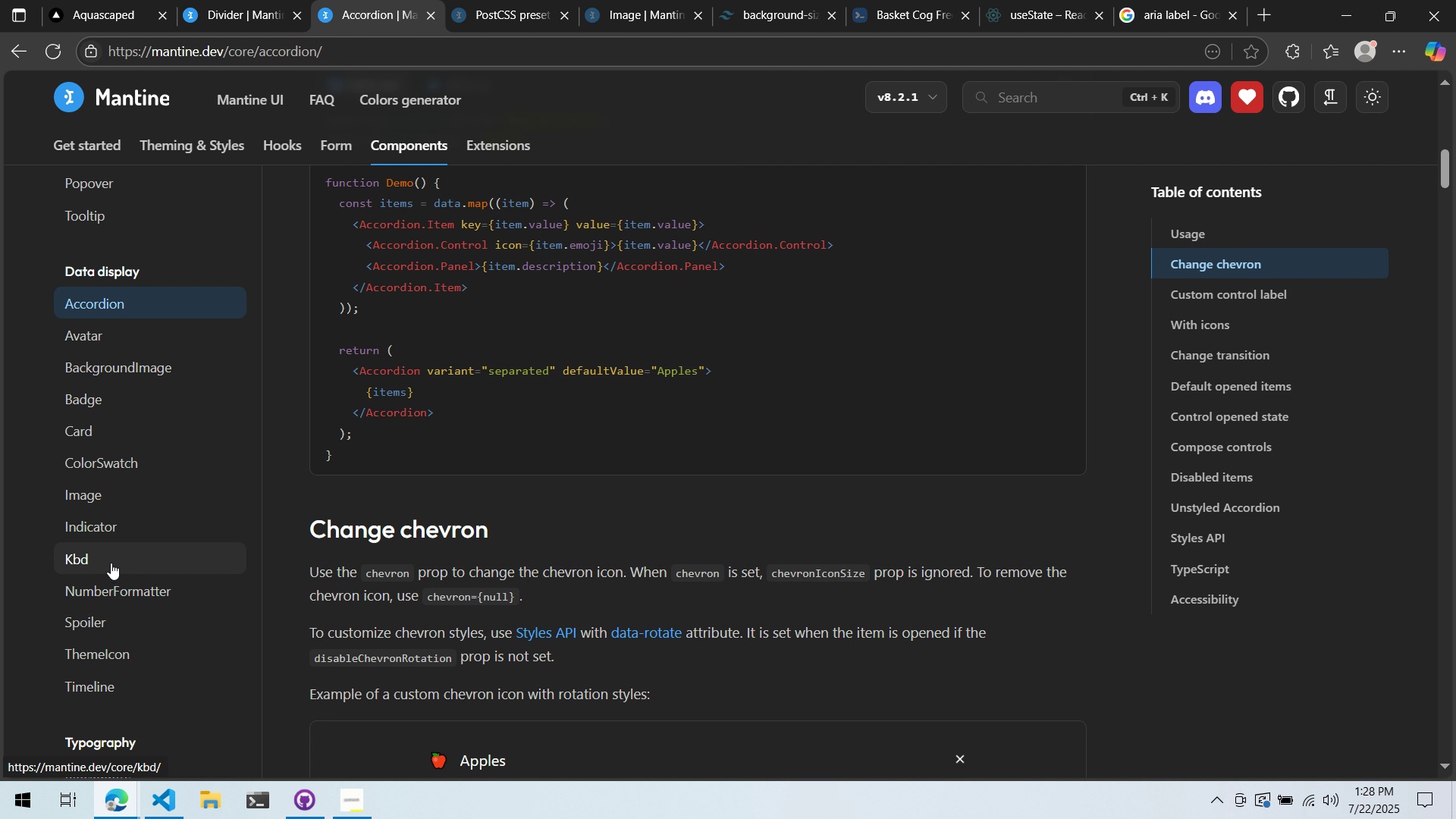 
left_click([111, 563])
 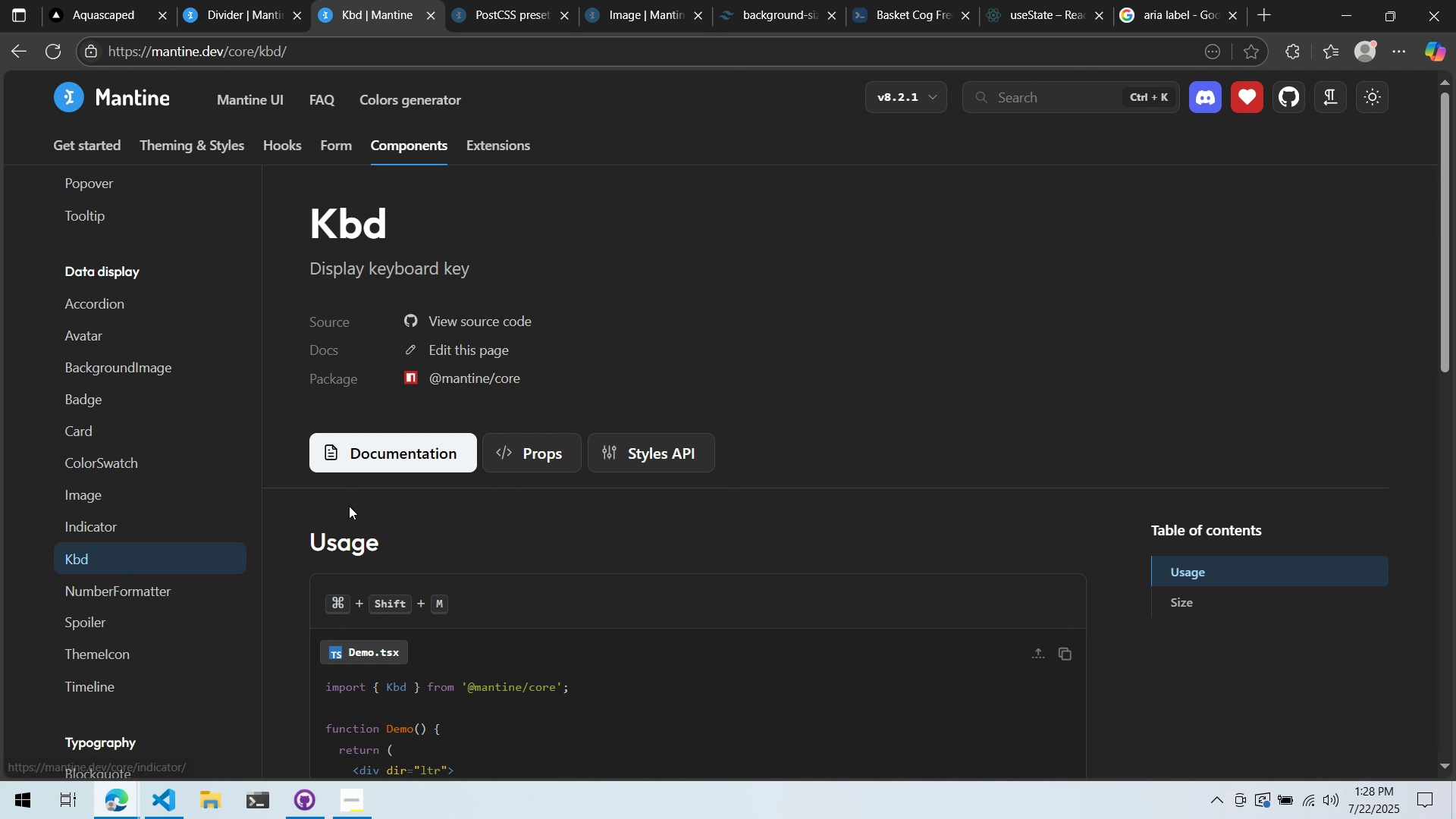 
scroll: coordinate [349, 506], scroll_direction: down, amount: 7.0
 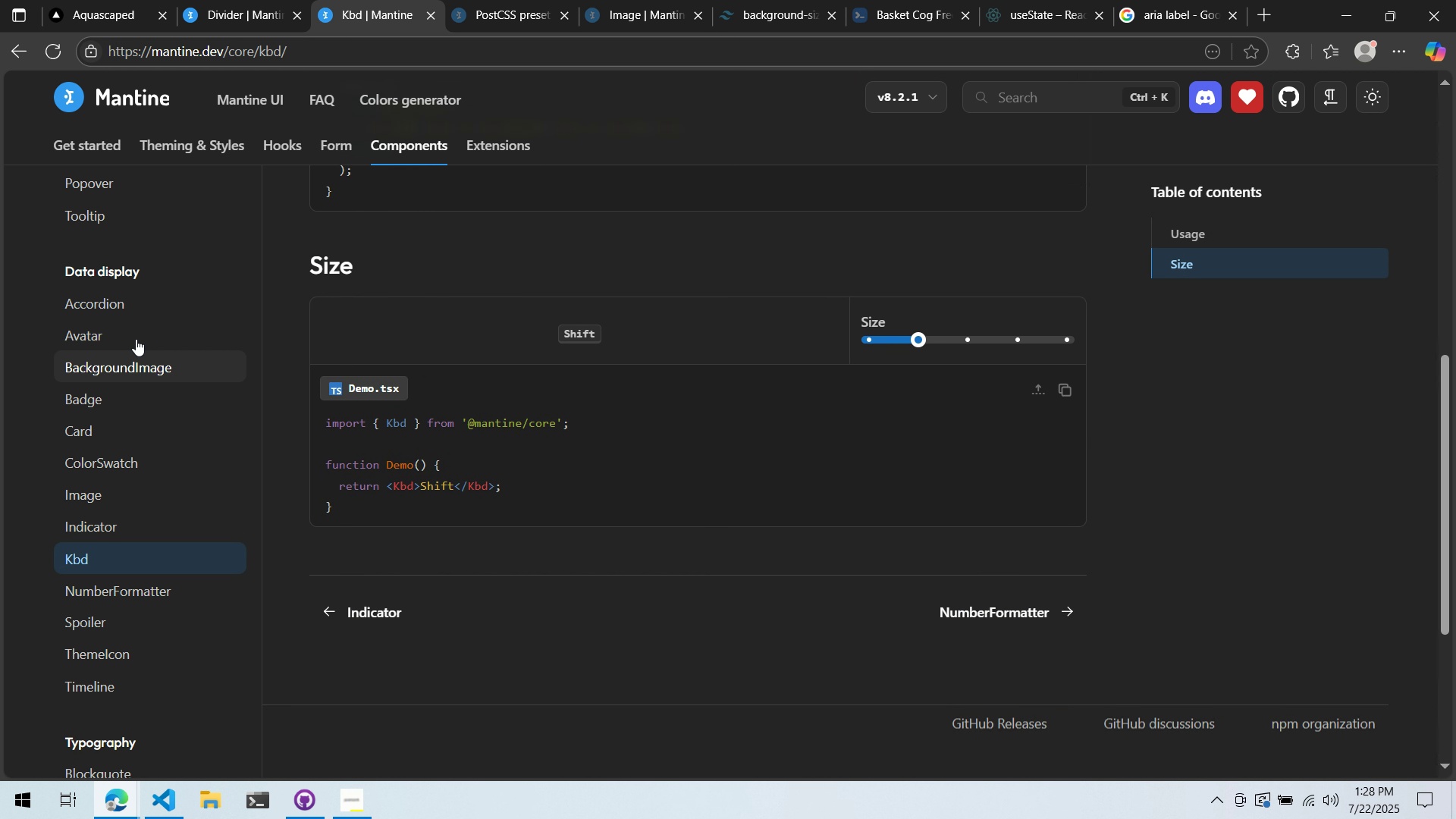 
left_click([140, 302])
 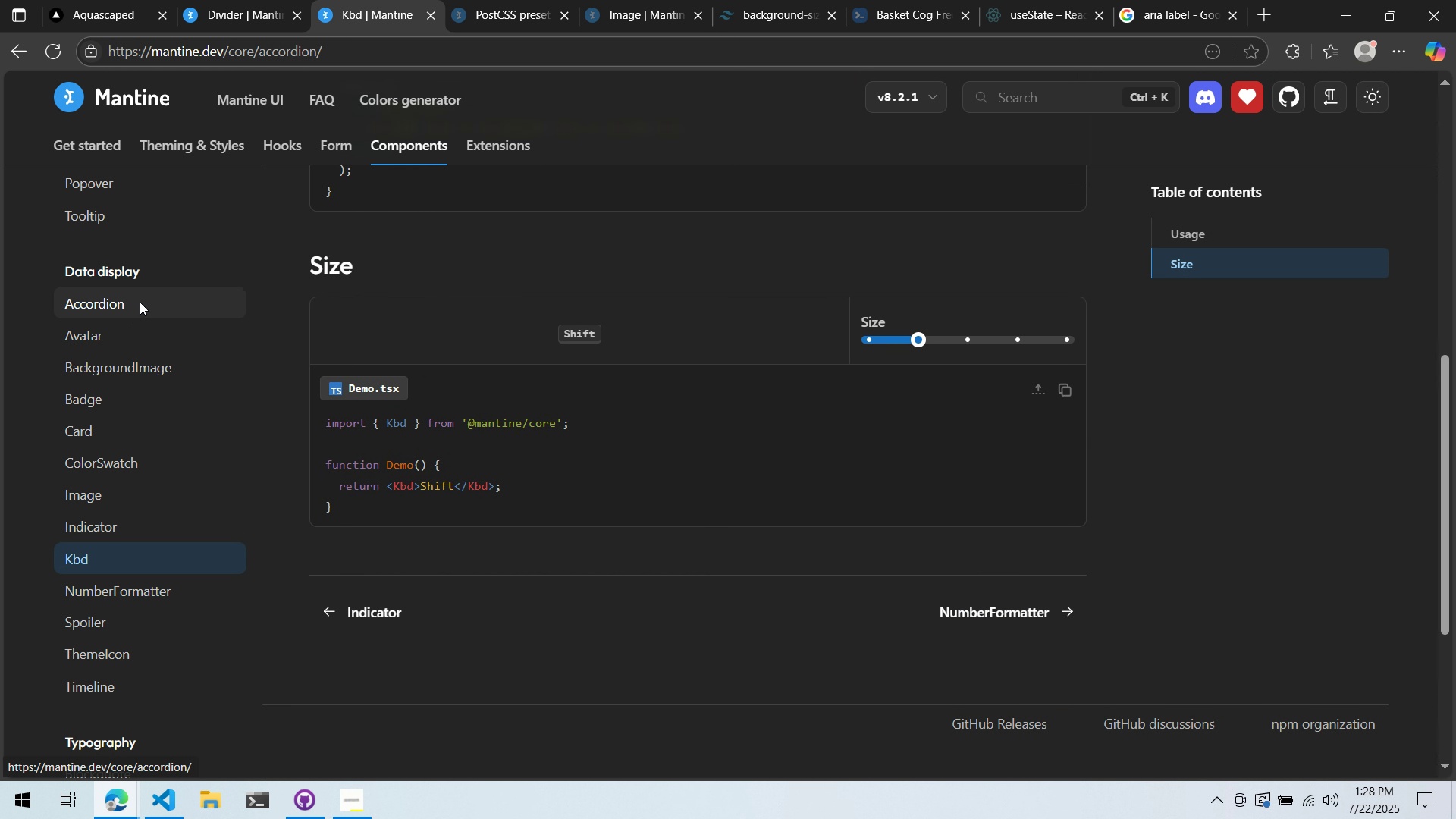 
right_click([140, 302])
 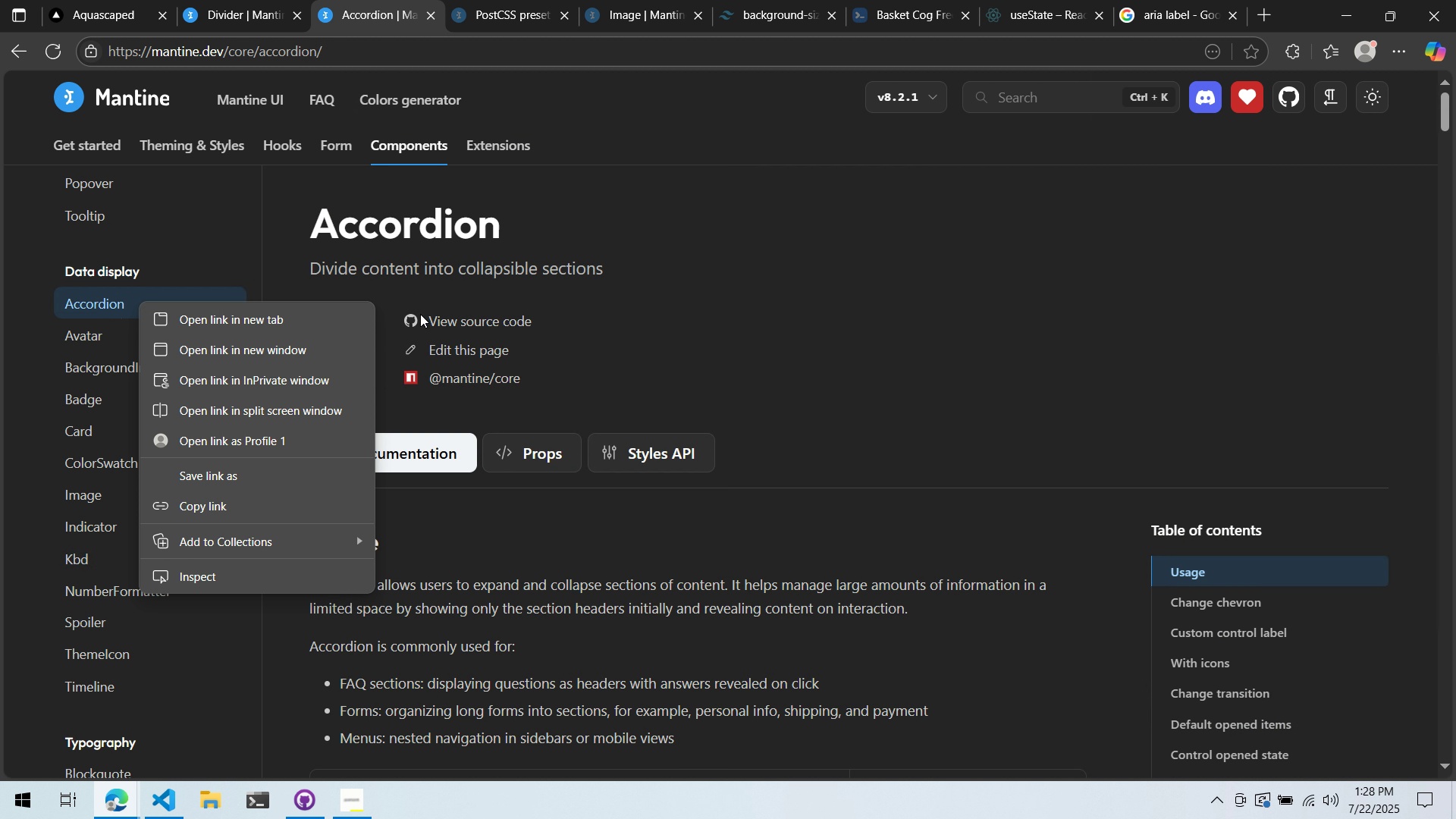 
left_click([689, 319])
 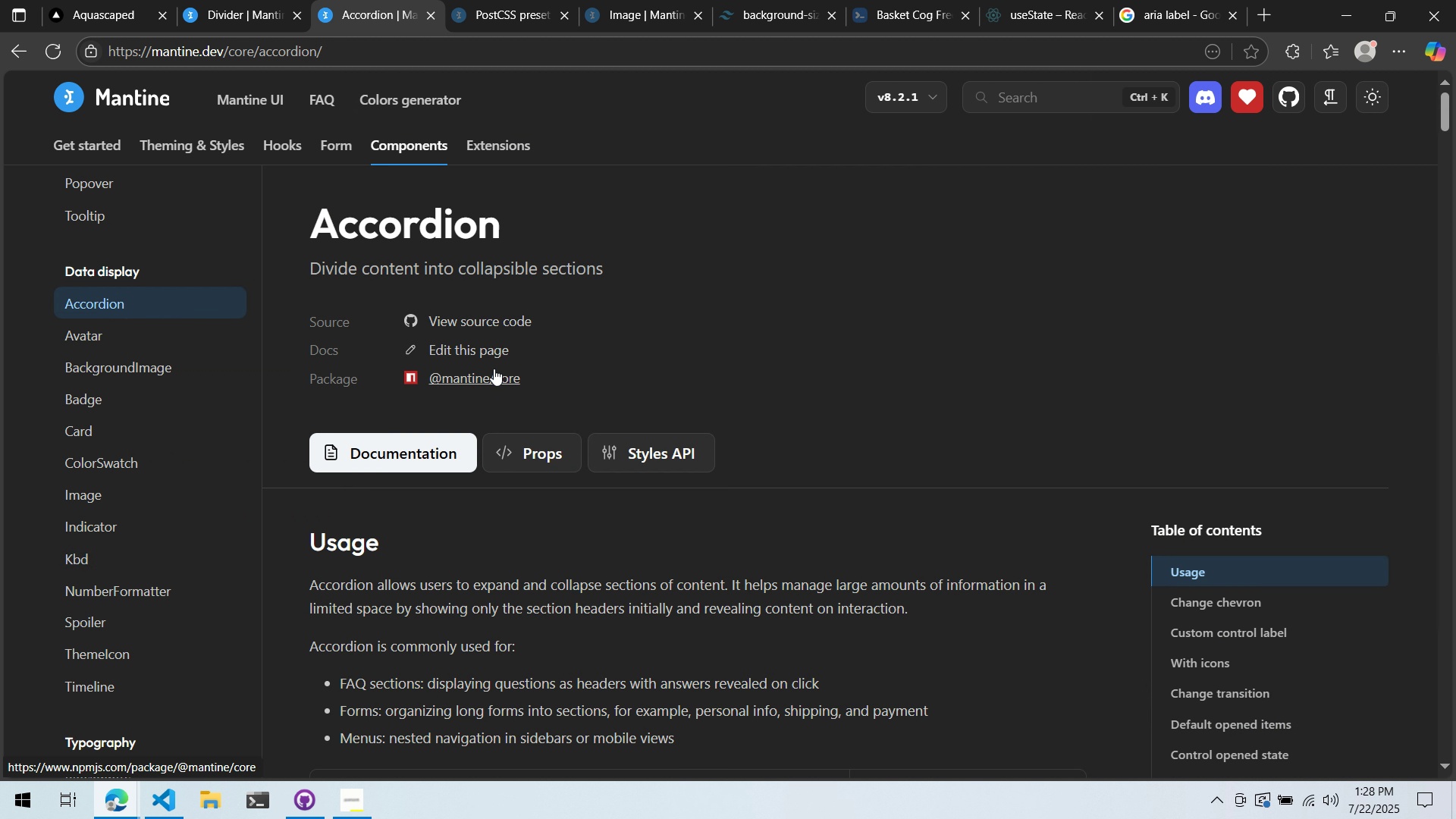 
scroll: coordinate [496, 368], scroll_direction: down, amount: 8.0
 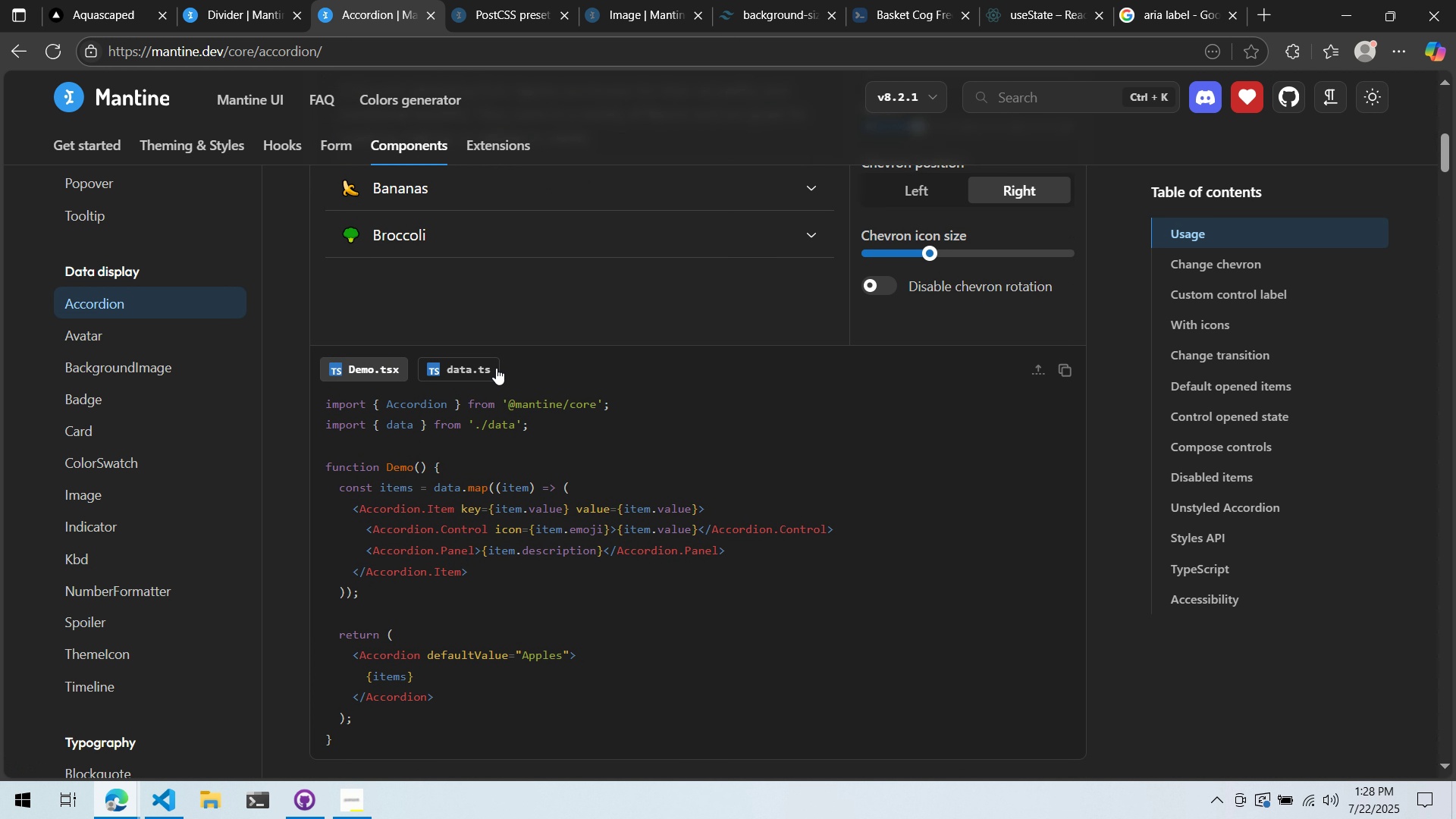 
key(Alt+AltLeft)
 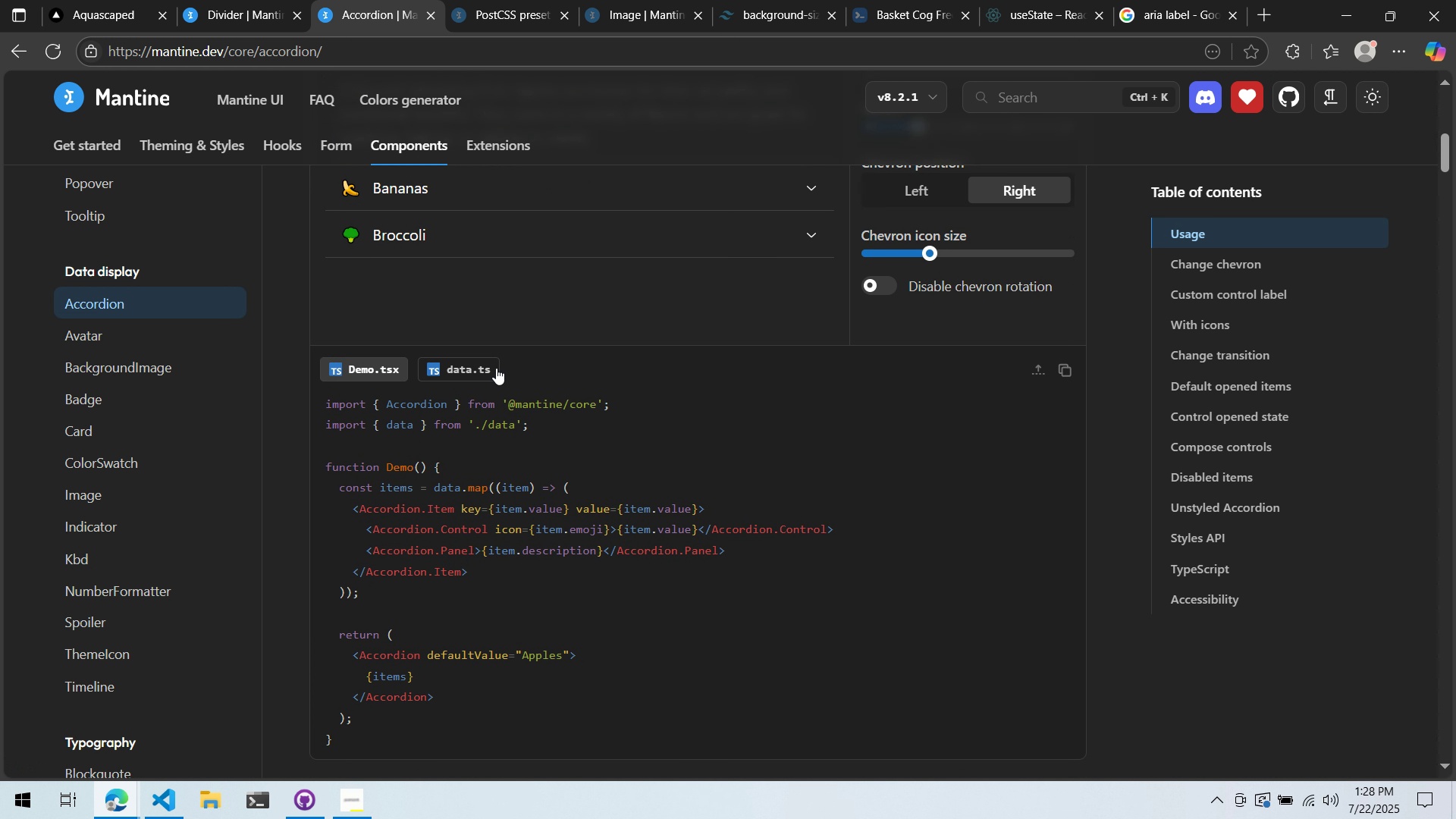 
key(Alt+Tab)
 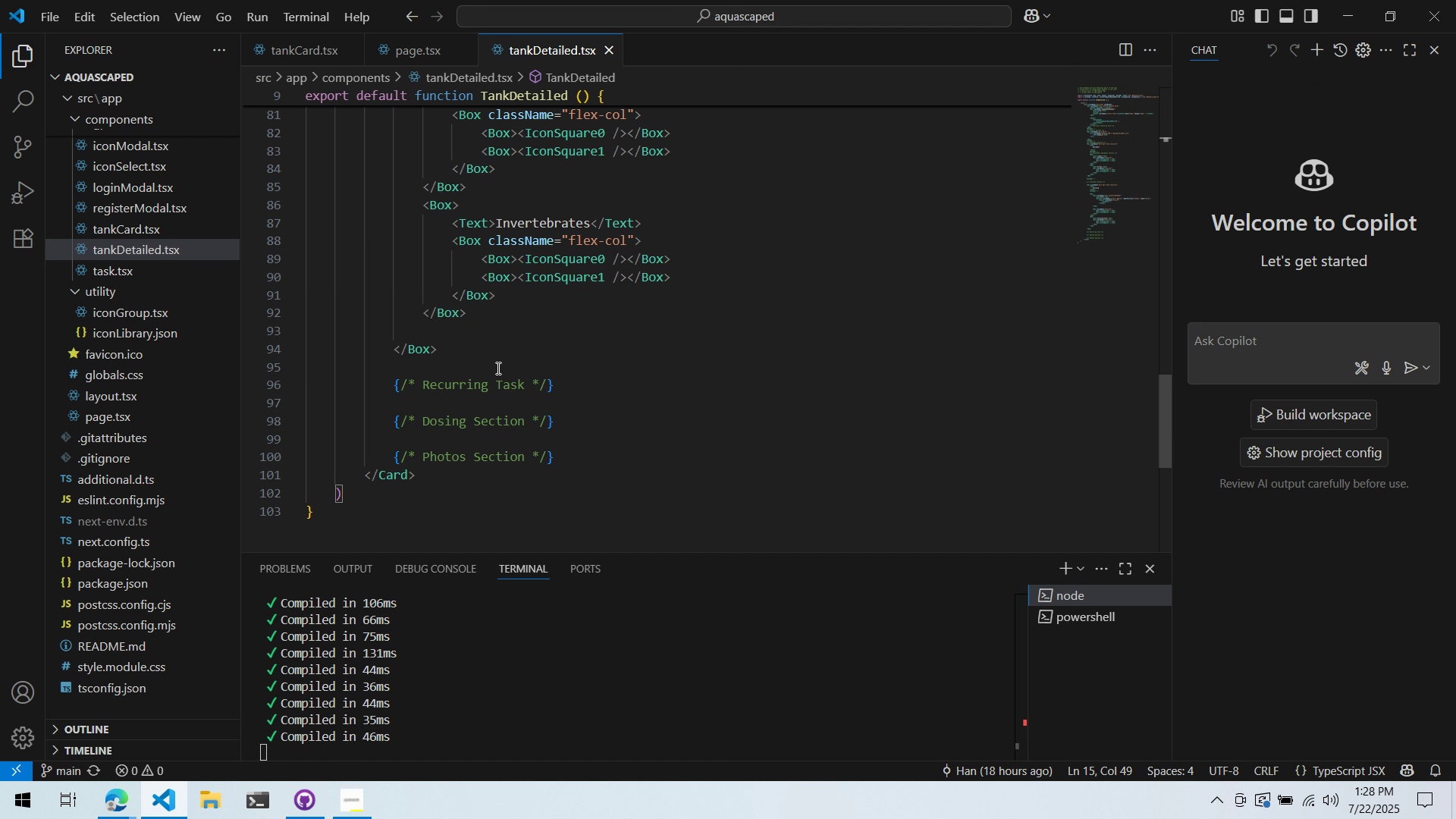 
key(Alt+AltLeft)
 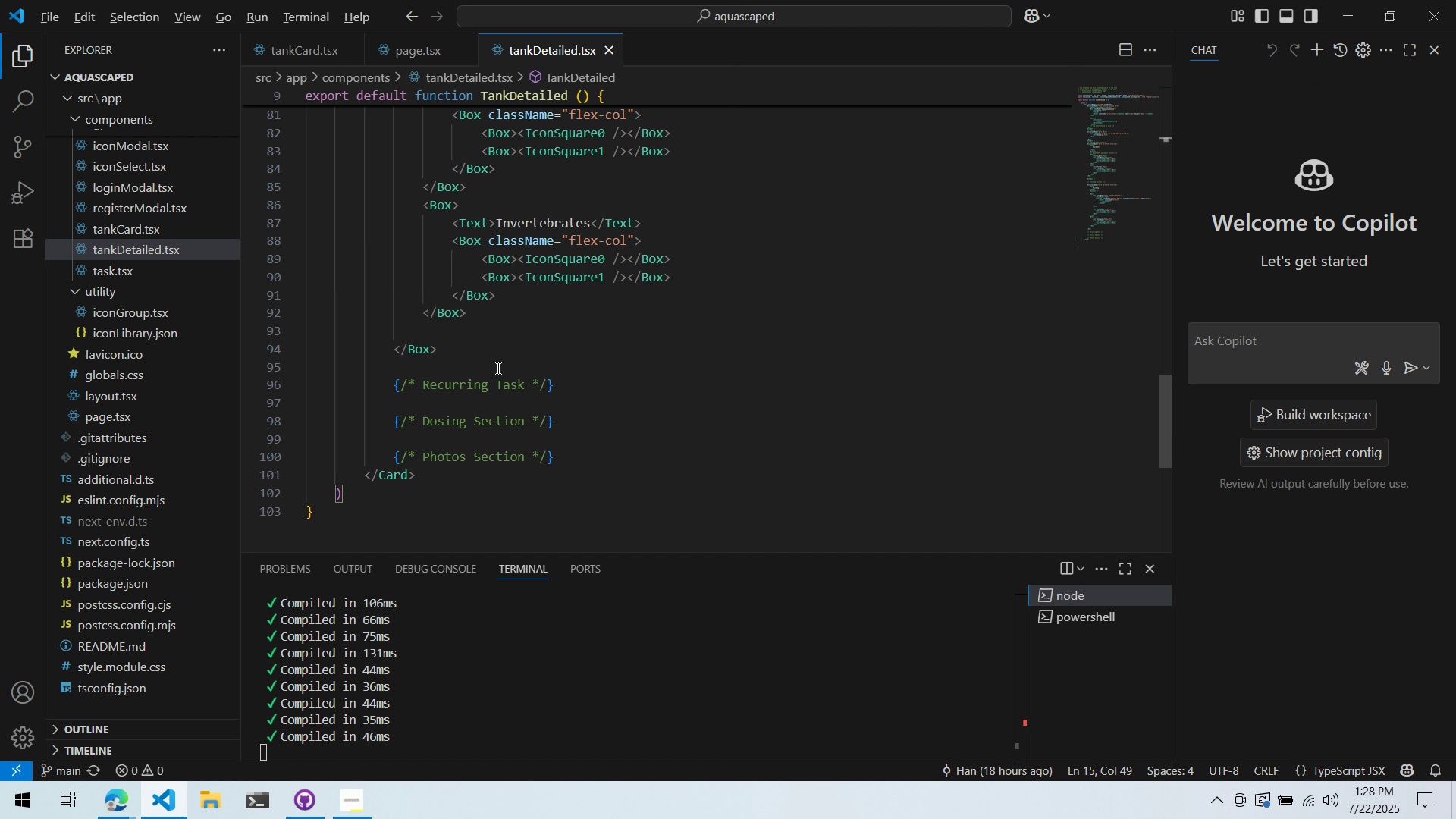 
key(Alt+Tab)
 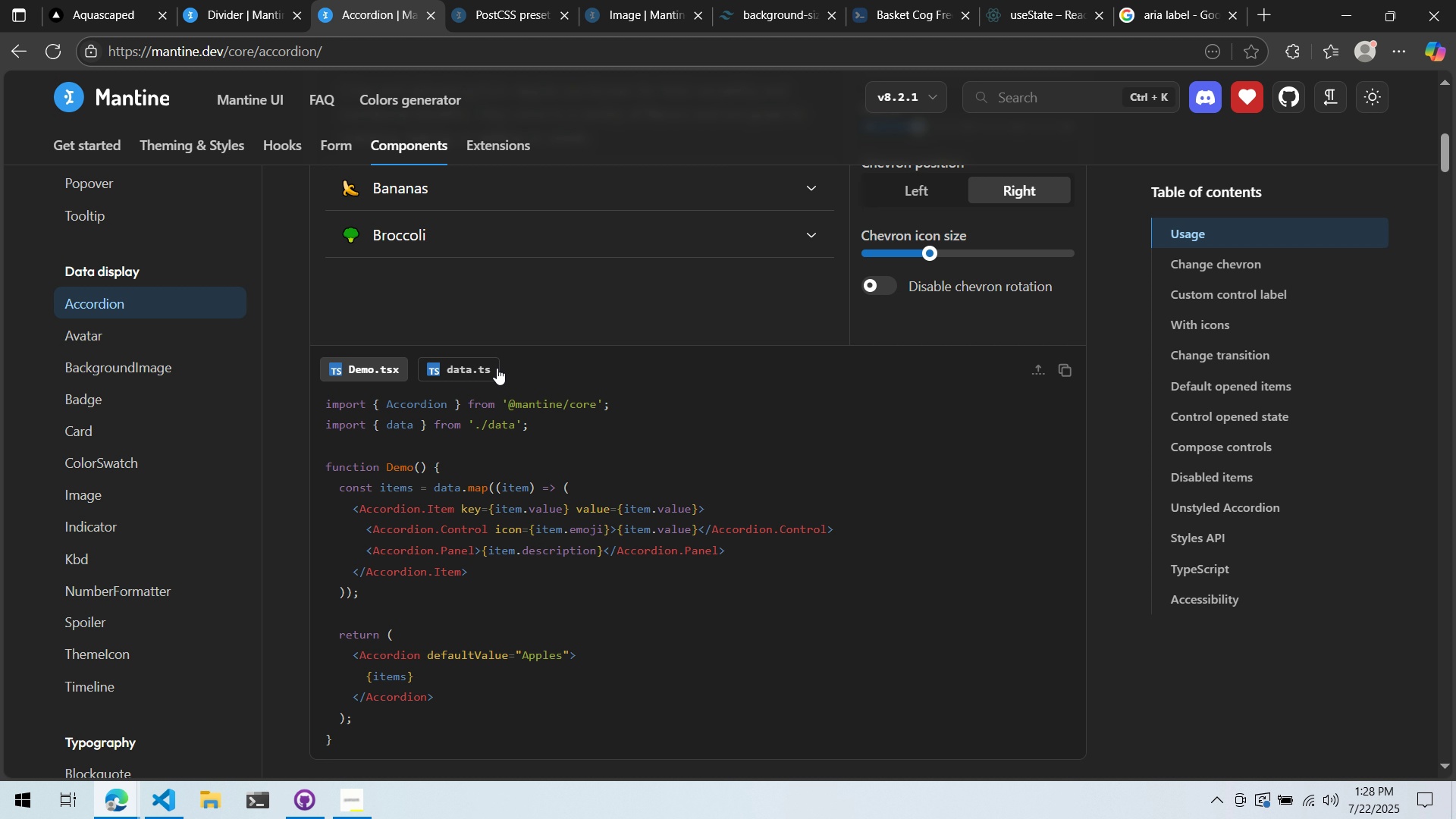 
key(Alt+AltLeft)
 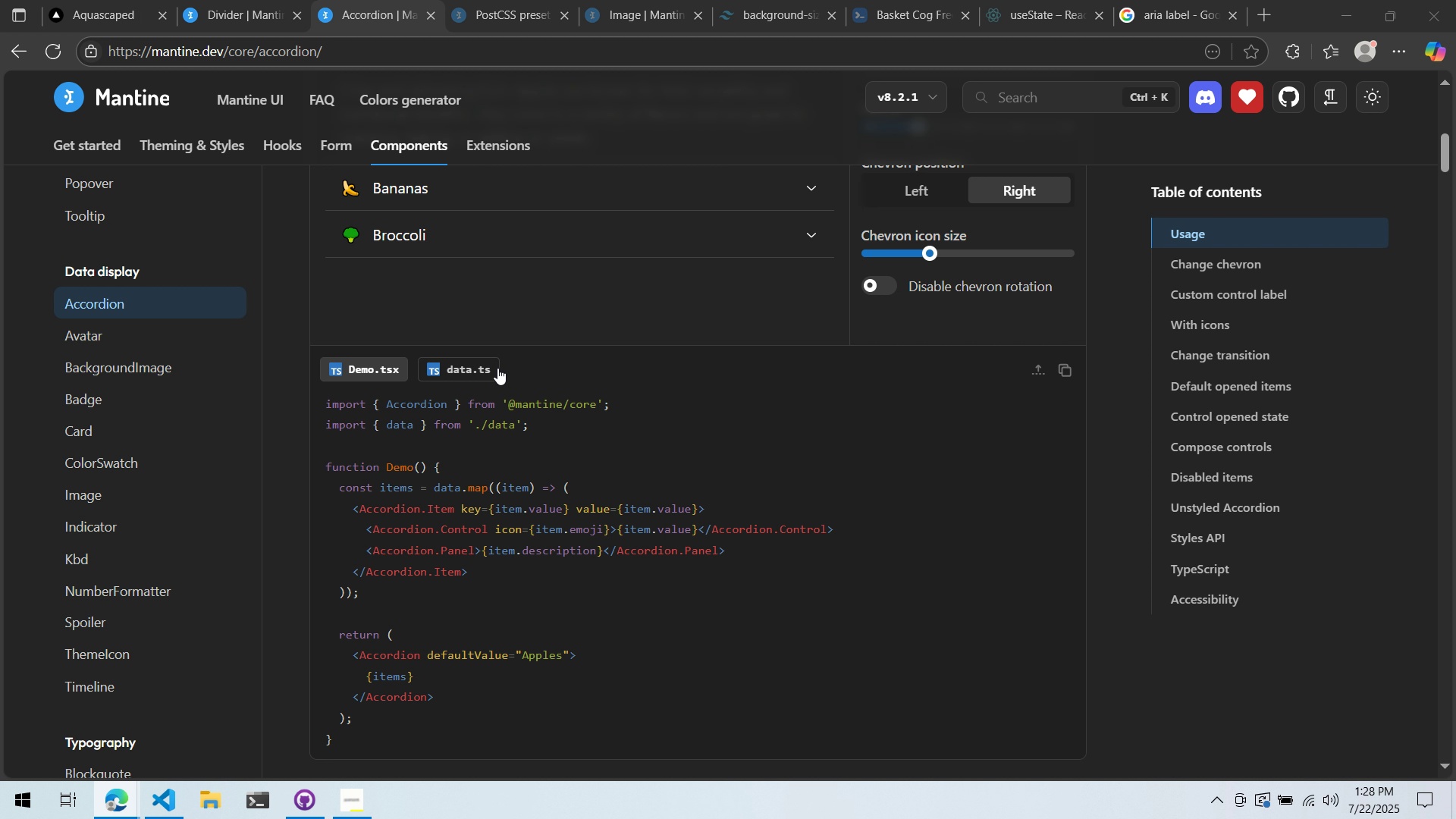 
key(Alt+Tab)
 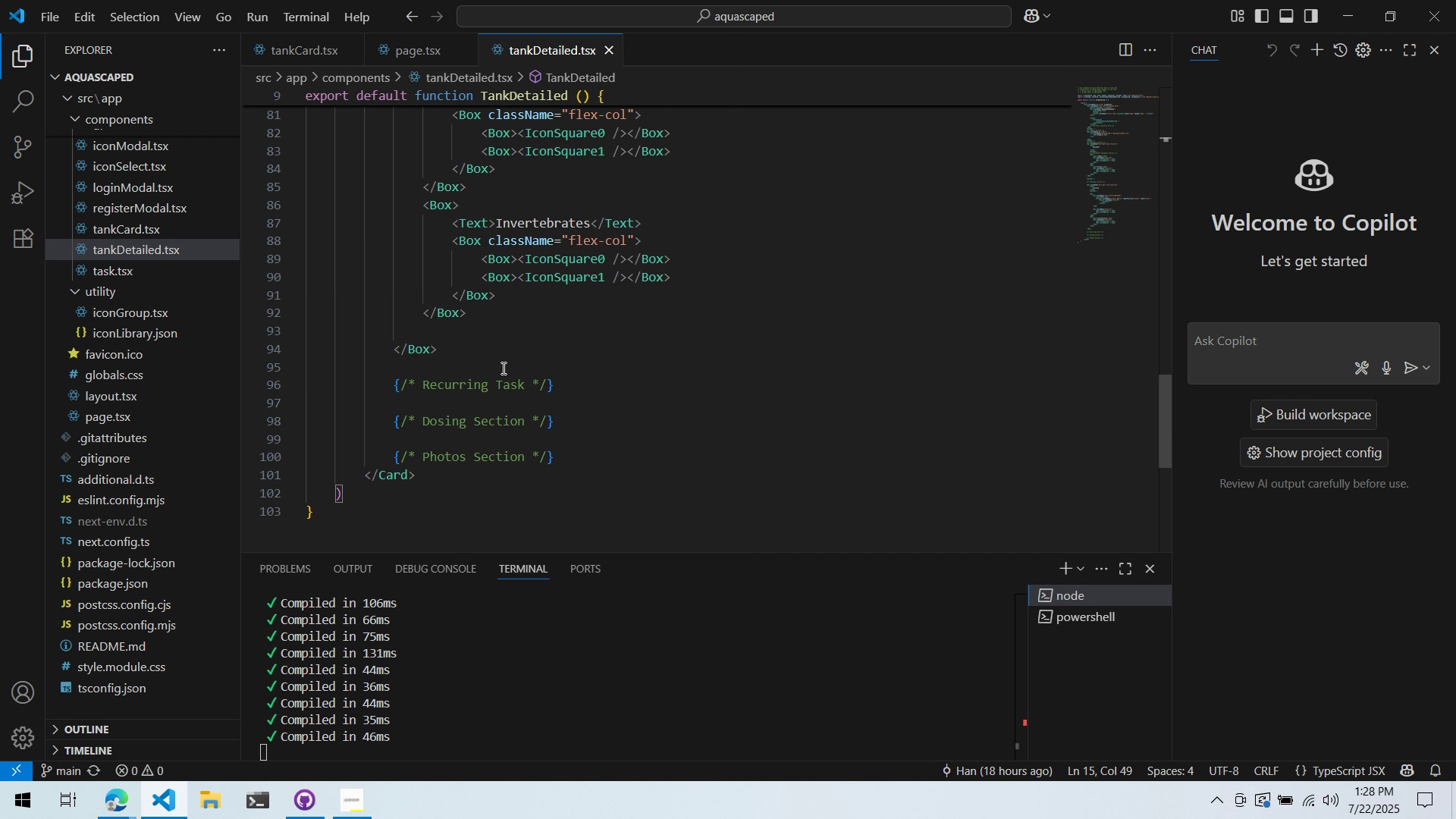 
scroll: coordinate [504, 367], scroll_direction: none, amount: 0.0
 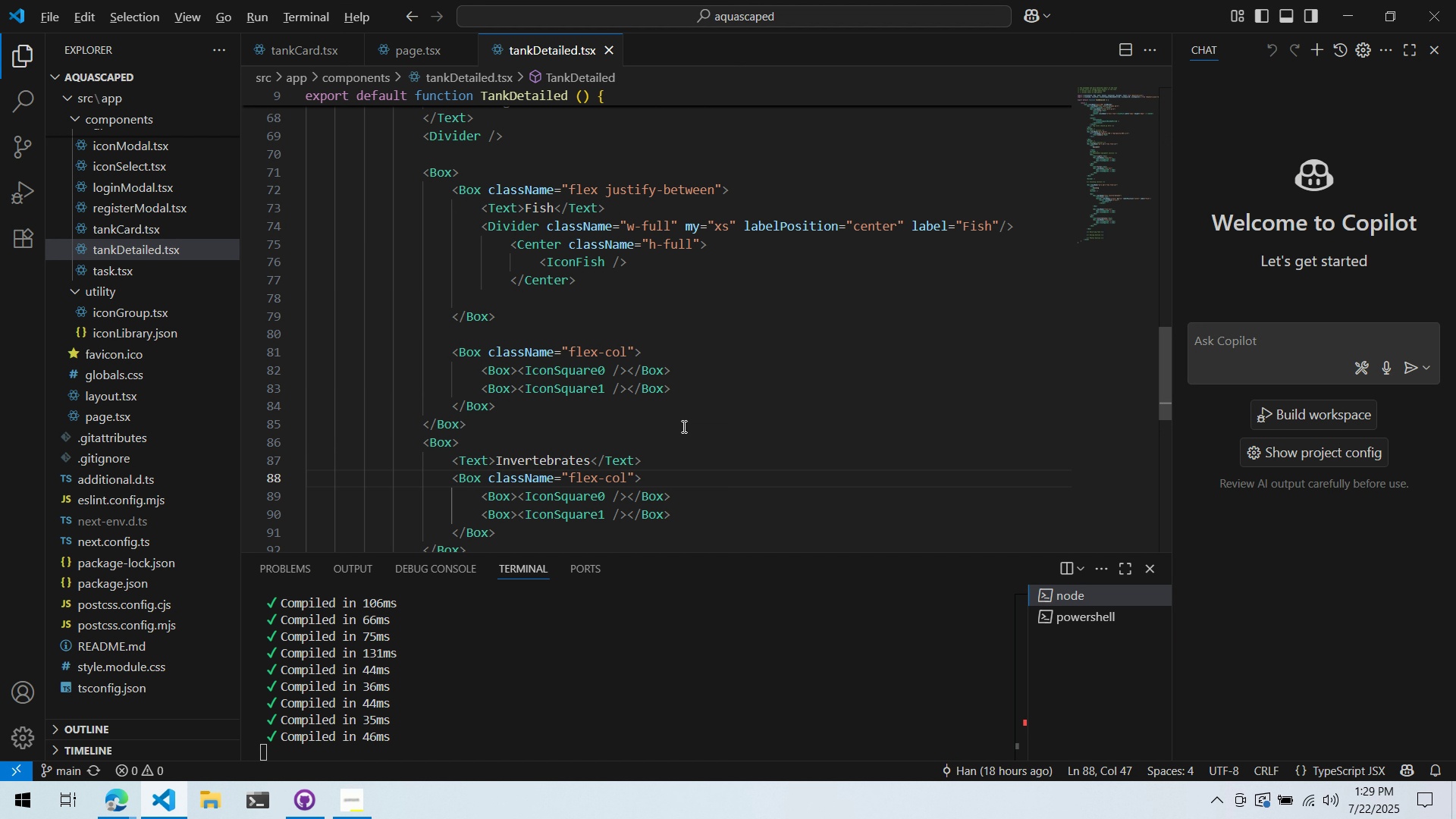 
wait(16.83)
 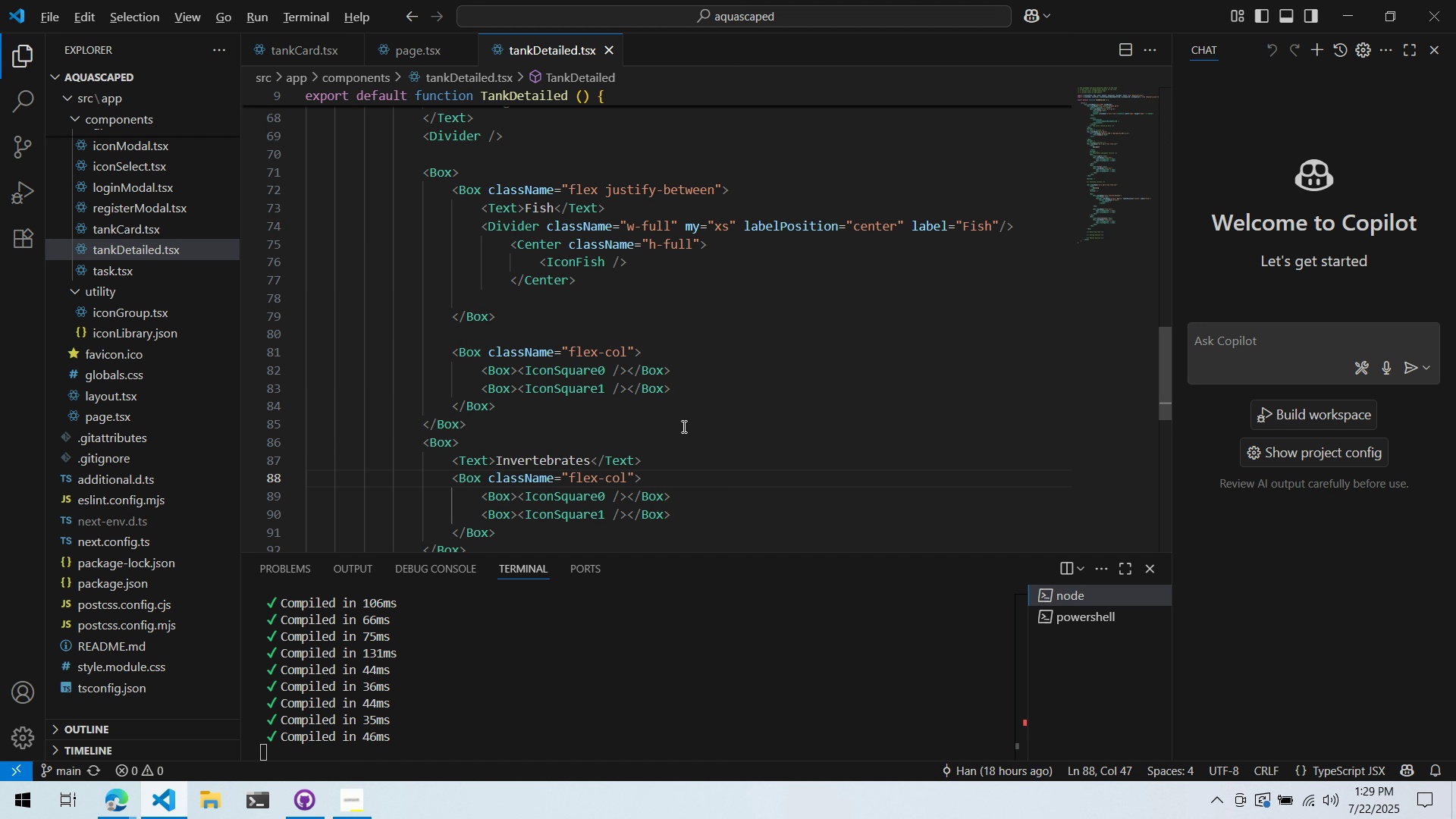 
scroll: coordinate [545, 383], scroll_direction: up, amount: 4.0
 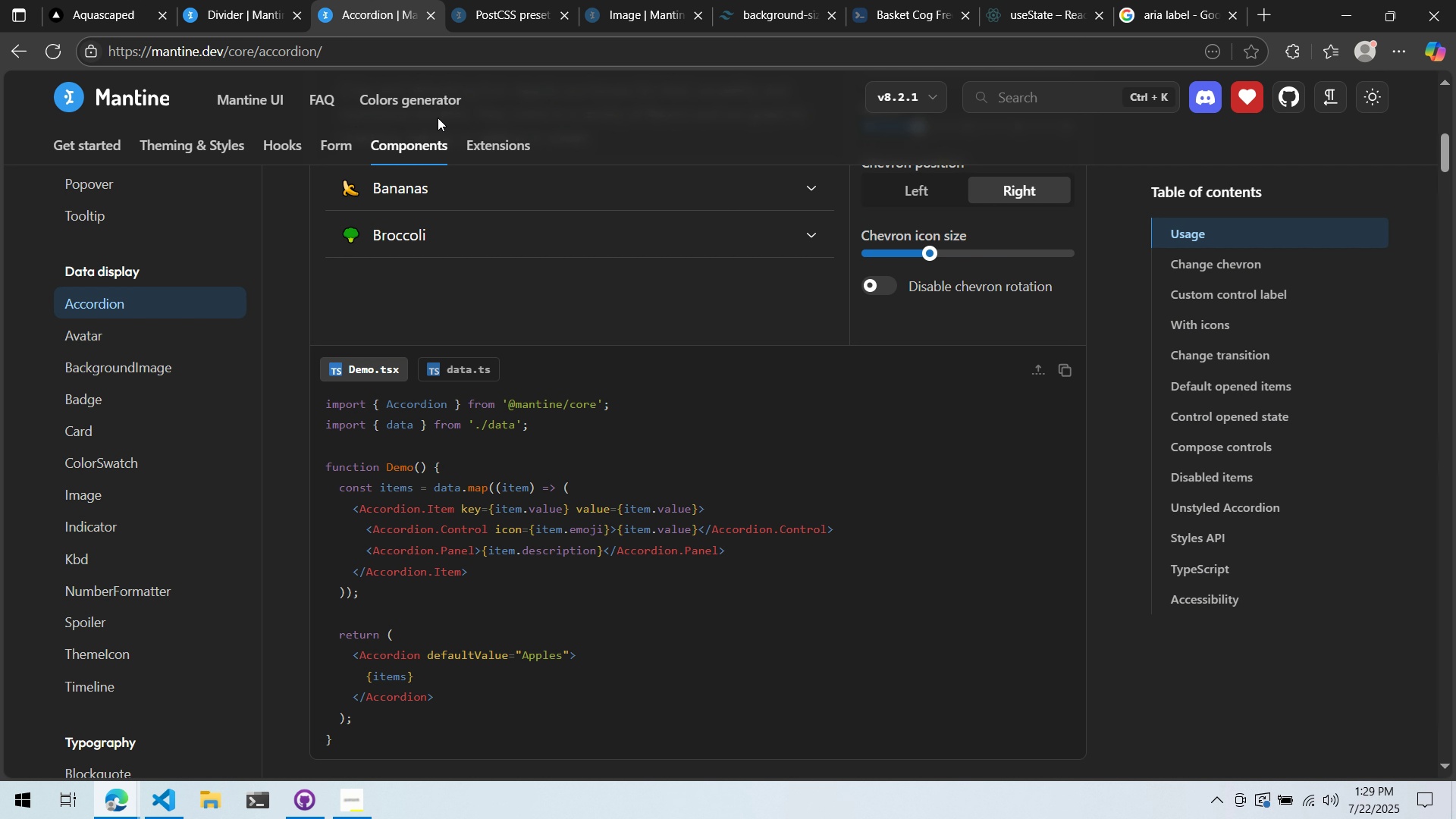 
key(Alt+AltLeft)
 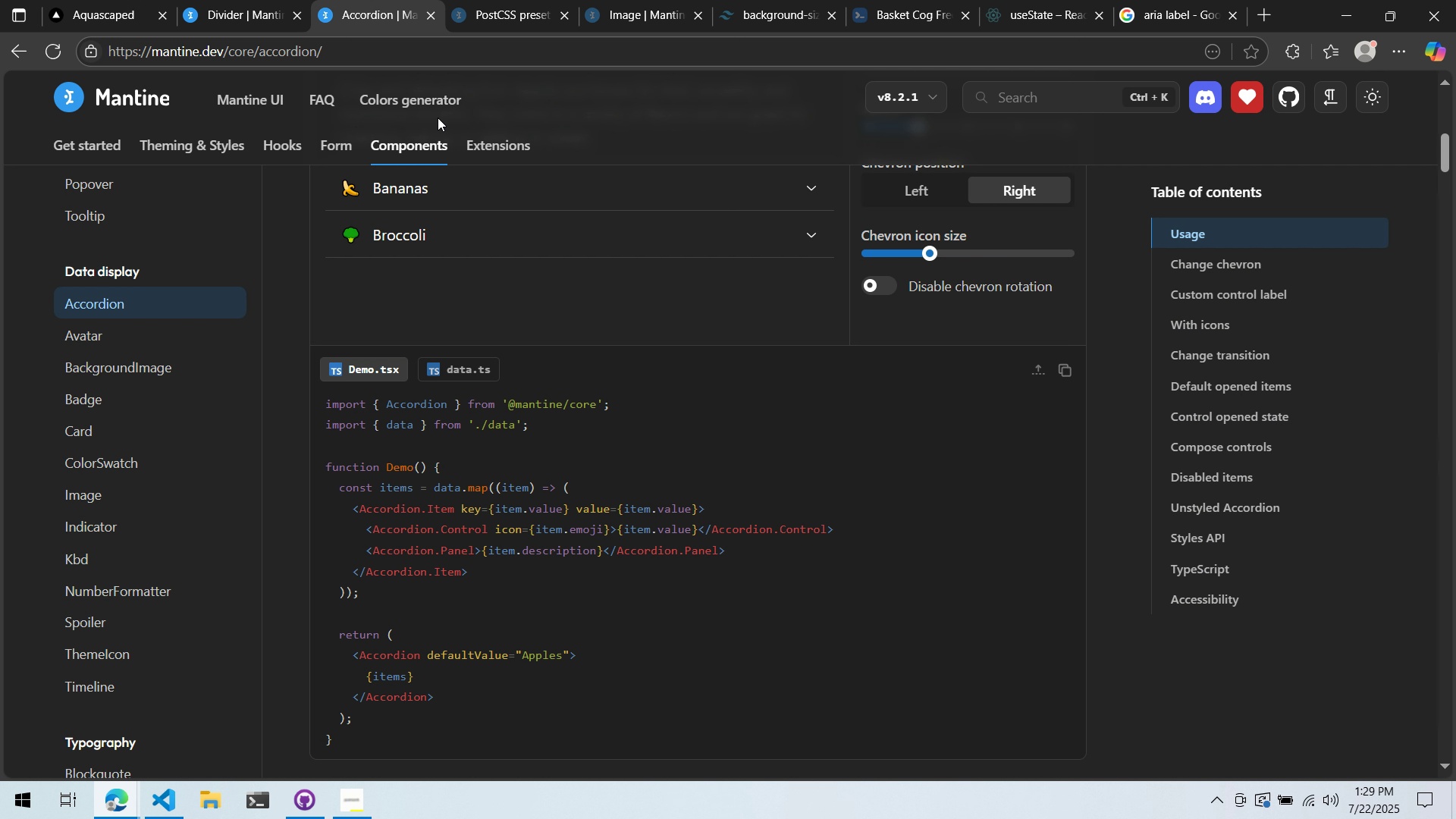 
key(Alt+Tab)
 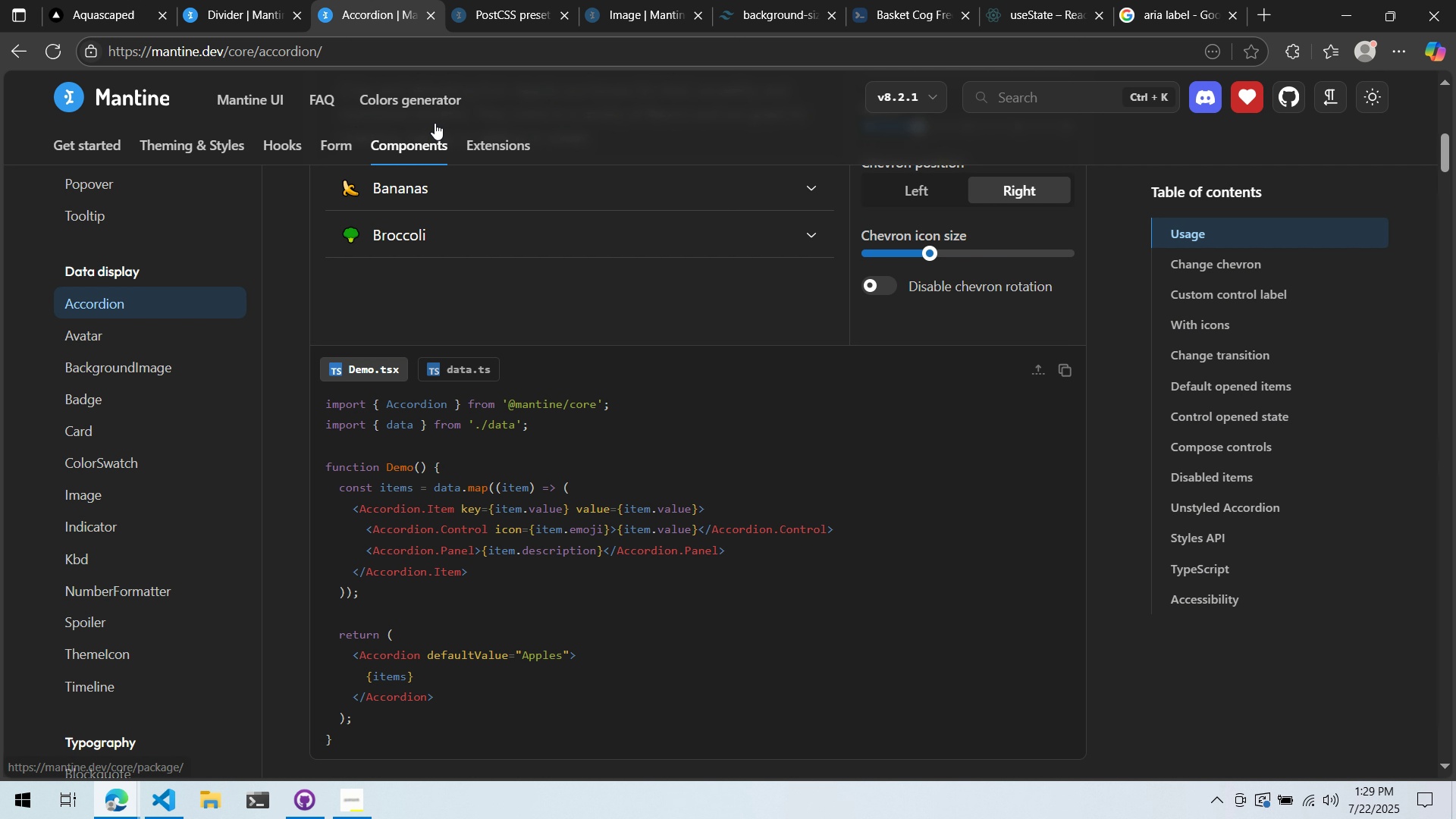 
key(Alt+AltLeft)
 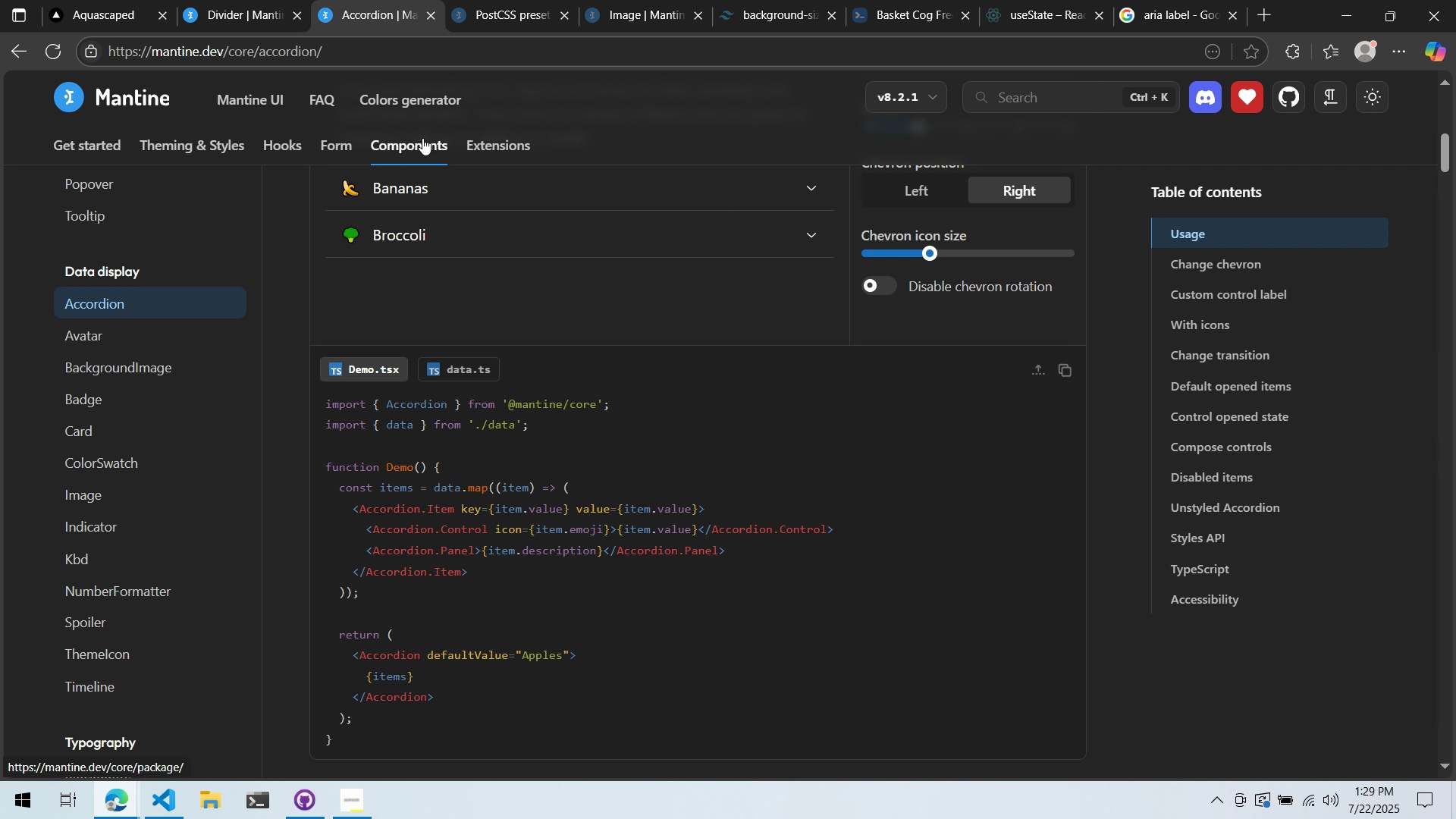 
key(Alt+Tab)
 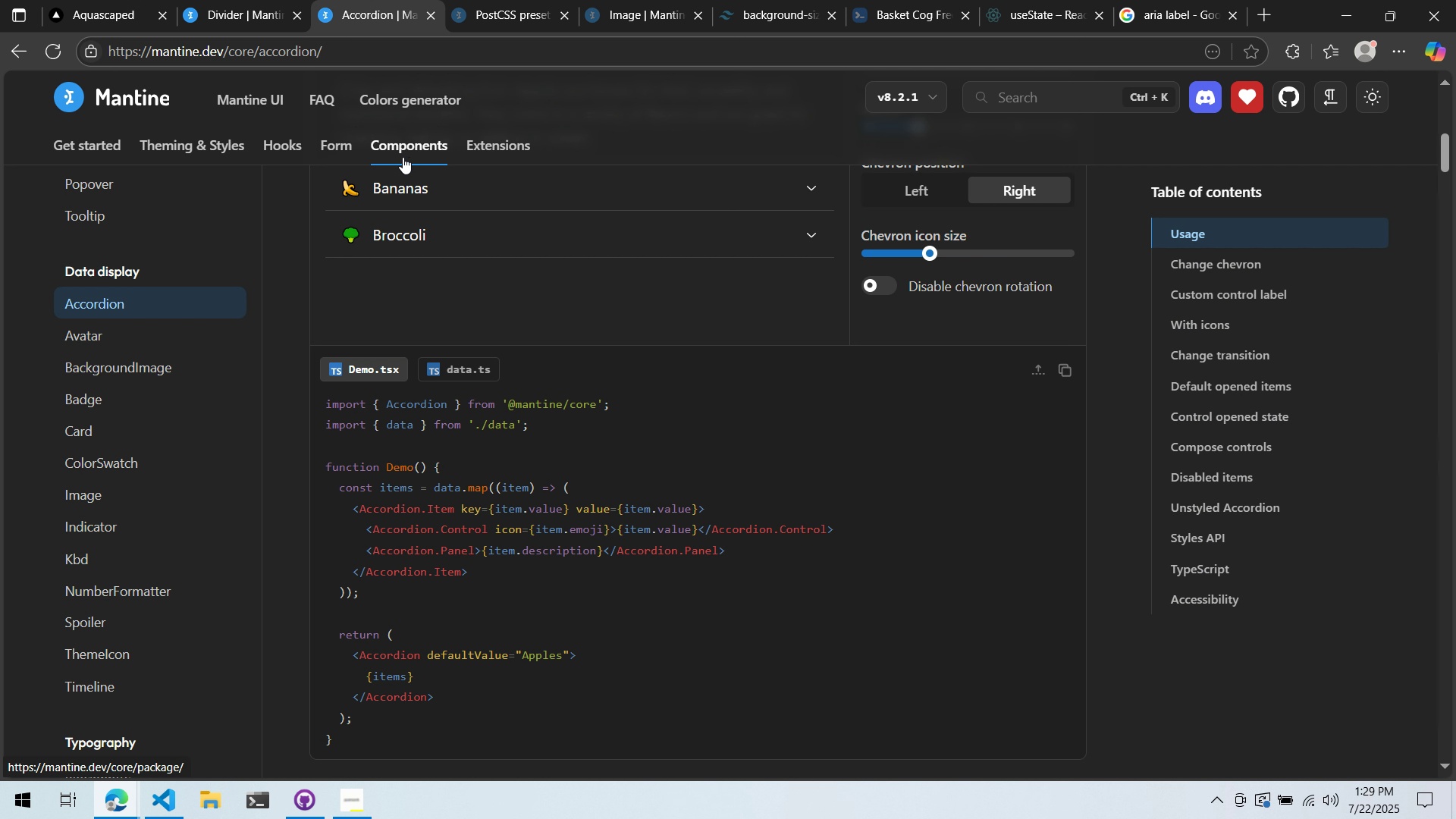 
left_click([690, 409])
 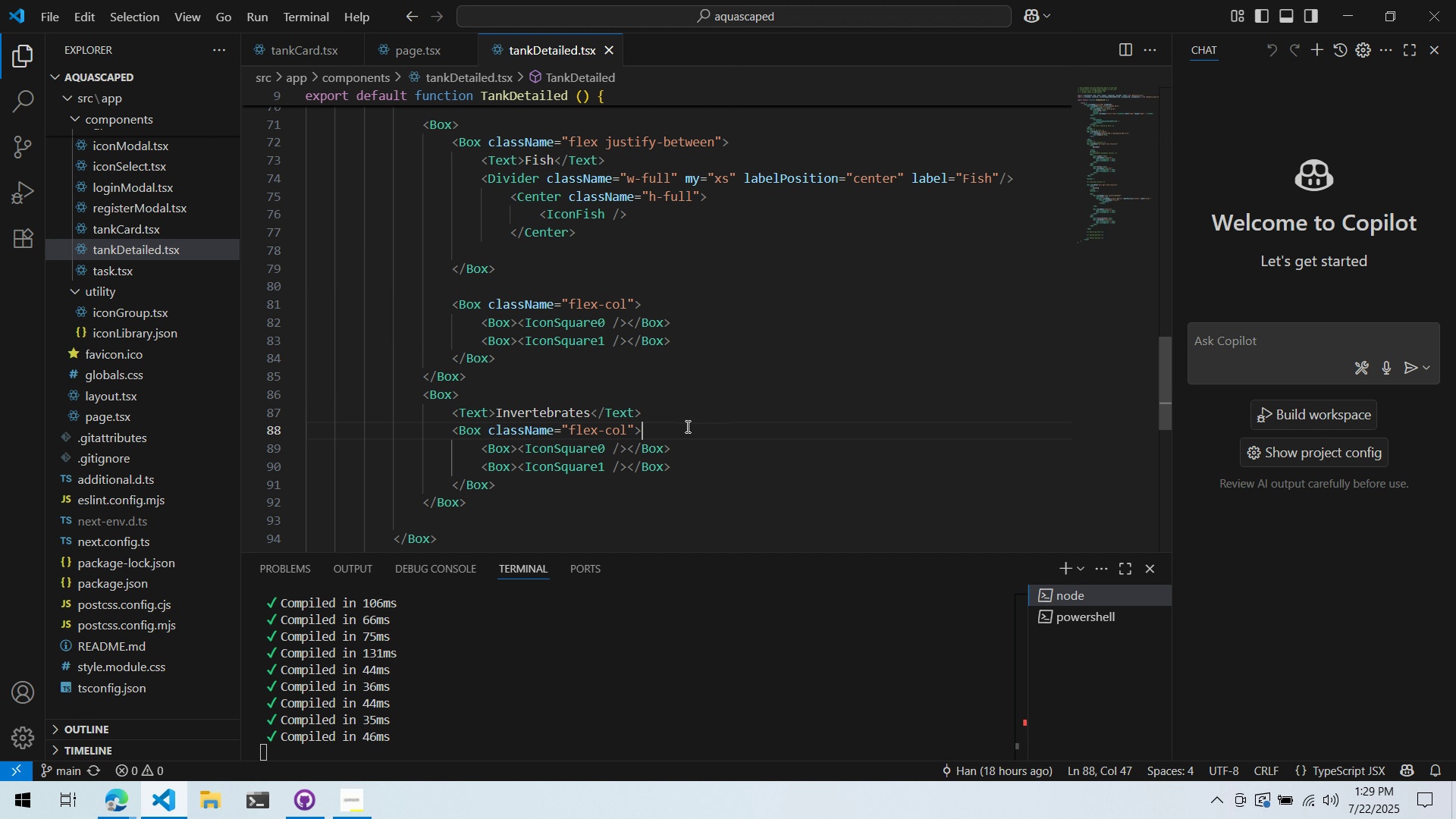 
scroll: coordinate [682, 426], scroll_direction: up, amount: 1.0
 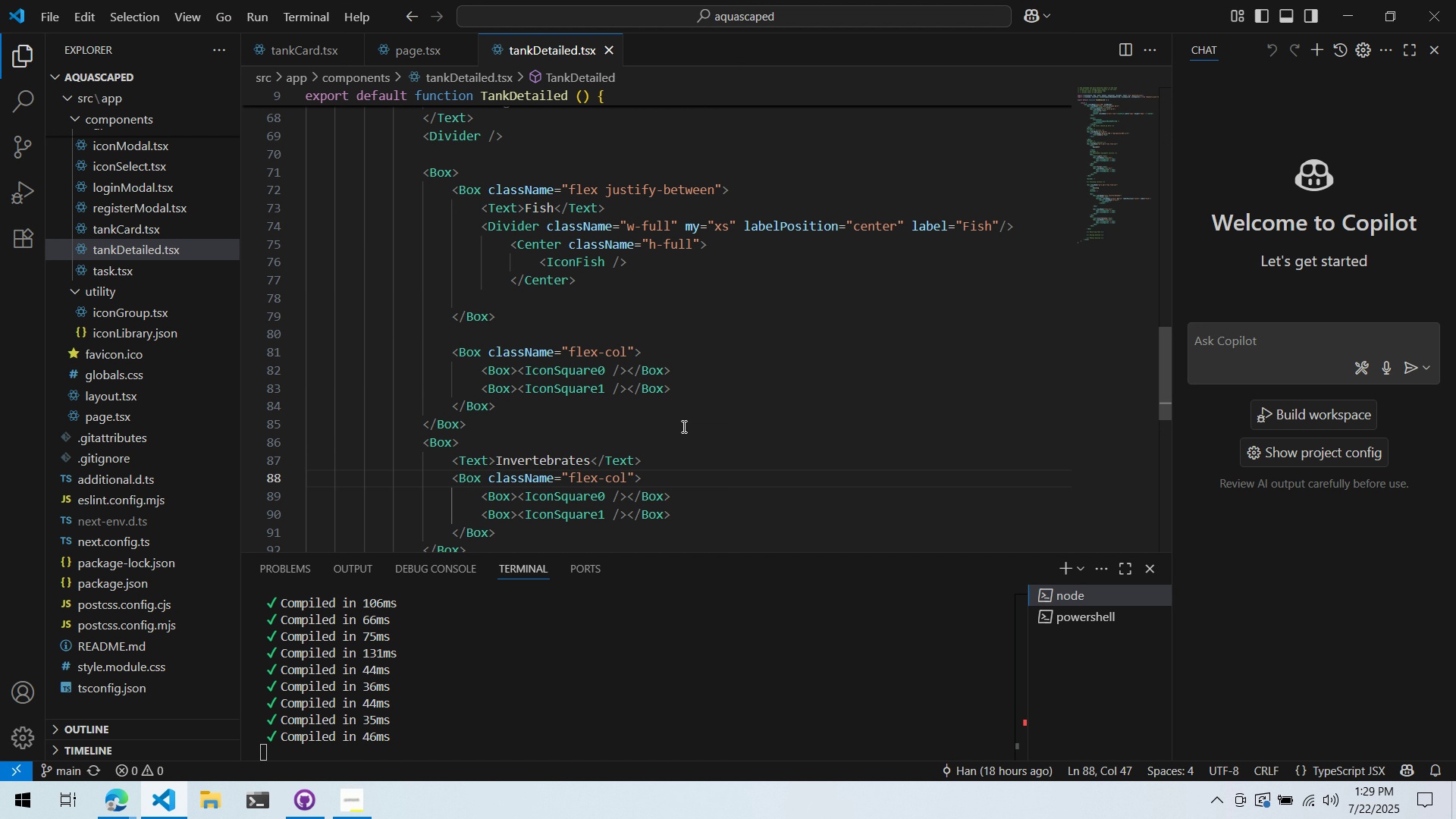 
key(Alt+AltLeft)
 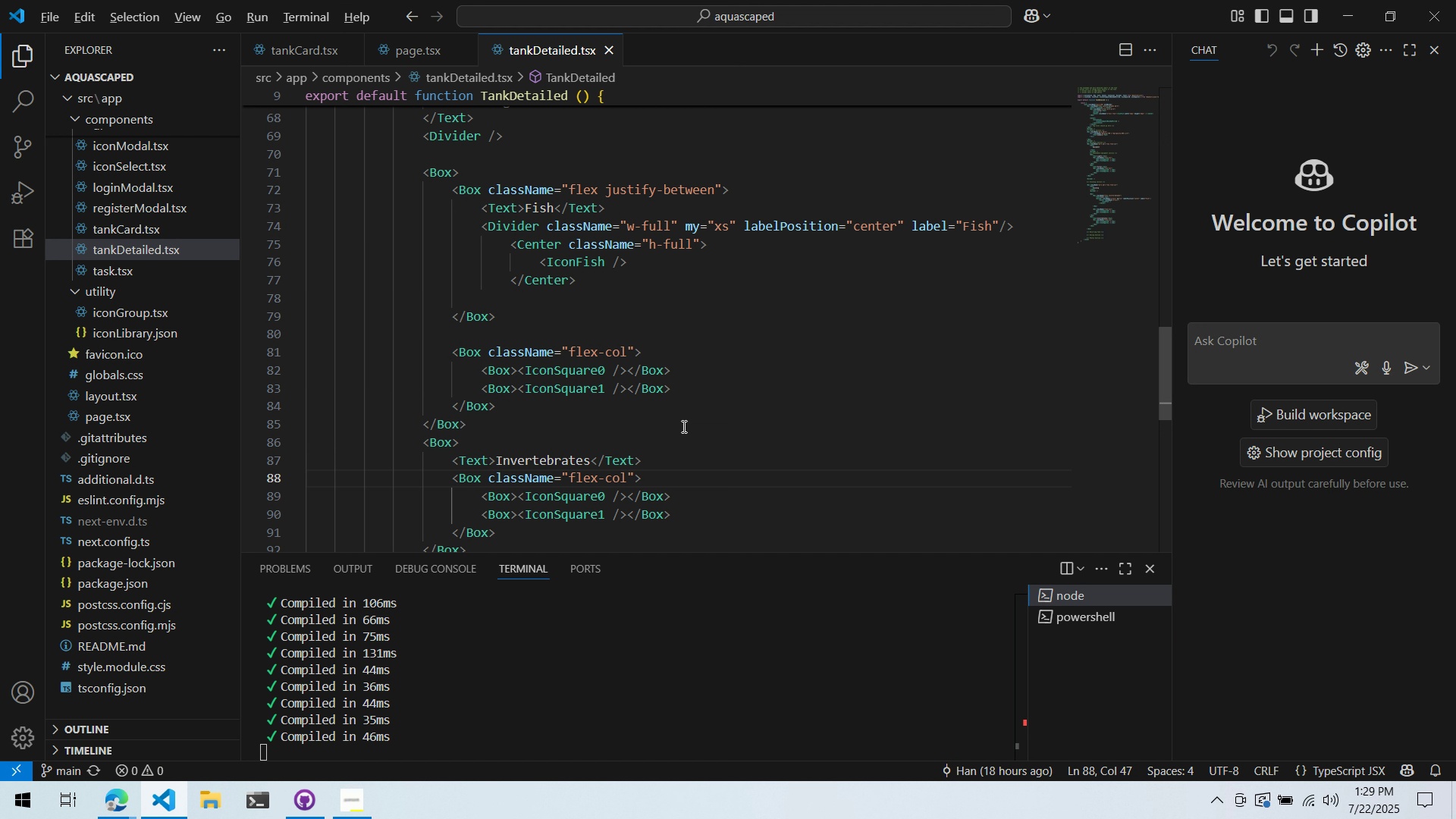 
key(Alt+Tab)
 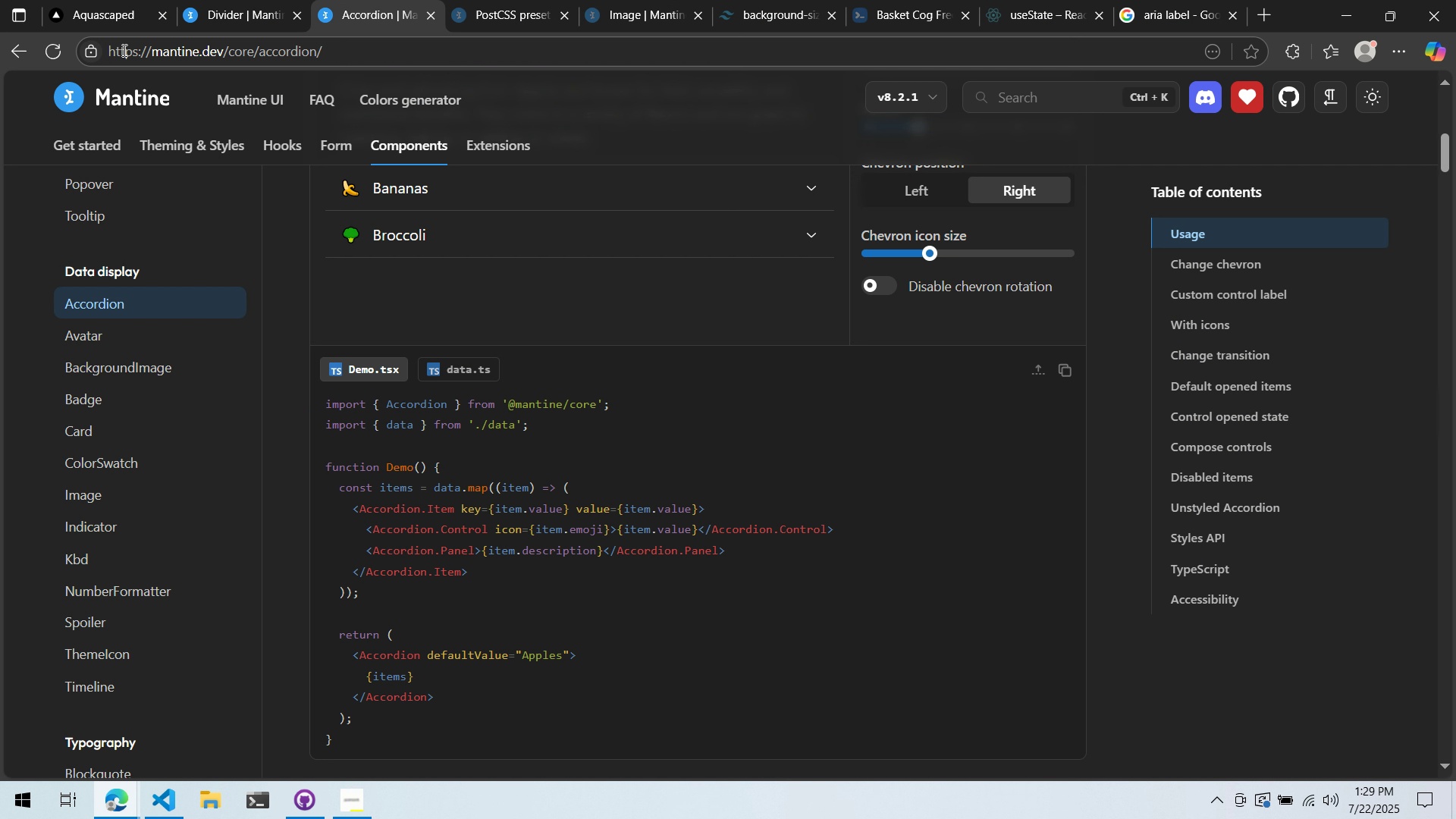 
left_click([94, 0])
 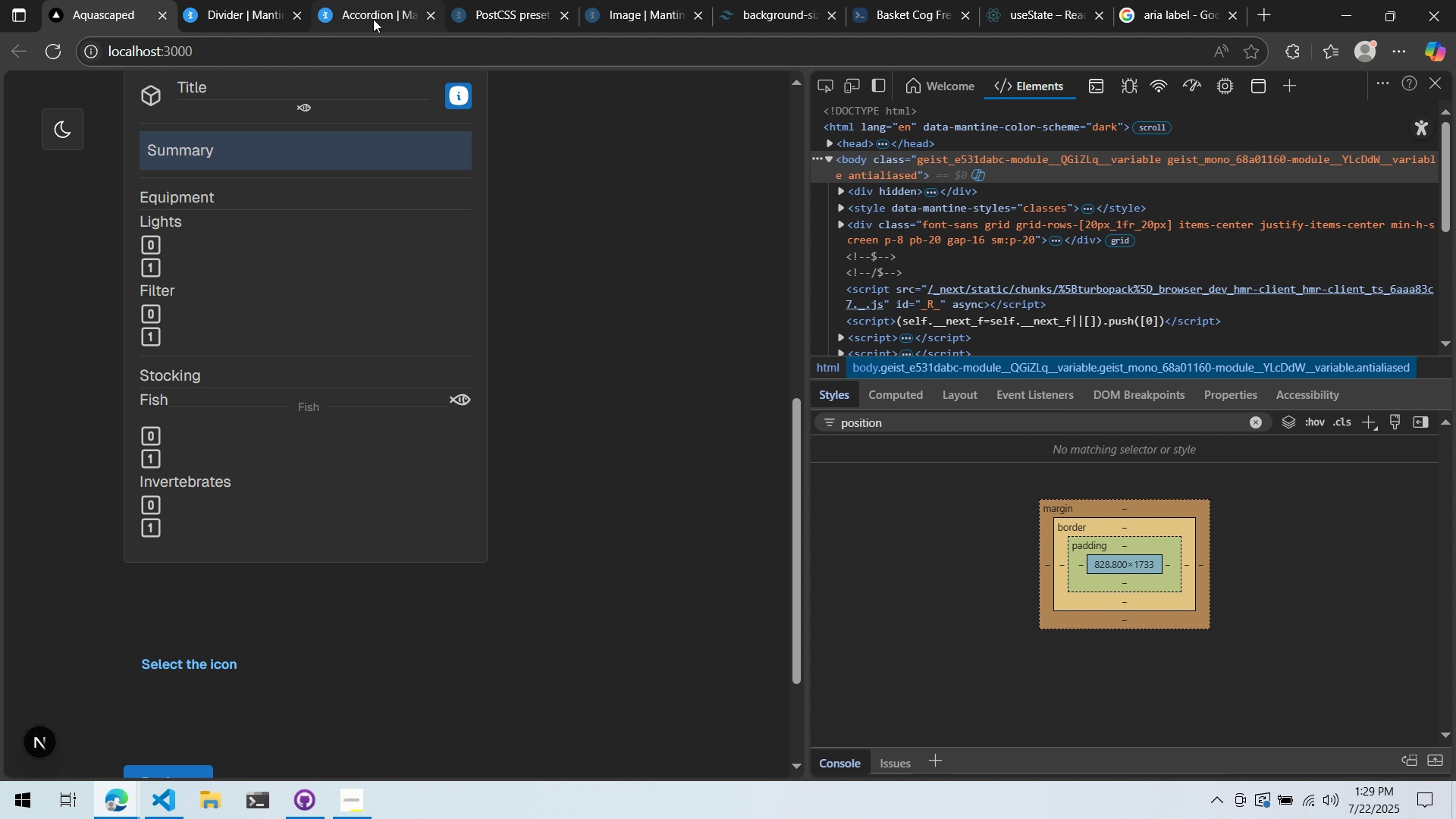 
left_click([384, 1])
 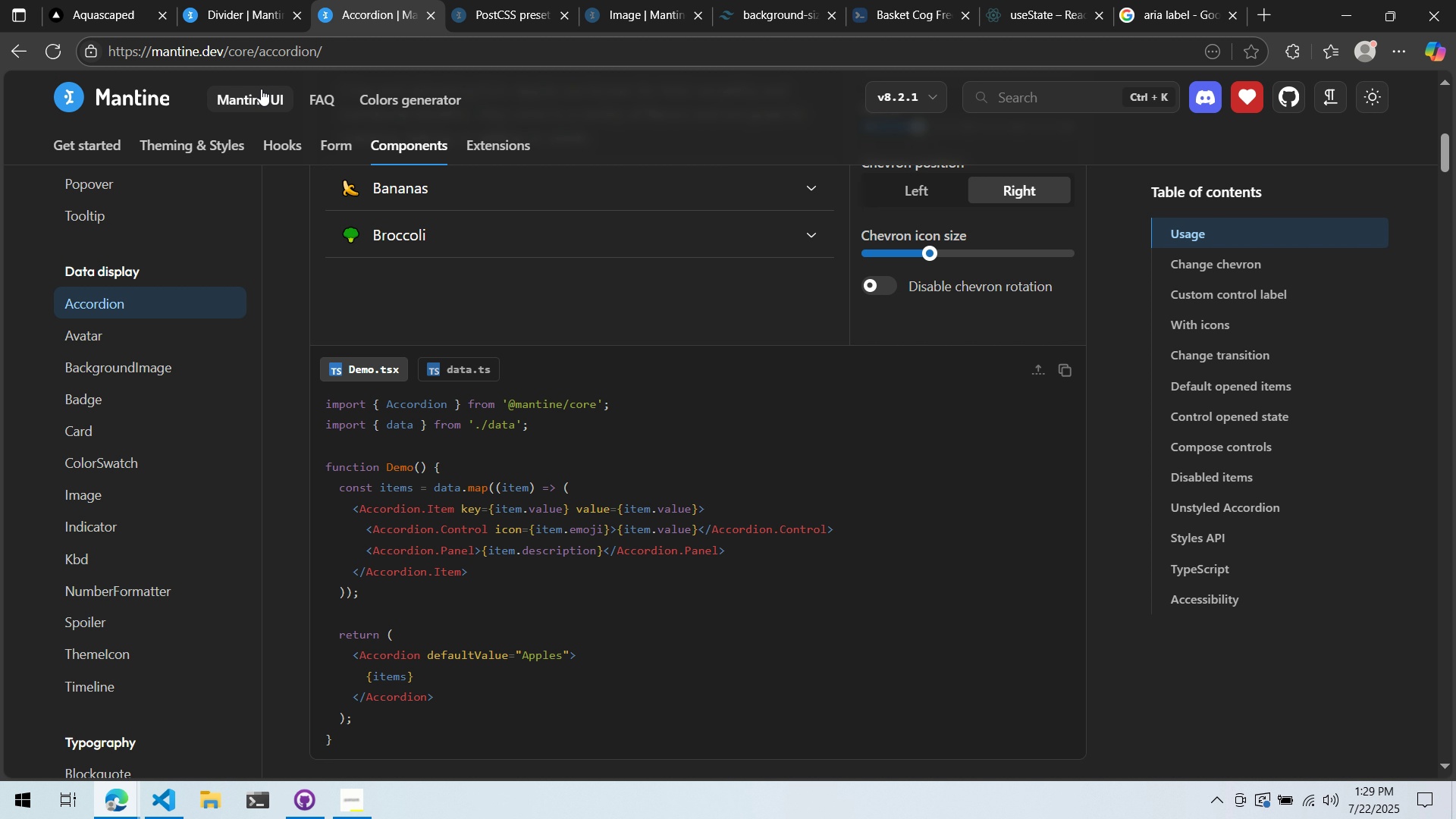 
wait(5.35)
 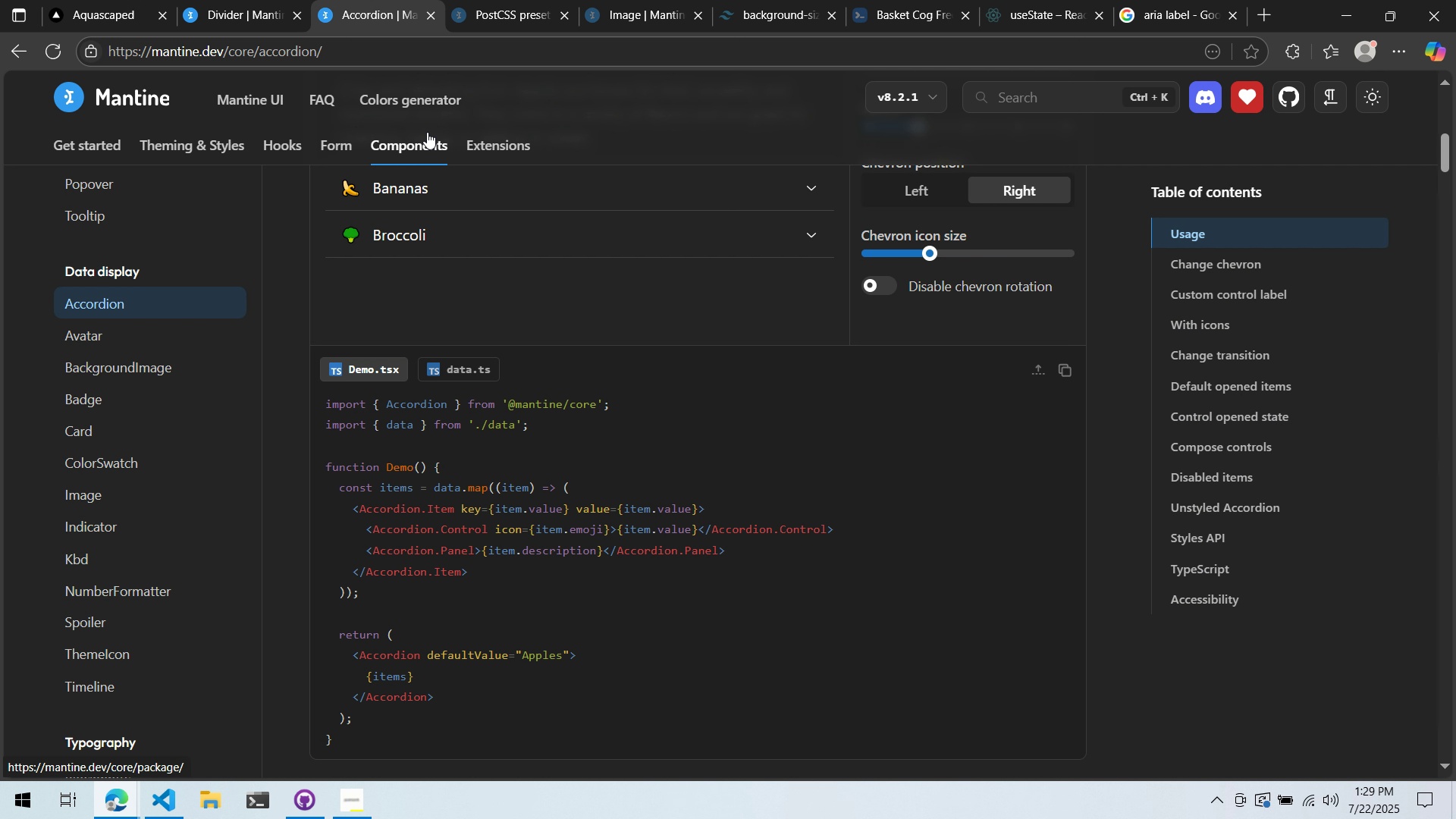 
scroll: coordinate [422, 212], scroll_direction: up, amount: 1.0
 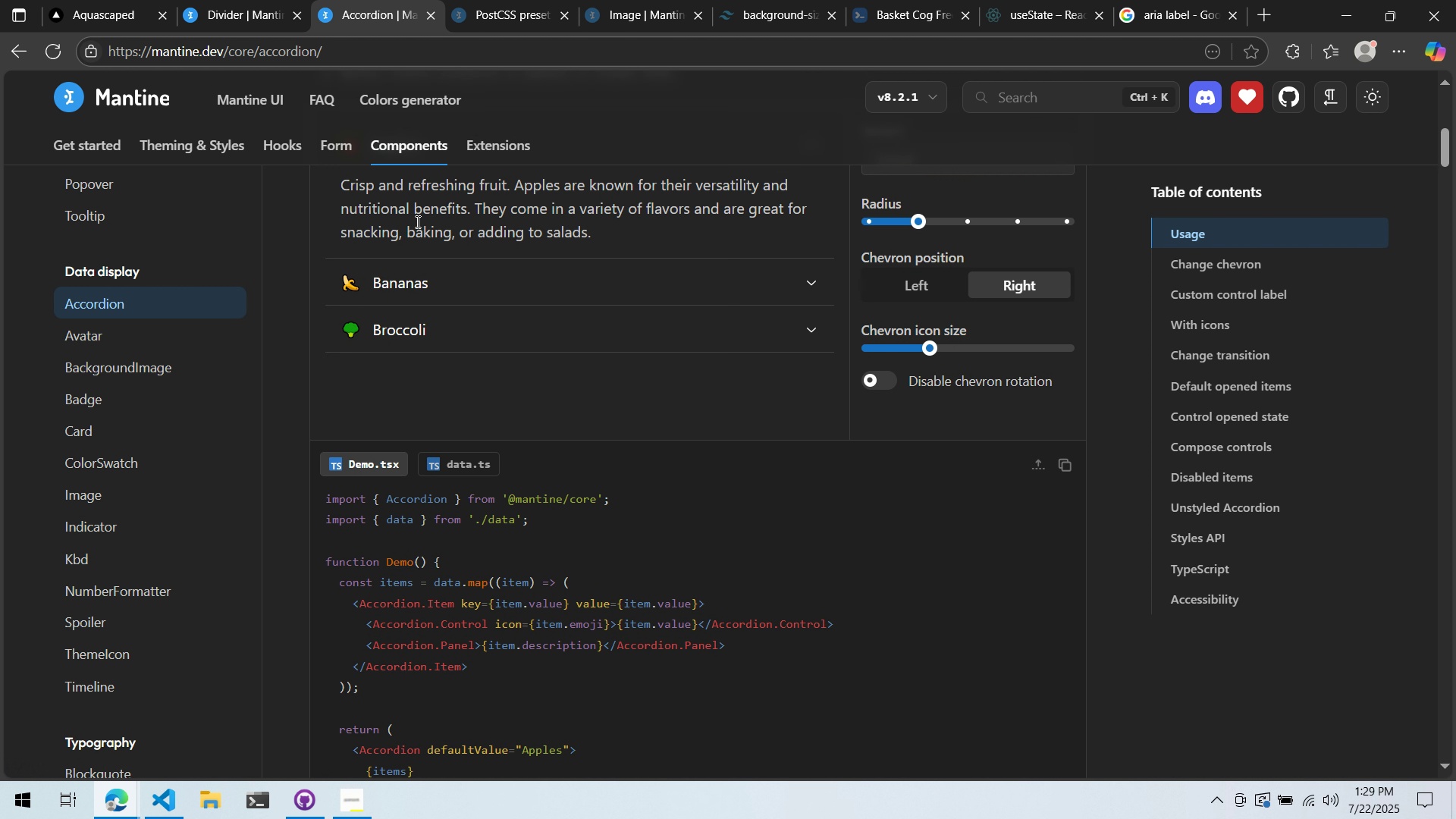 
scroll: coordinate [466, 280], scroll_direction: down, amount: 1.0
 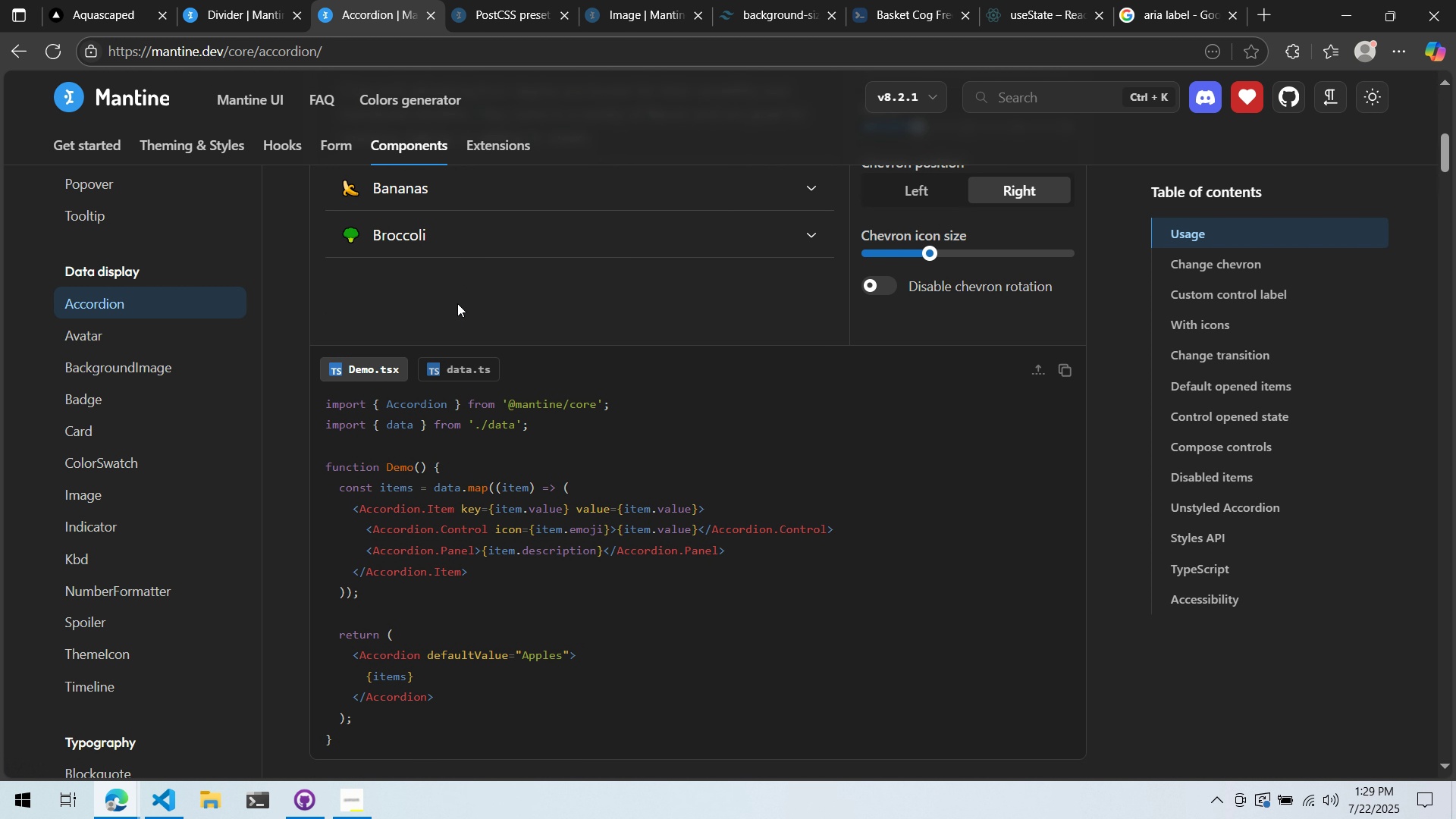 
scroll: coordinate [437, 392], scroll_direction: up, amount: 1.0
 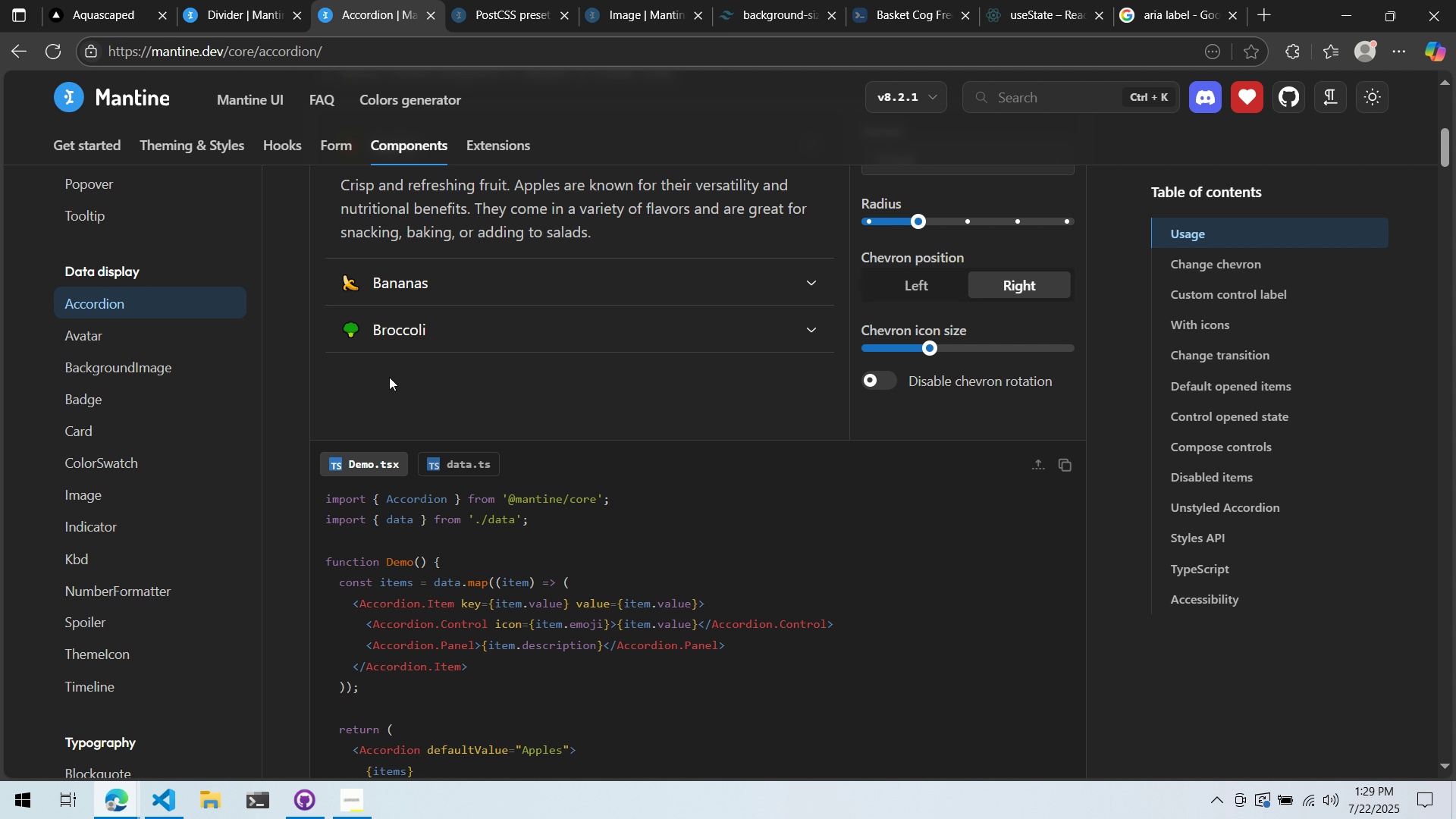 
wait(6.64)
 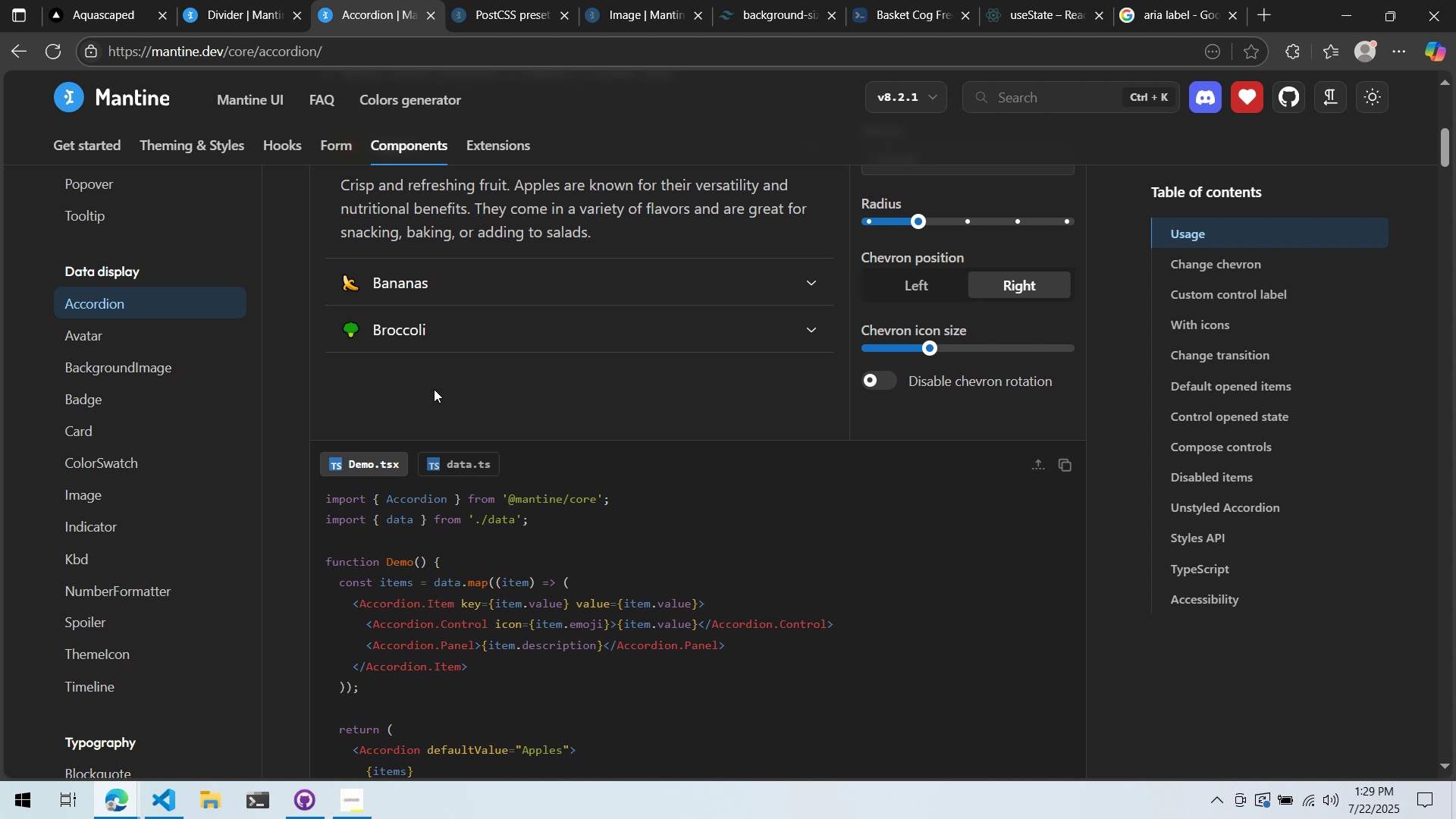 
mouse_move([372, 347])
 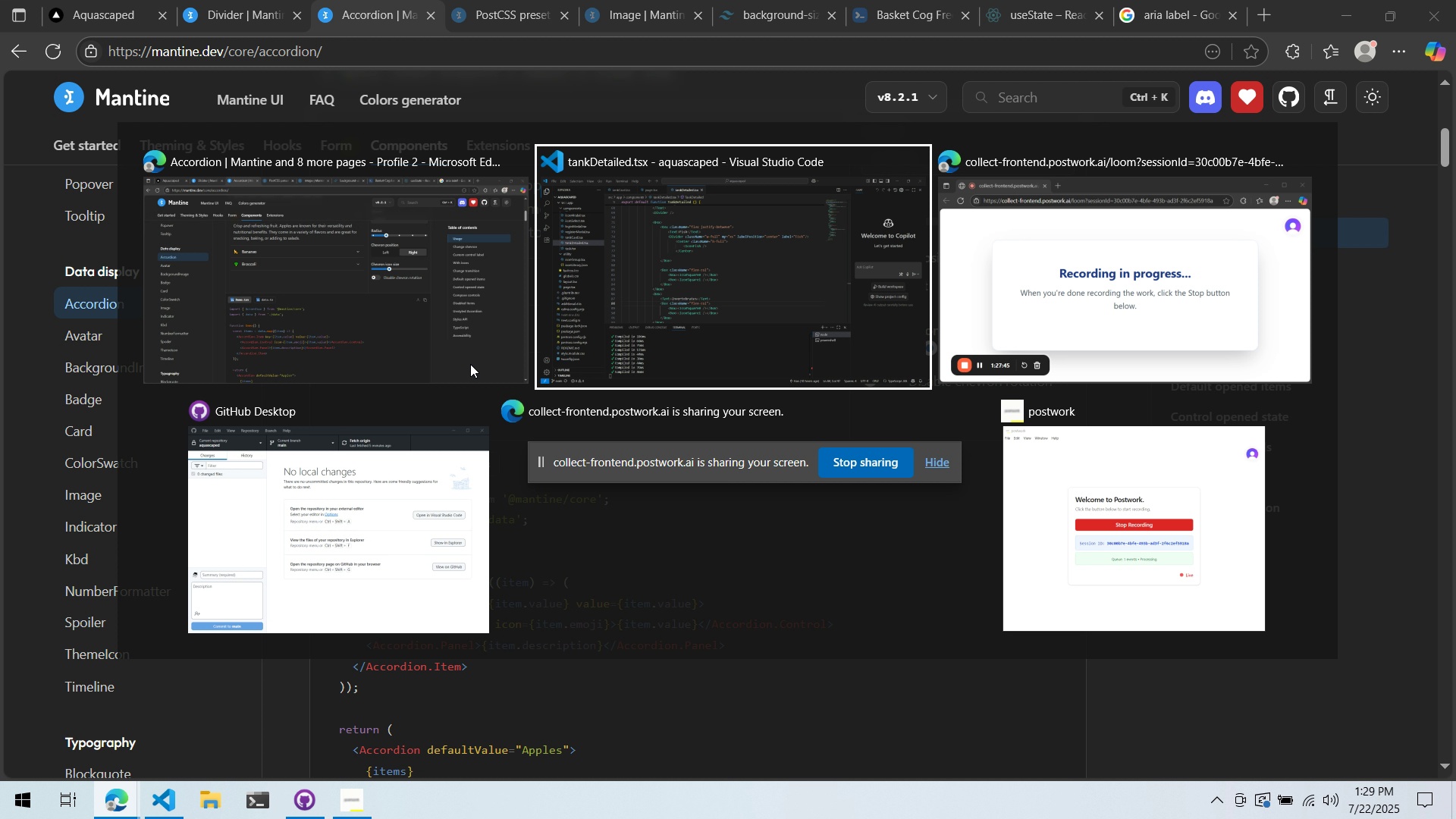 
key(Alt+AltLeft)
 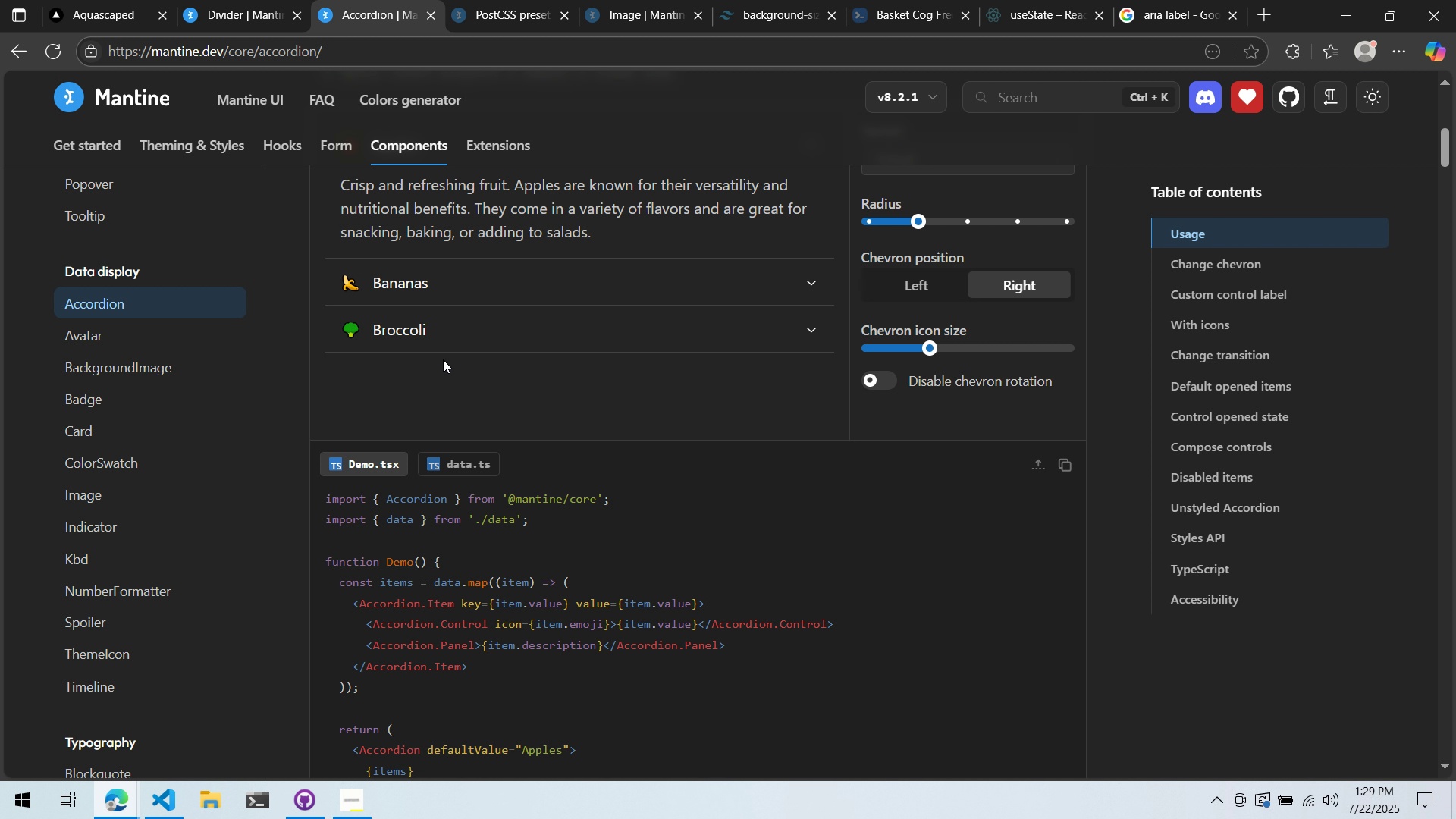 
key(Alt+Tab)
 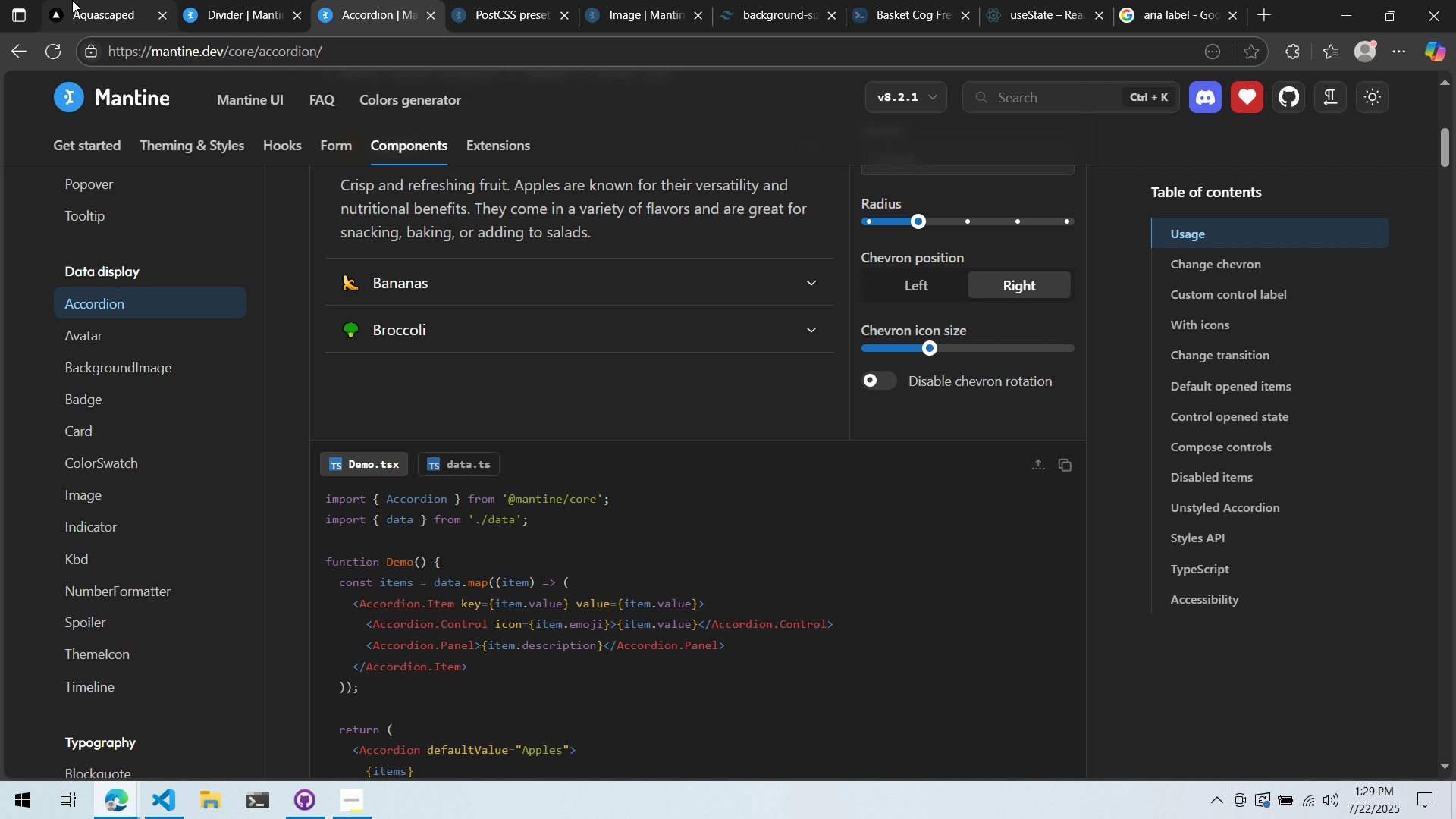 
key(Alt+AltLeft)
 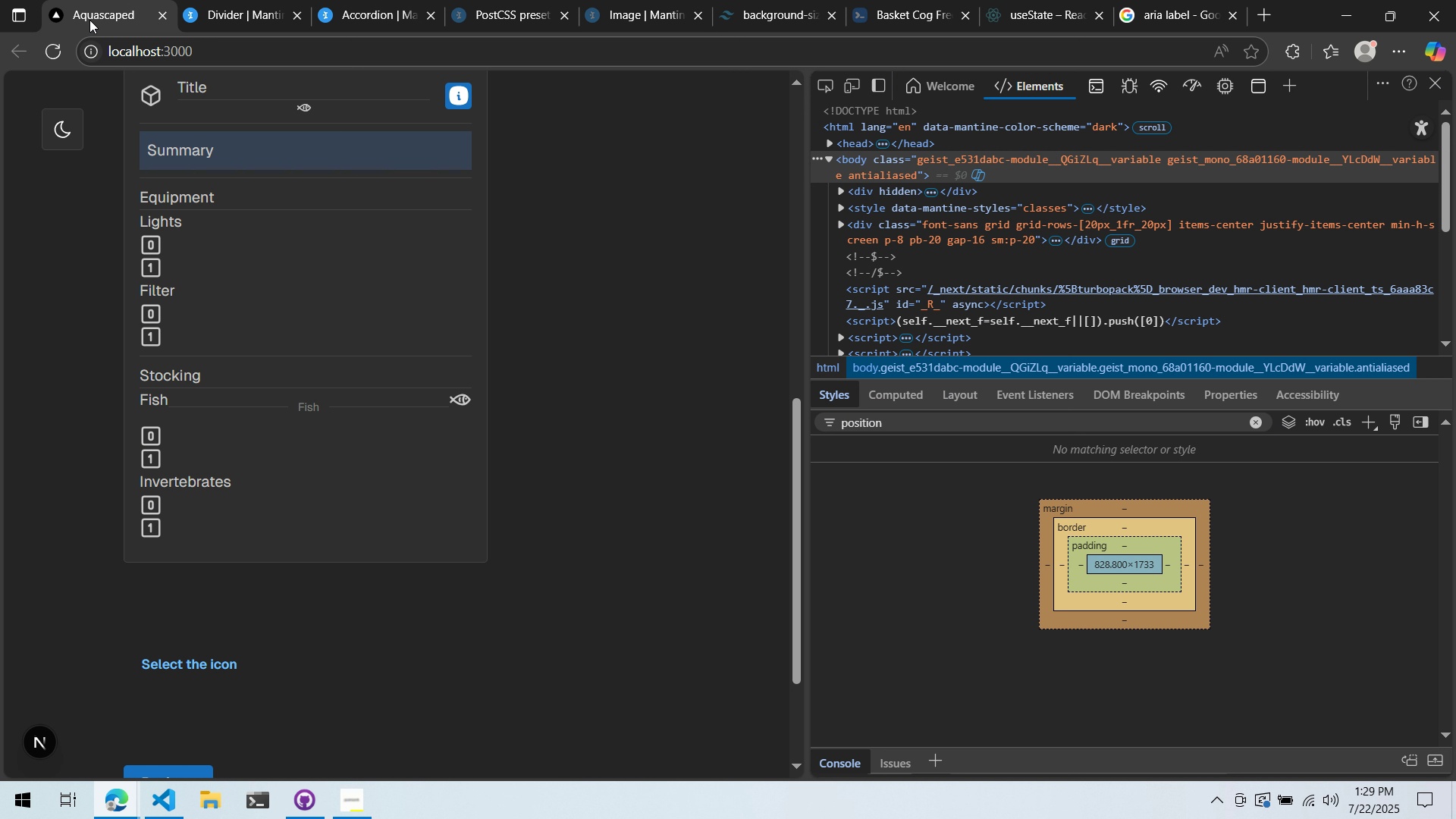 
key(Alt+Tab)
 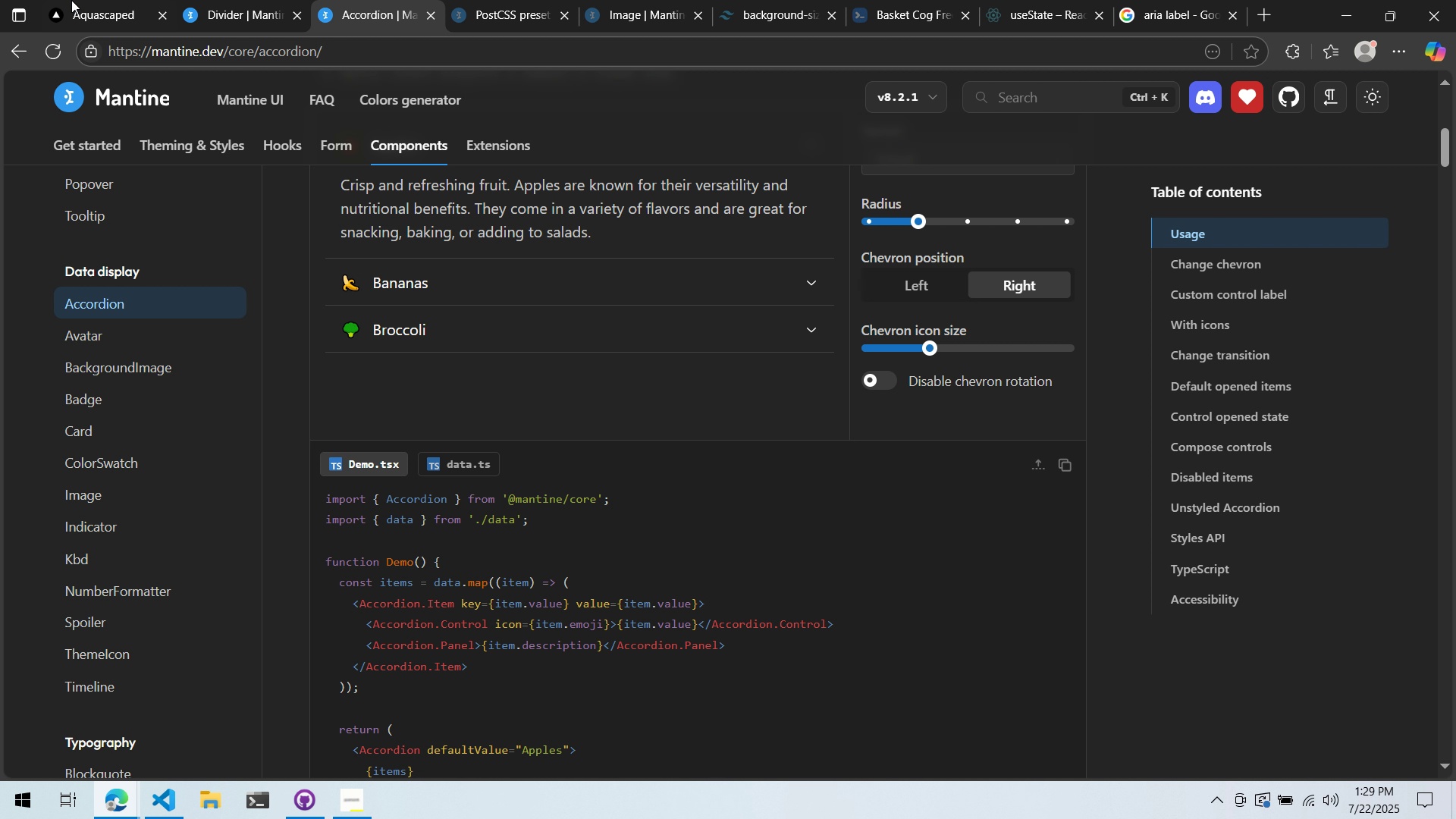 
left_click([72, 0])
 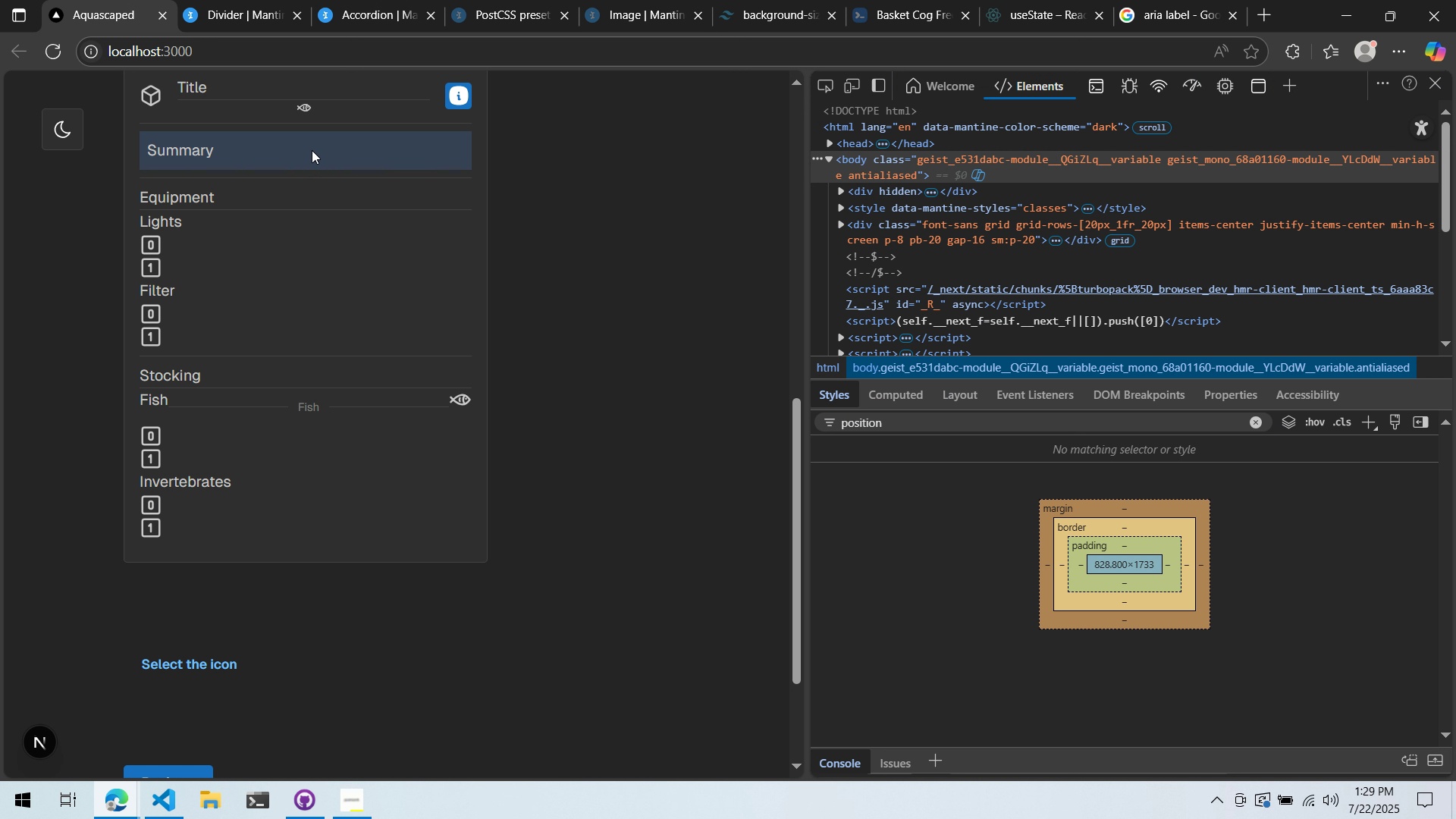 
key(Alt+AltLeft)
 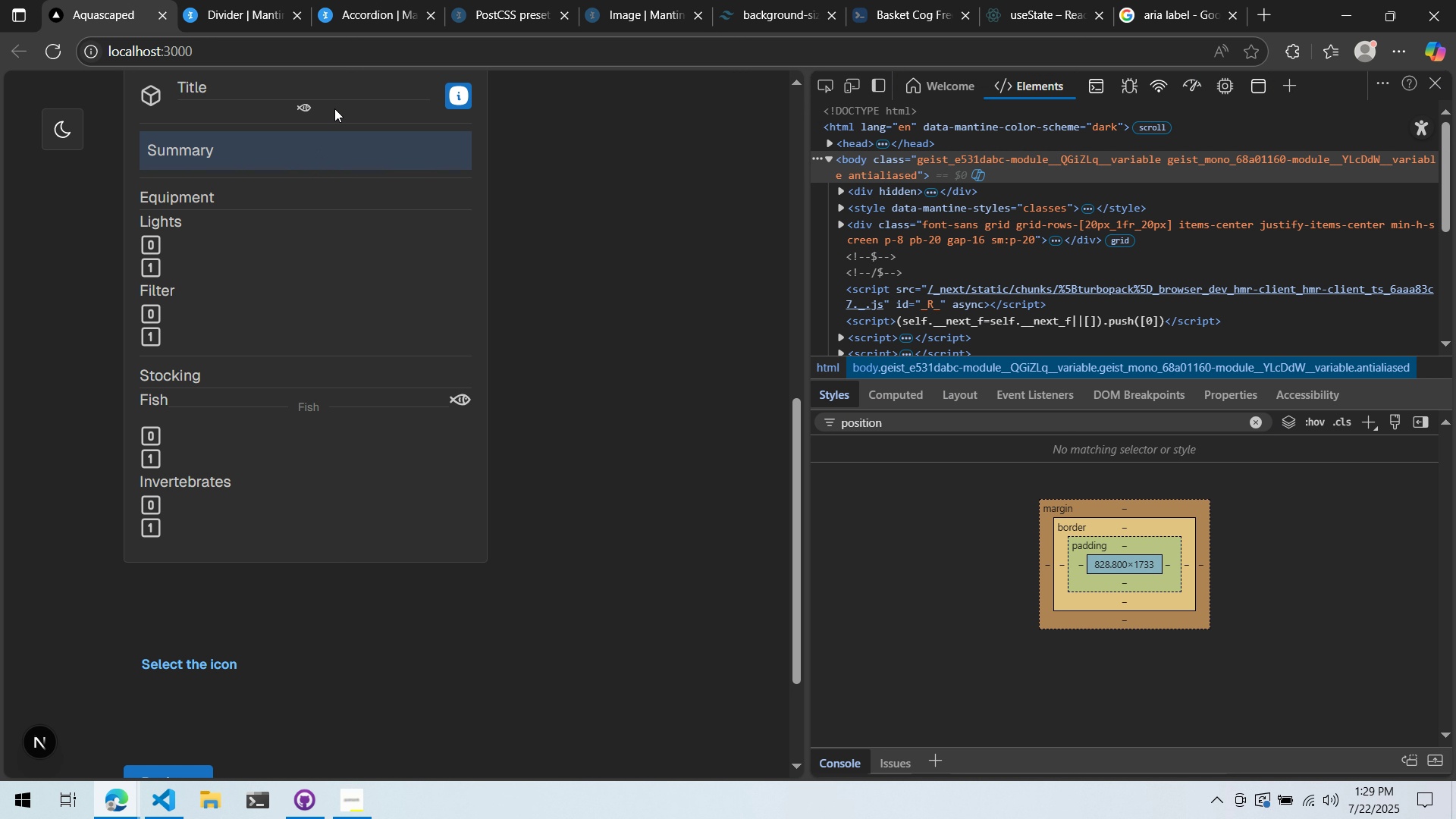 
key(Alt+Tab)
 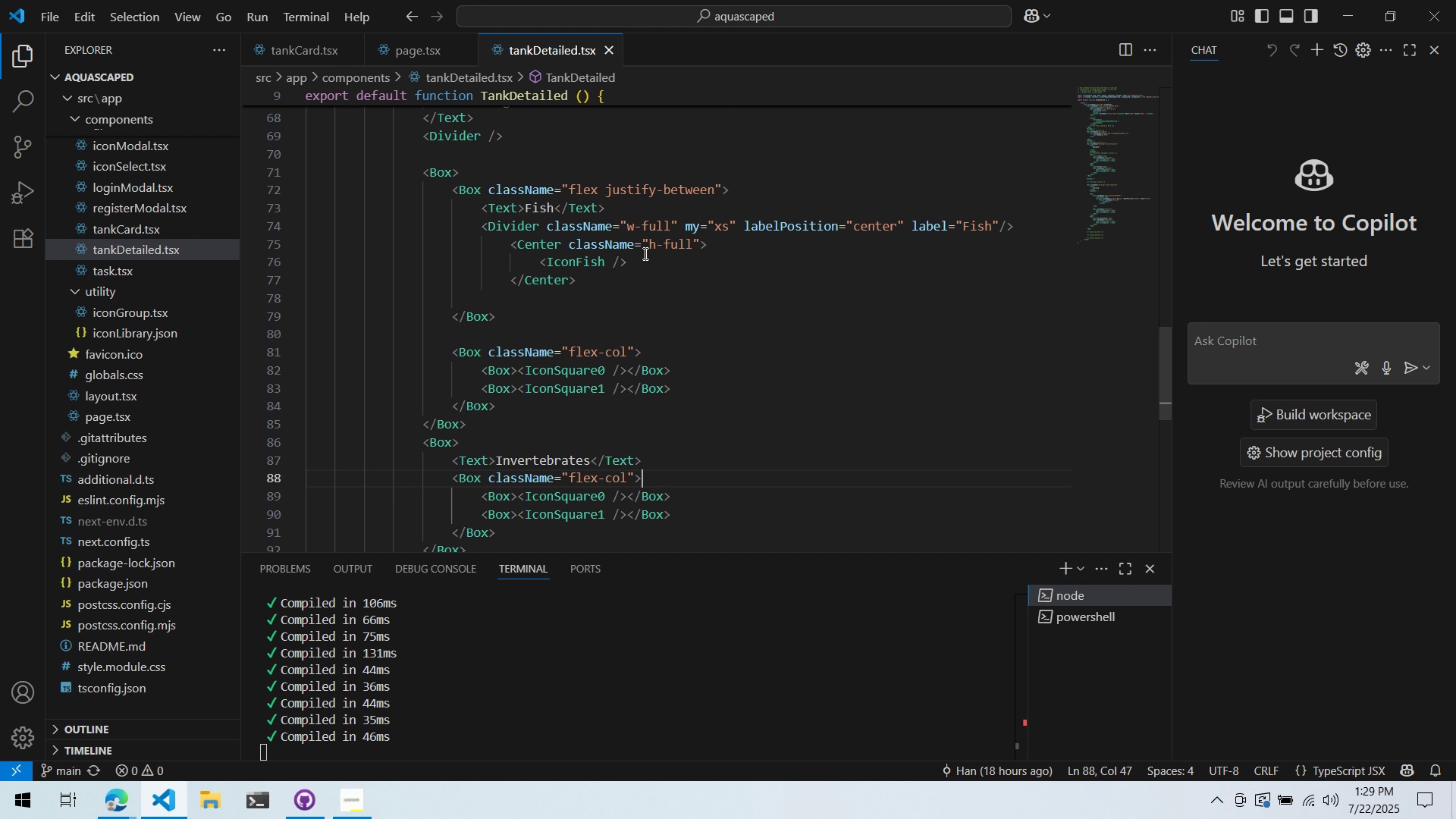 
key(Alt+AltLeft)
 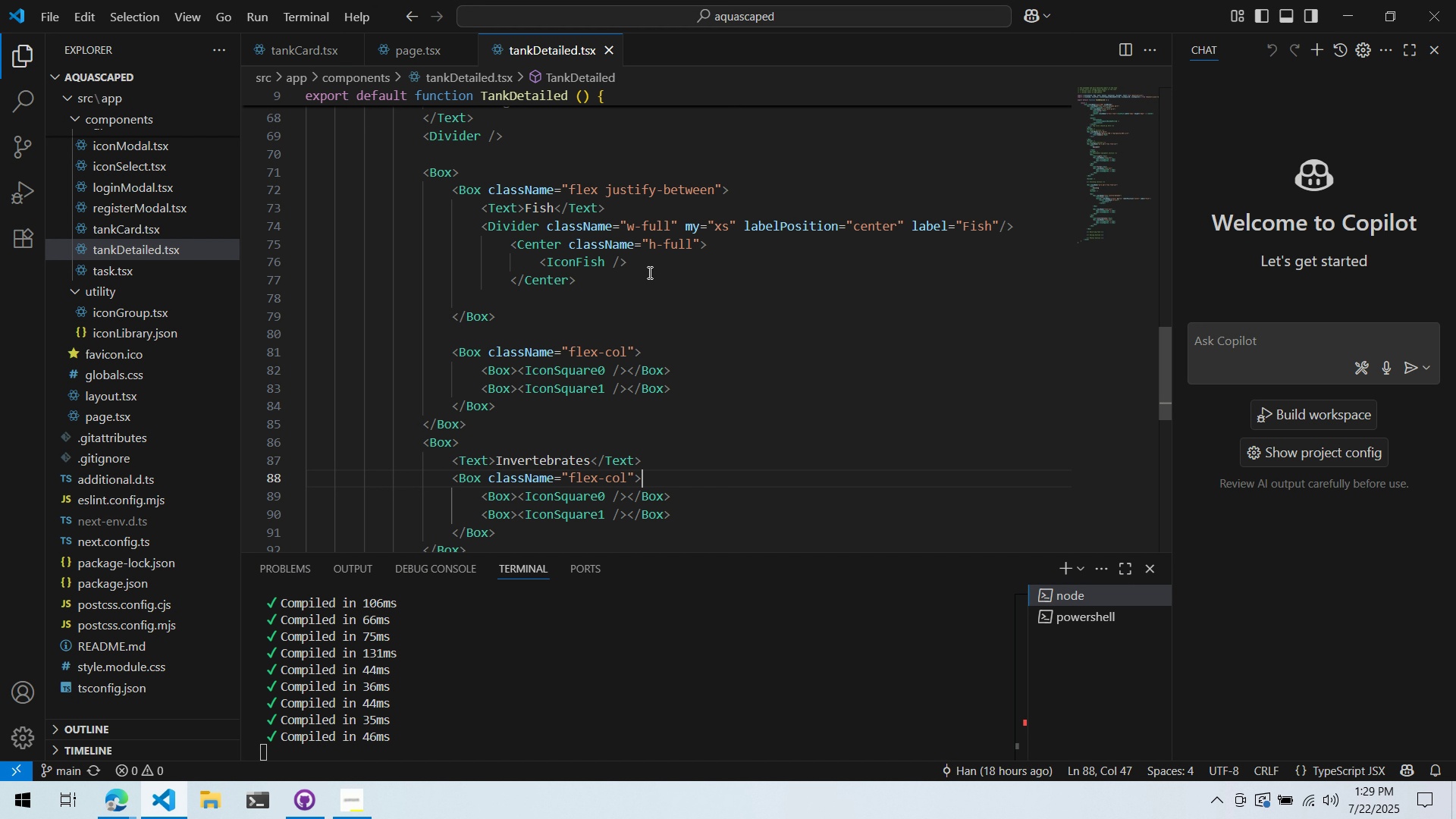 
key(Alt+Tab)
 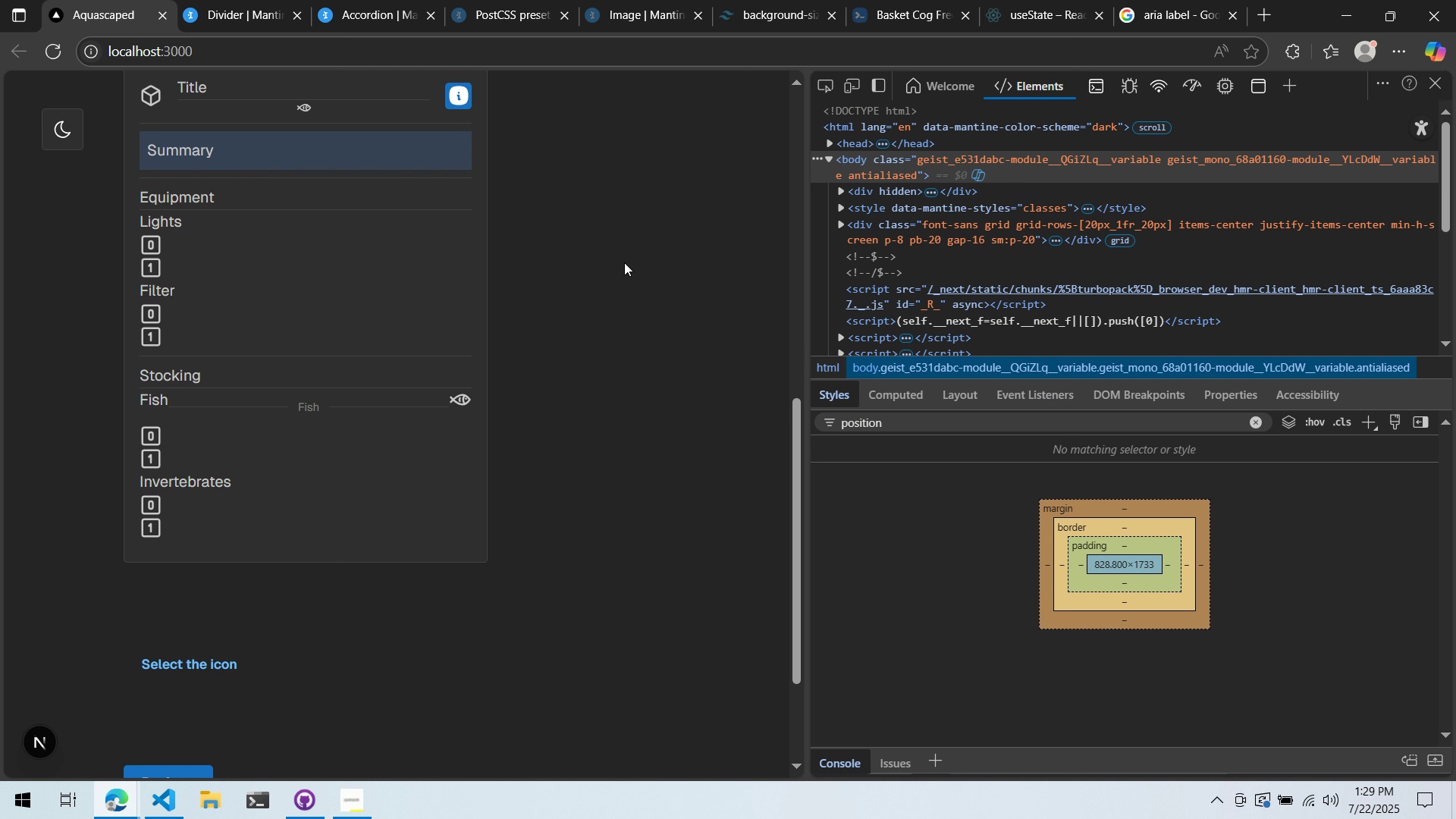 
key(Alt+AltLeft)
 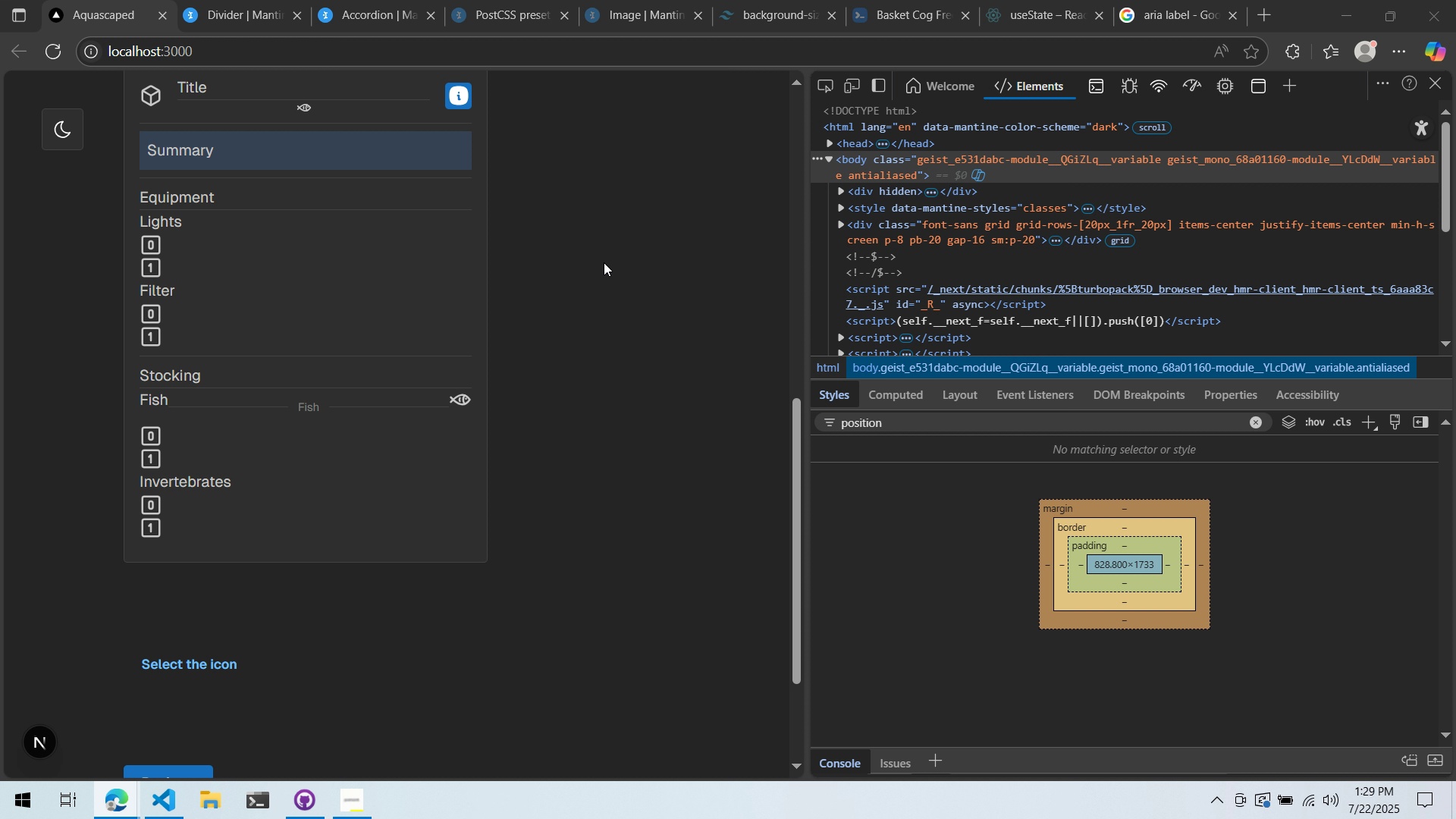 
key(Alt+Tab)
 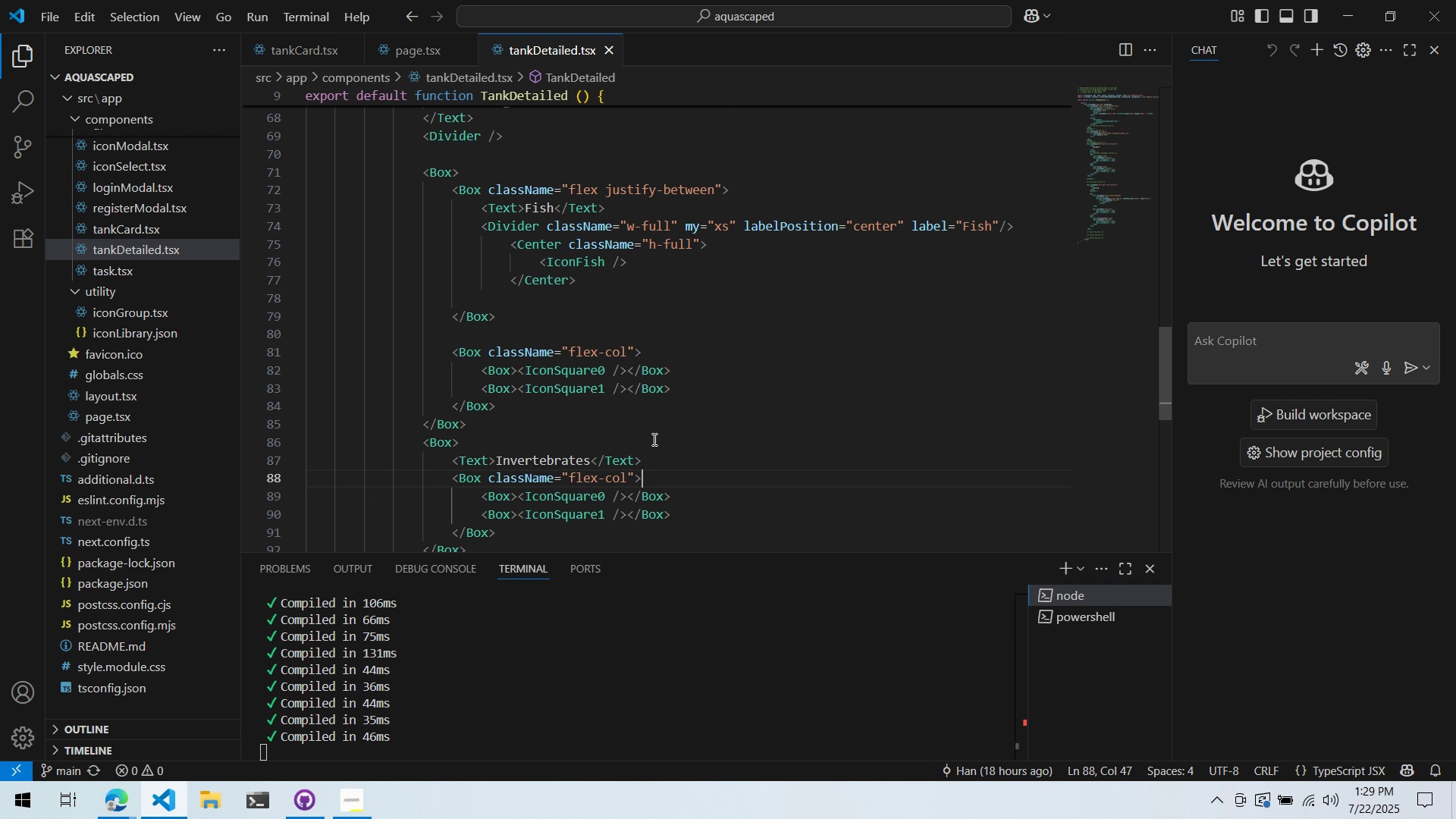 
scroll: coordinate [679, 441], scroll_direction: up, amount: 3.0
 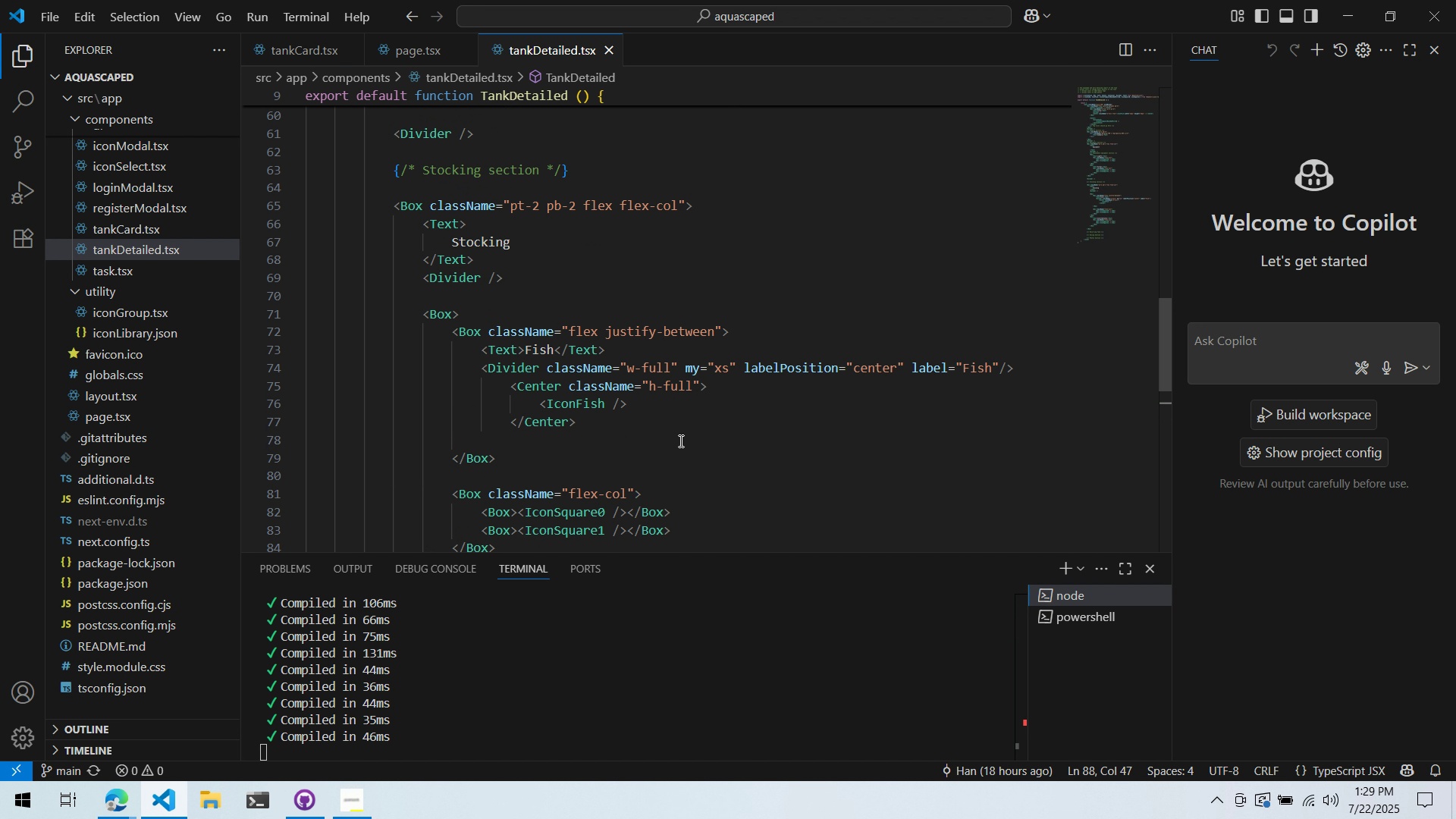 
key(Alt+AltLeft)
 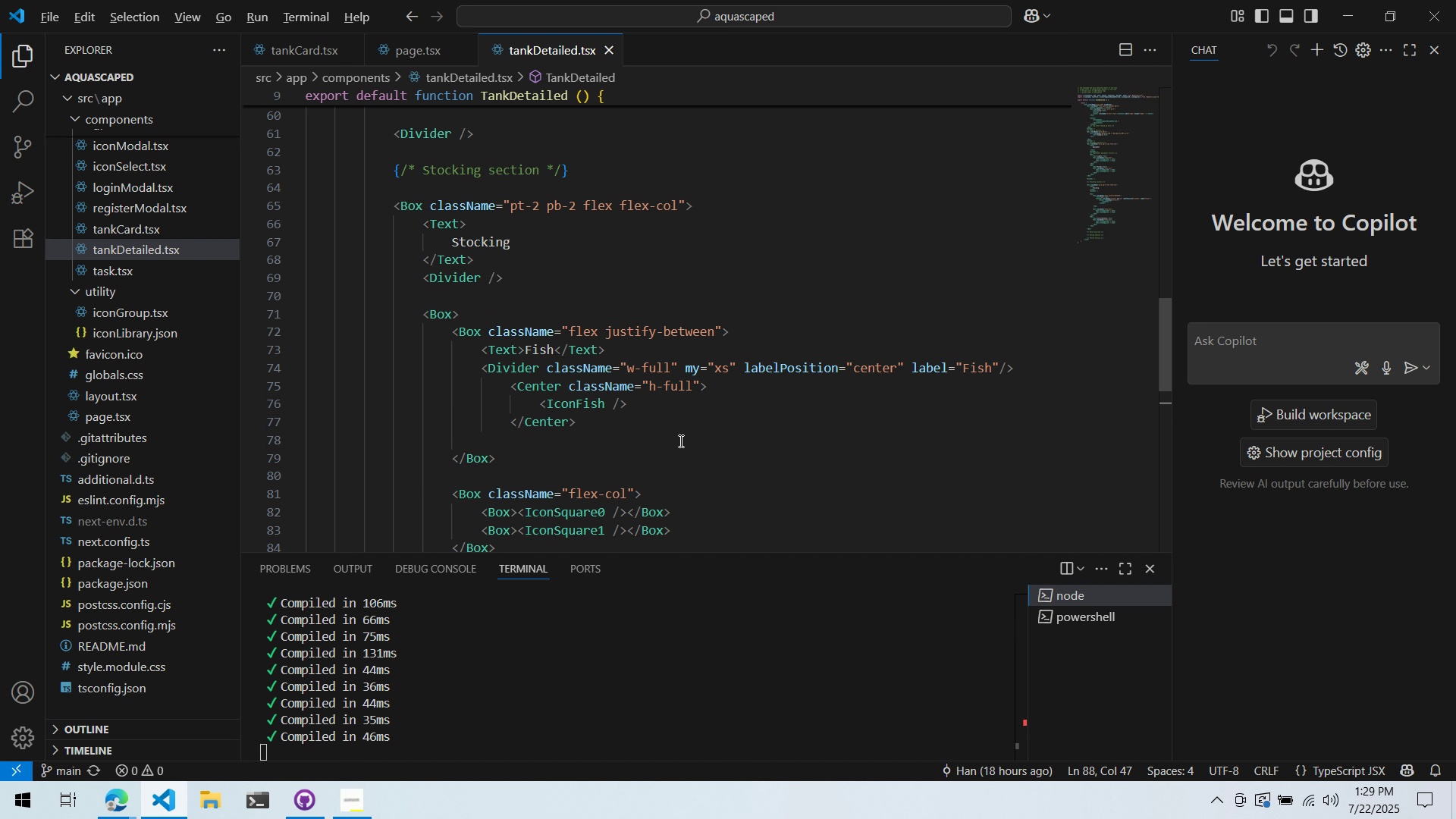 
key(Alt+Tab)
 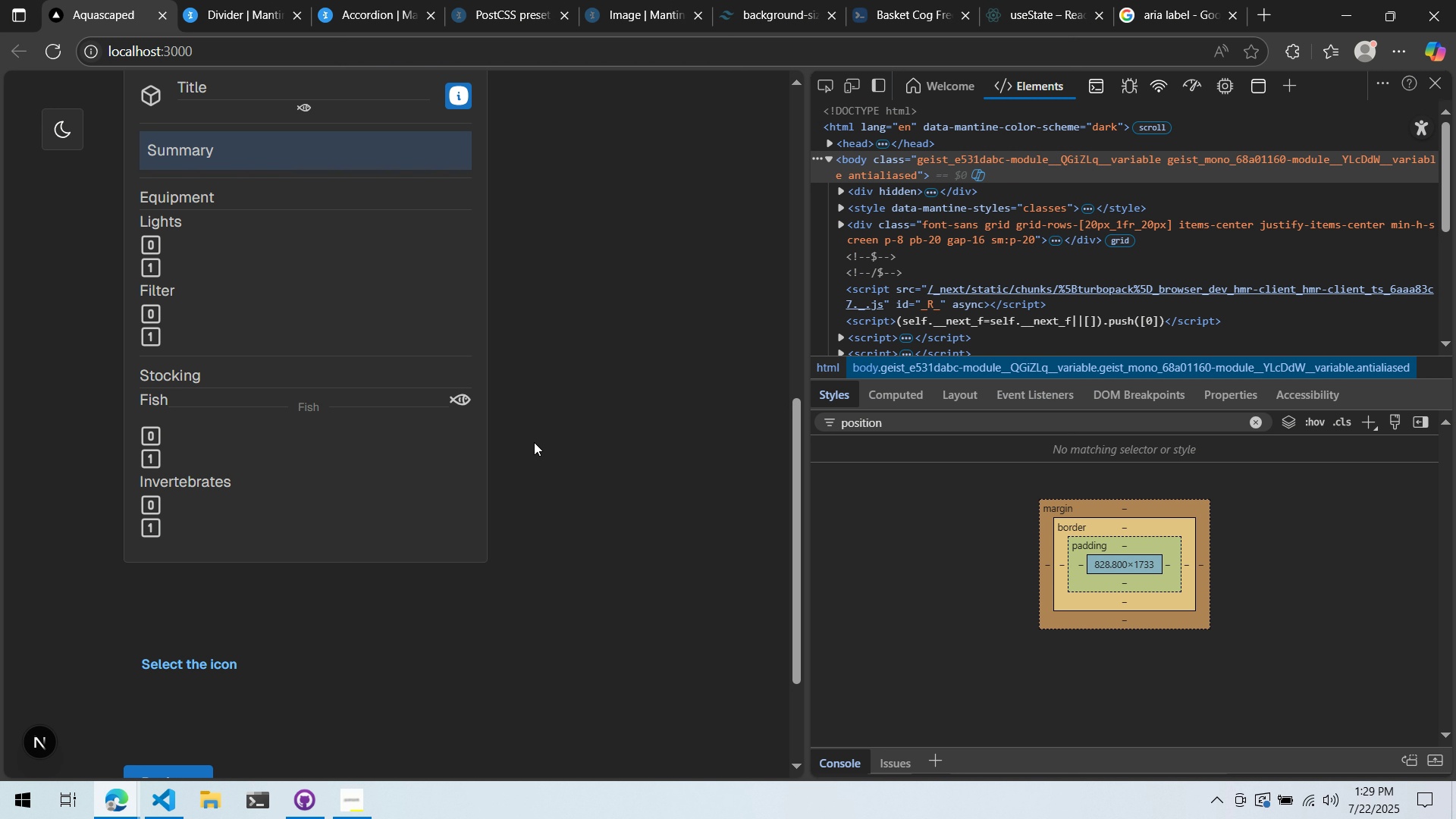 
key(Alt+AltLeft)
 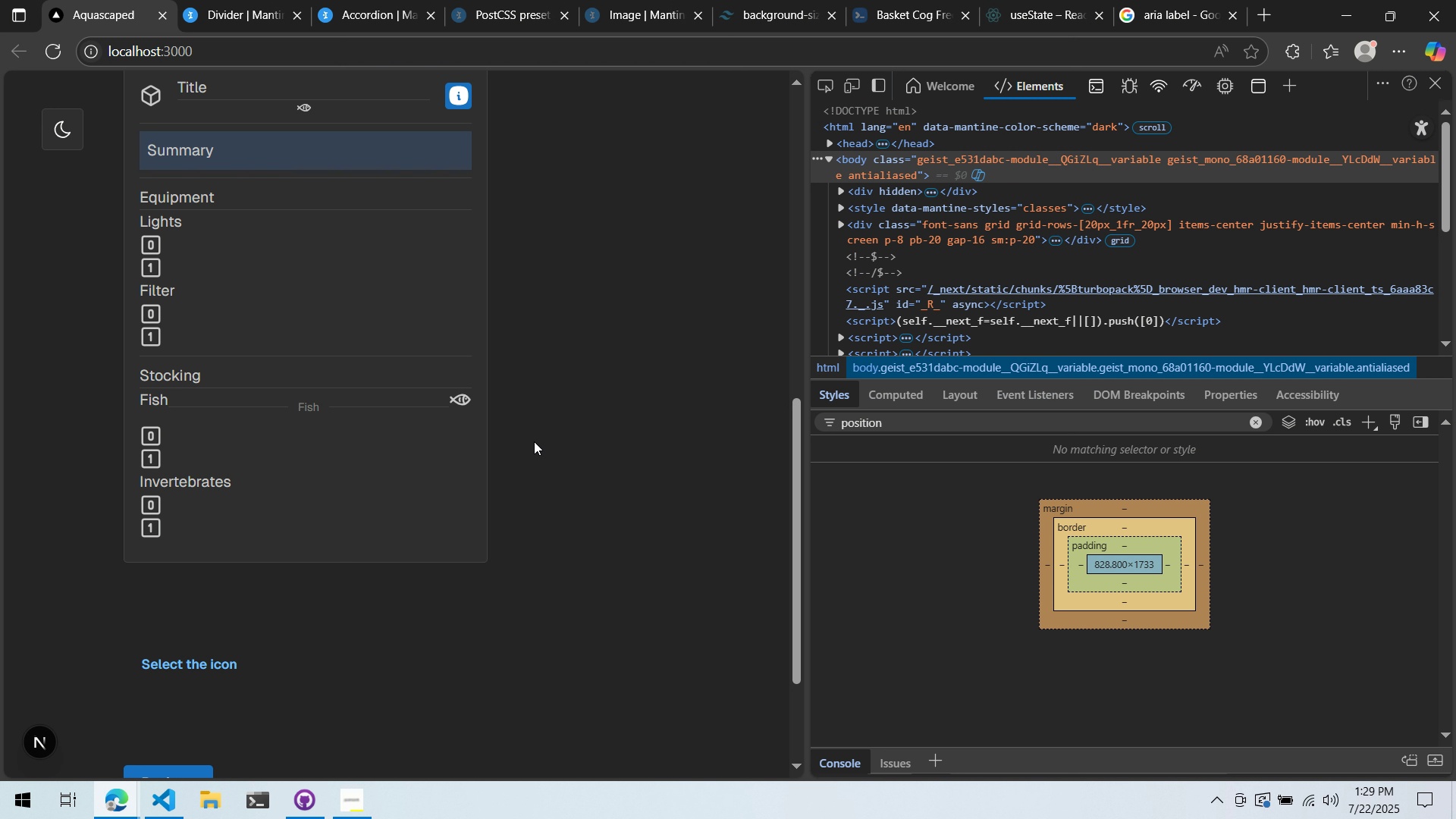 
key(Alt+Tab)
 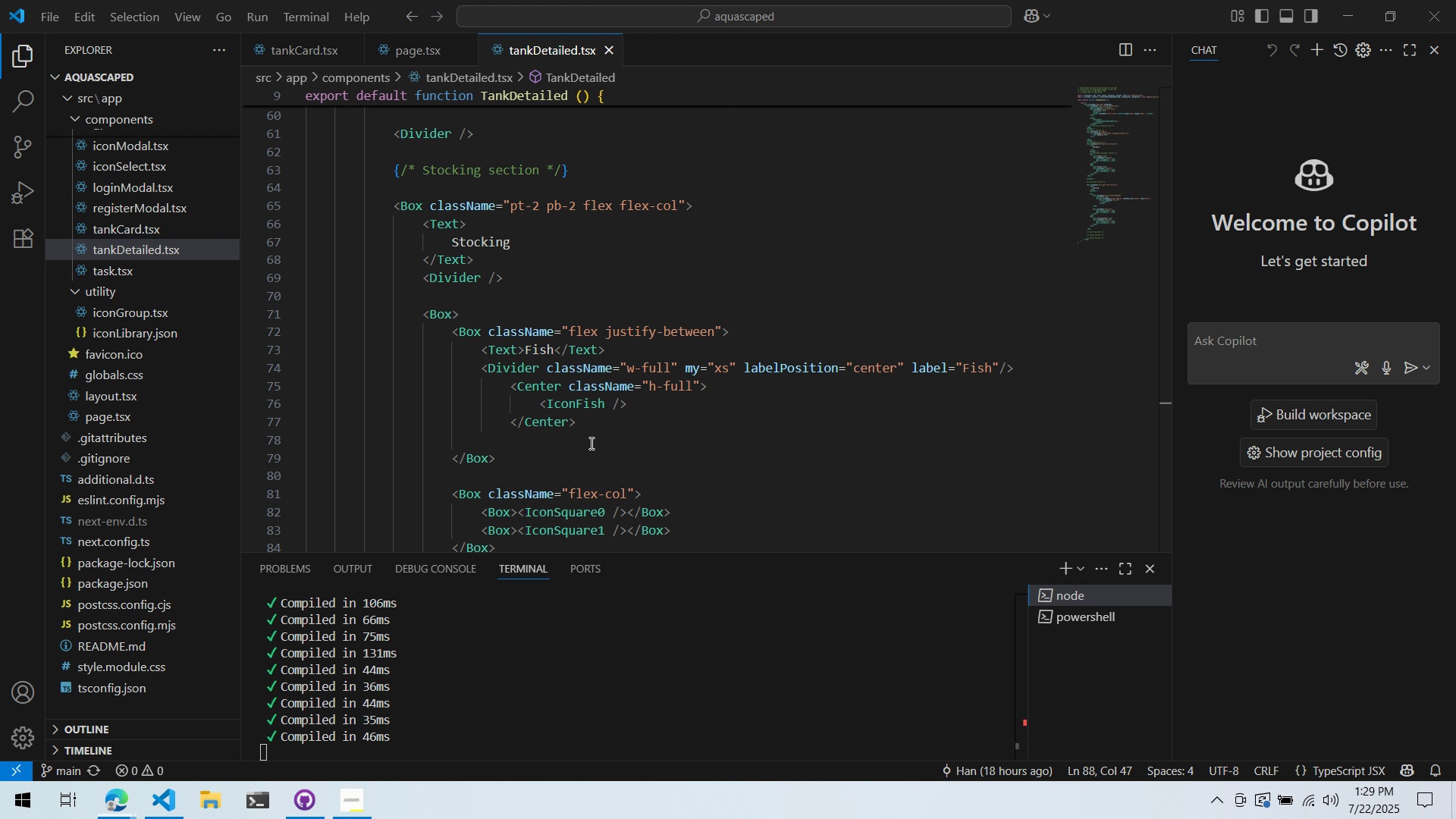 
scroll: coordinate [634, 441], scroll_direction: up, amount: 10.0
 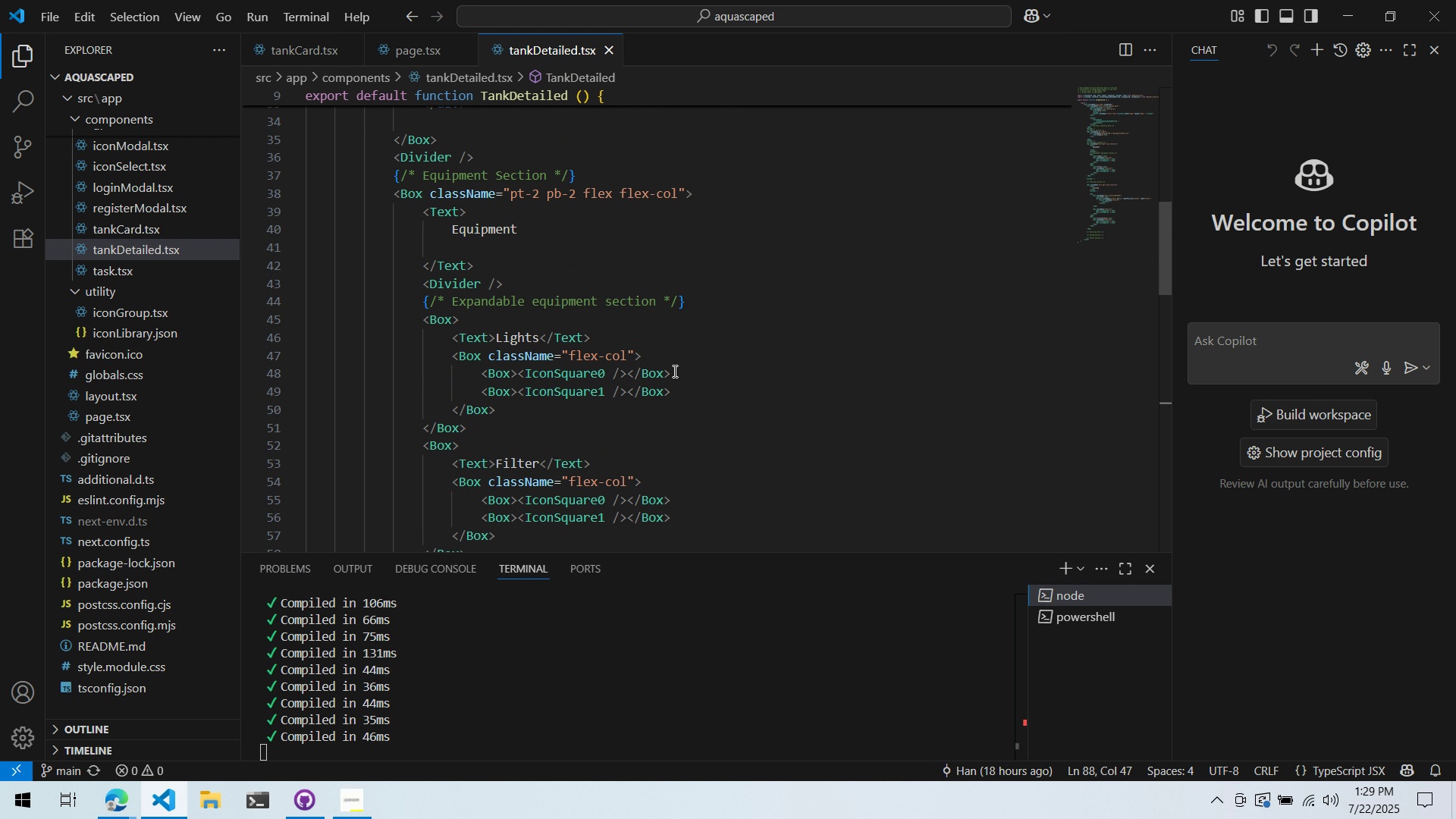 
scroll: coordinate [651, 430], scroll_direction: down, amount: 10.0
 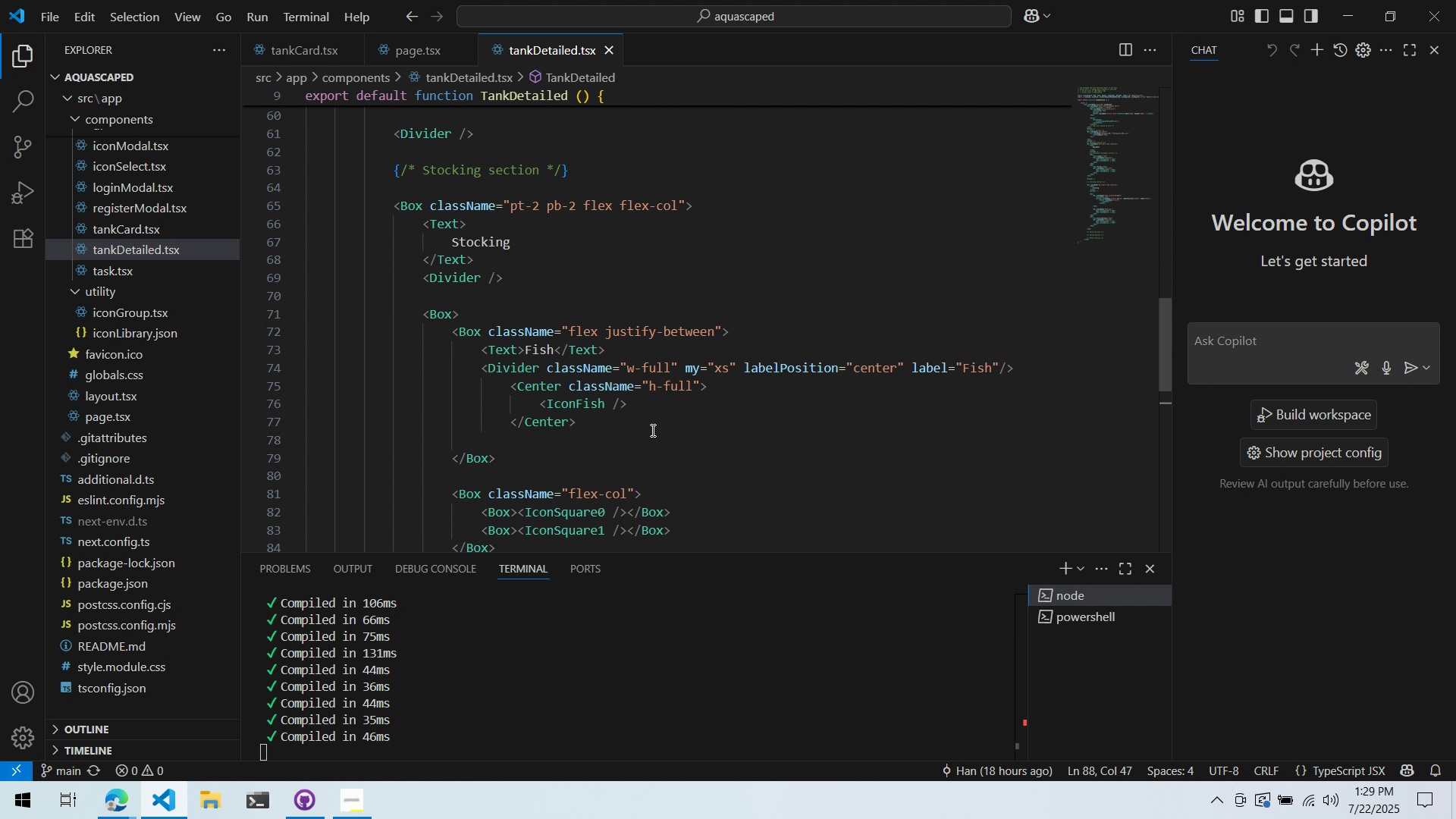 
key(Alt+AltLeft)
 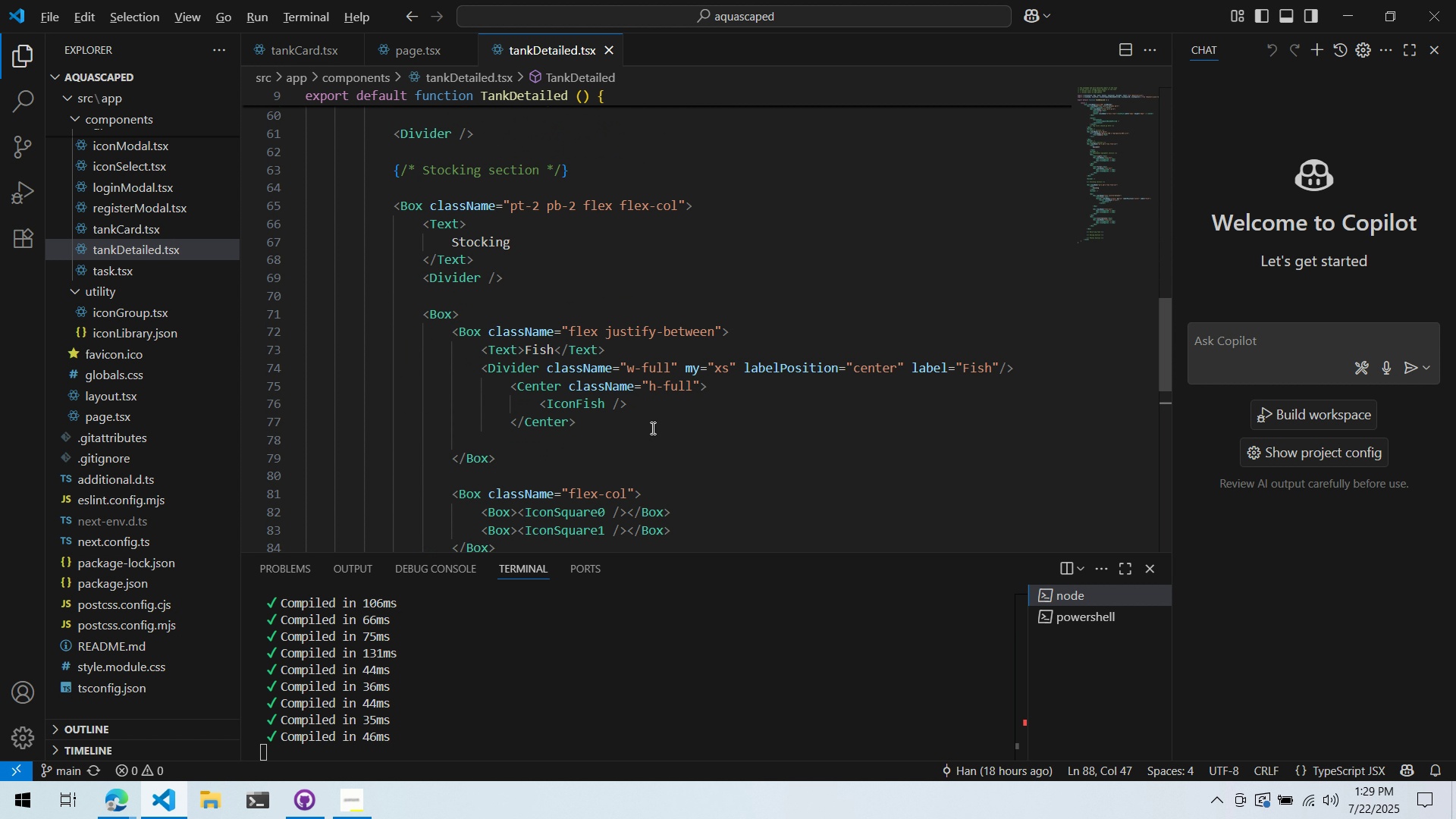 
key(Alt+Tab)
 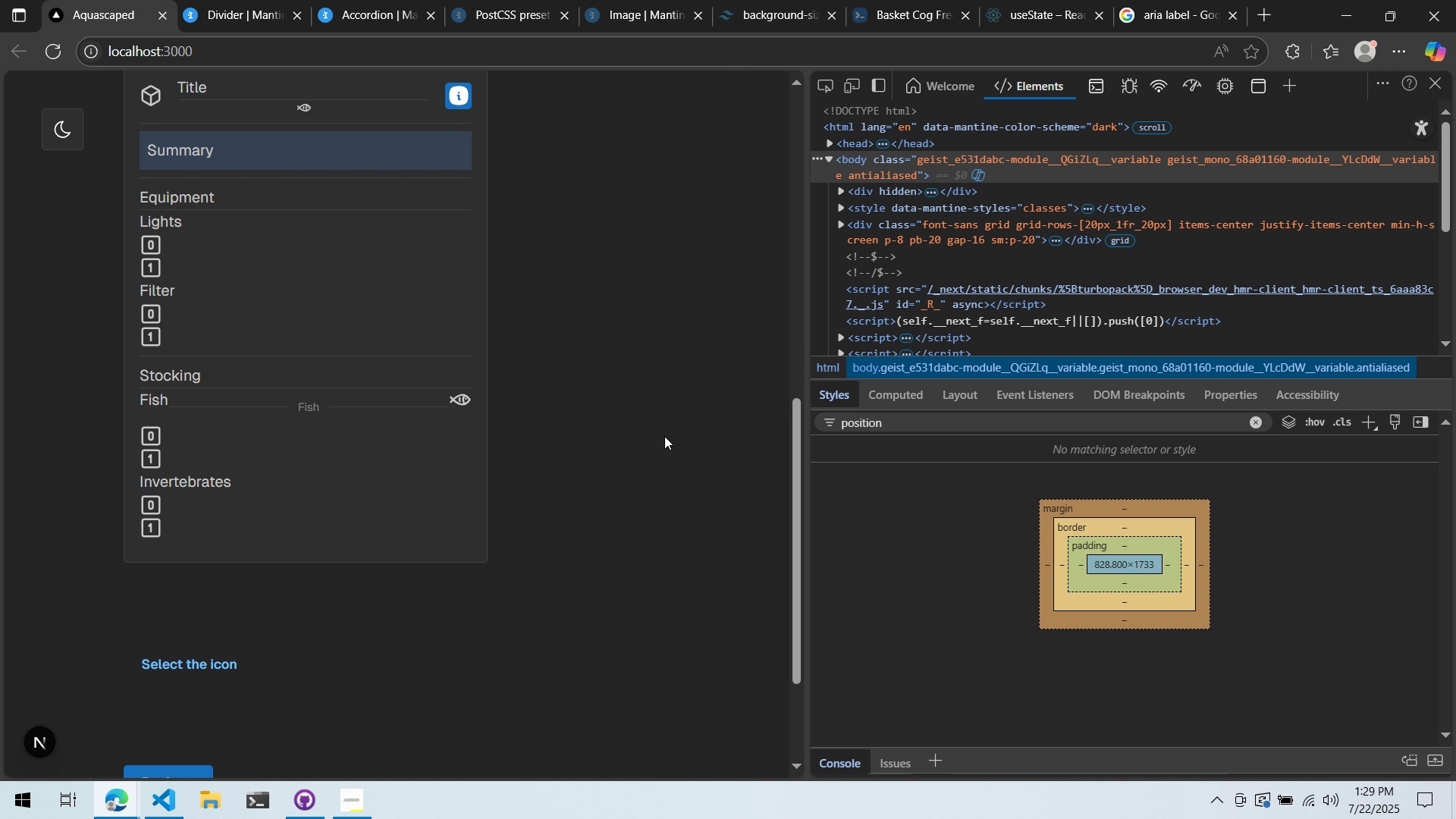 
key(Alt+AltLeft)
 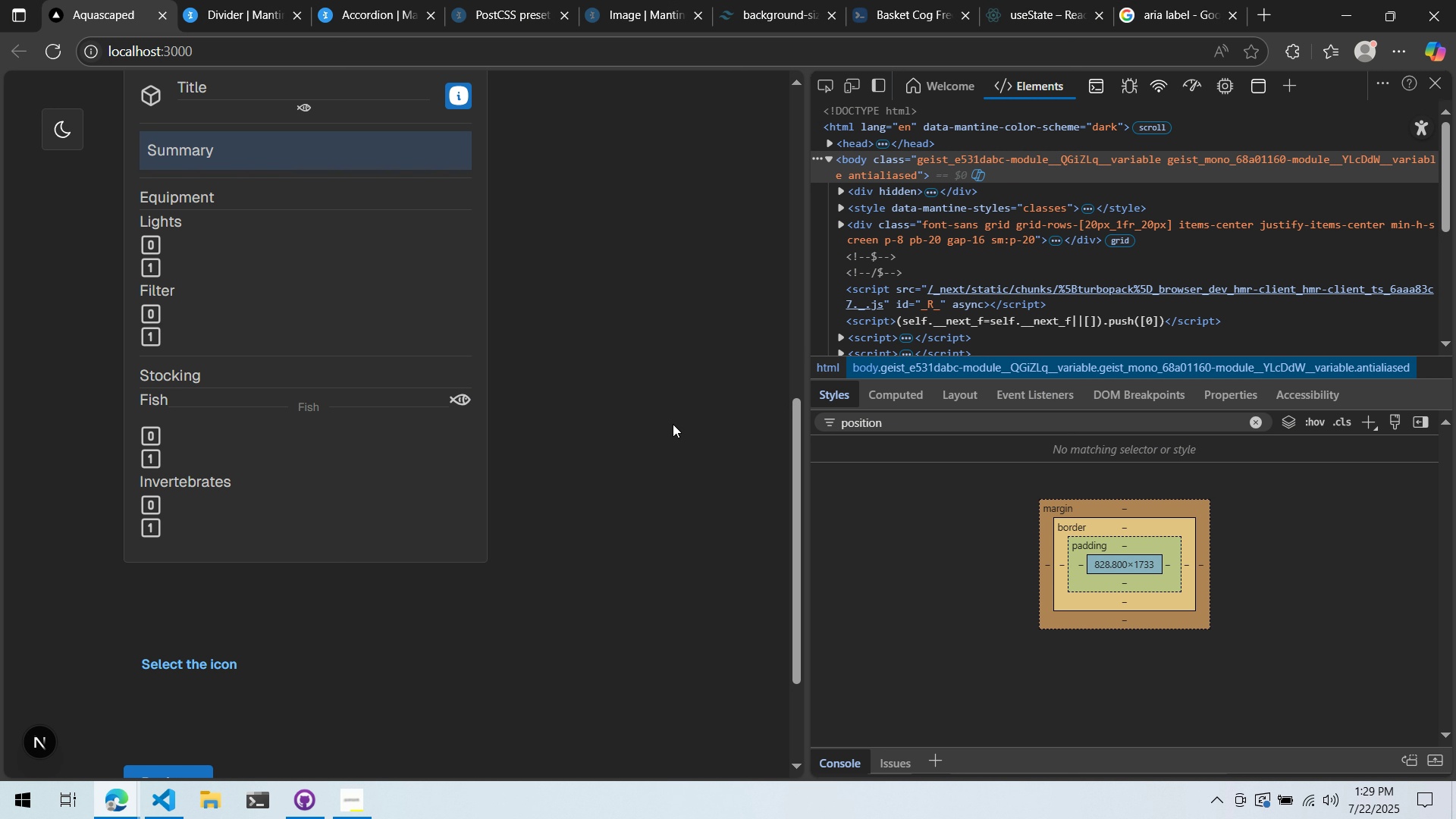 
key(Alt+Tab)
 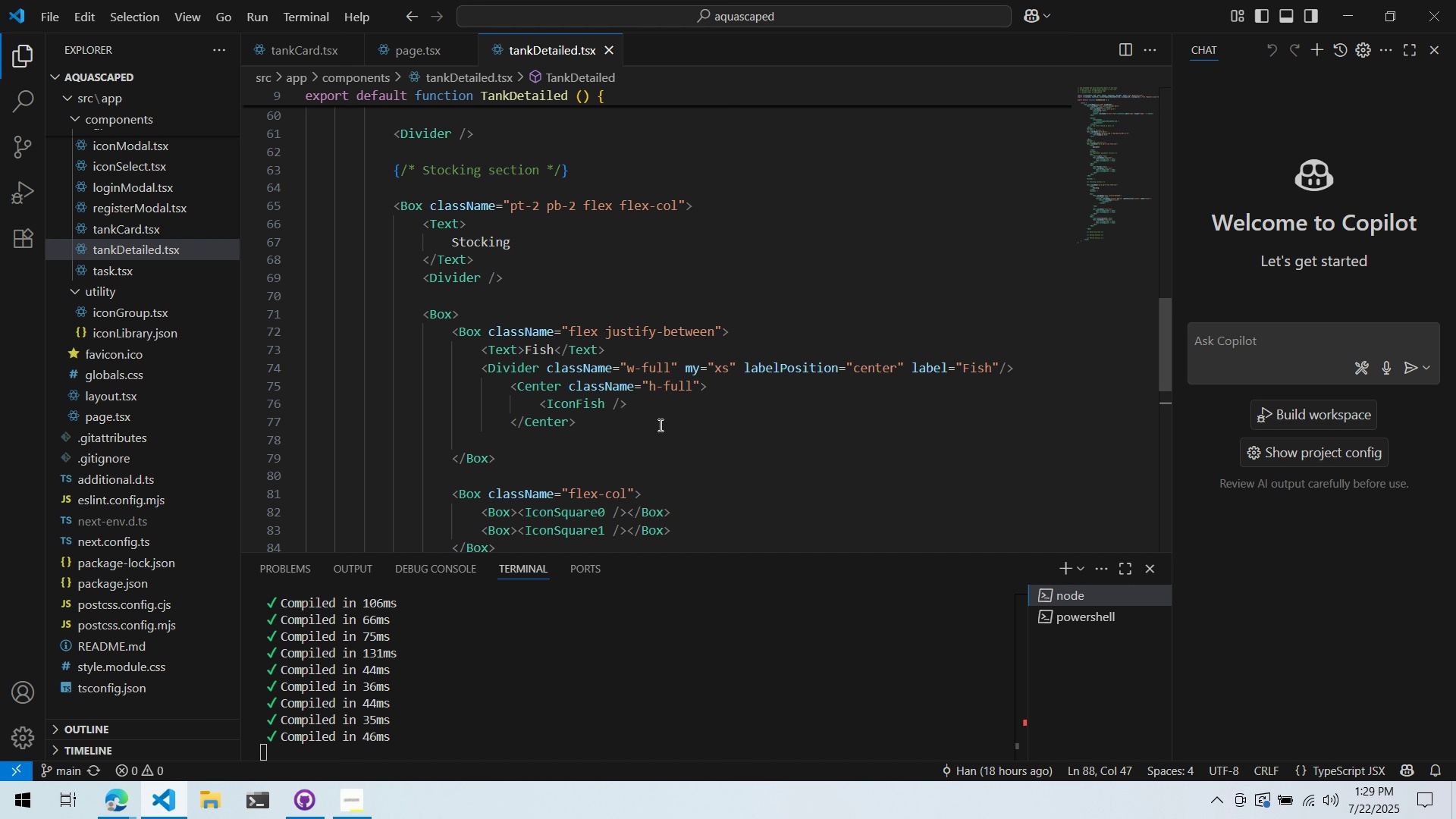 
scroll: coordinate [671, 397], scroll_direction: down, amount: 6.0
 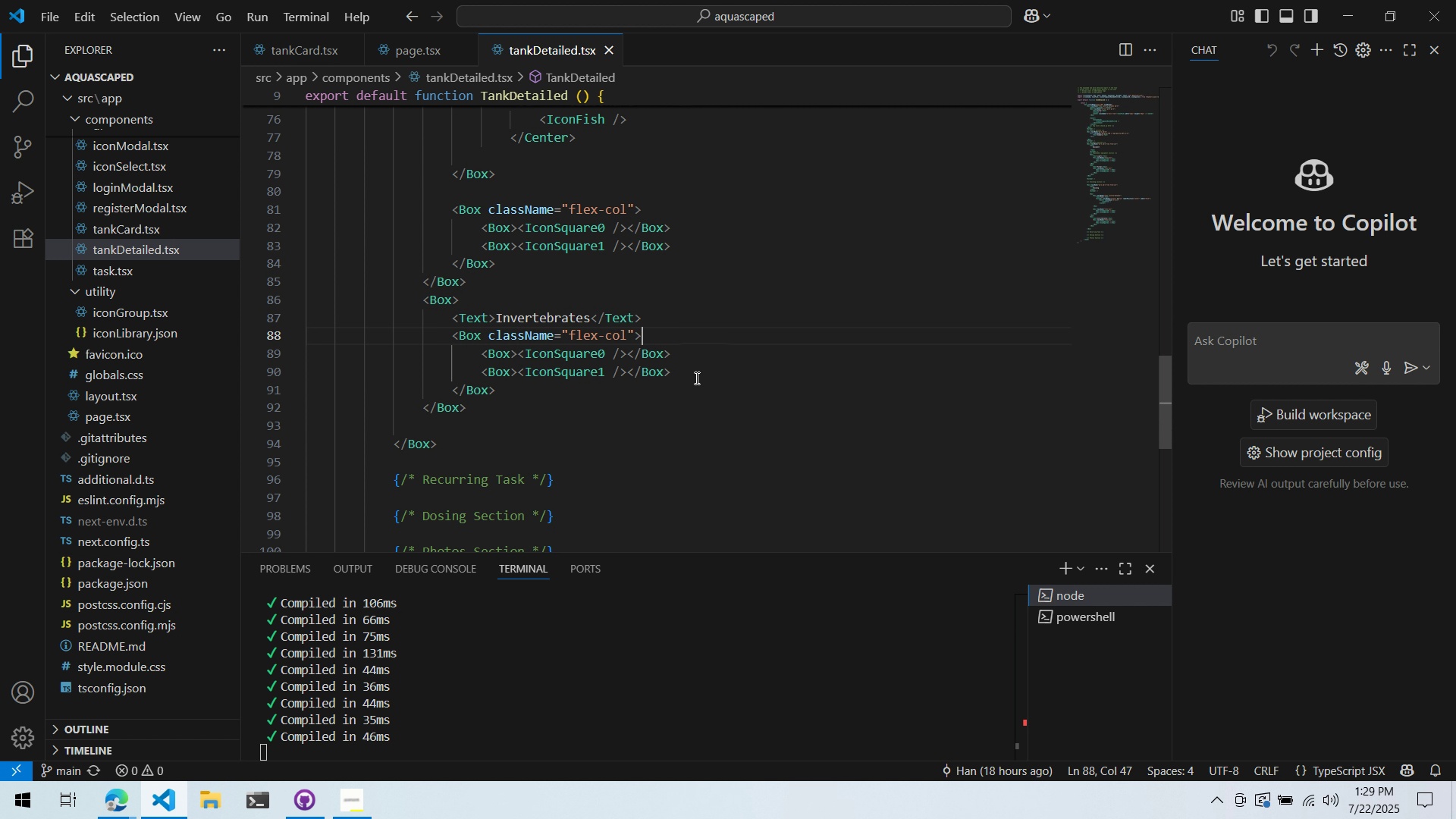 
left_click([695, 378])
 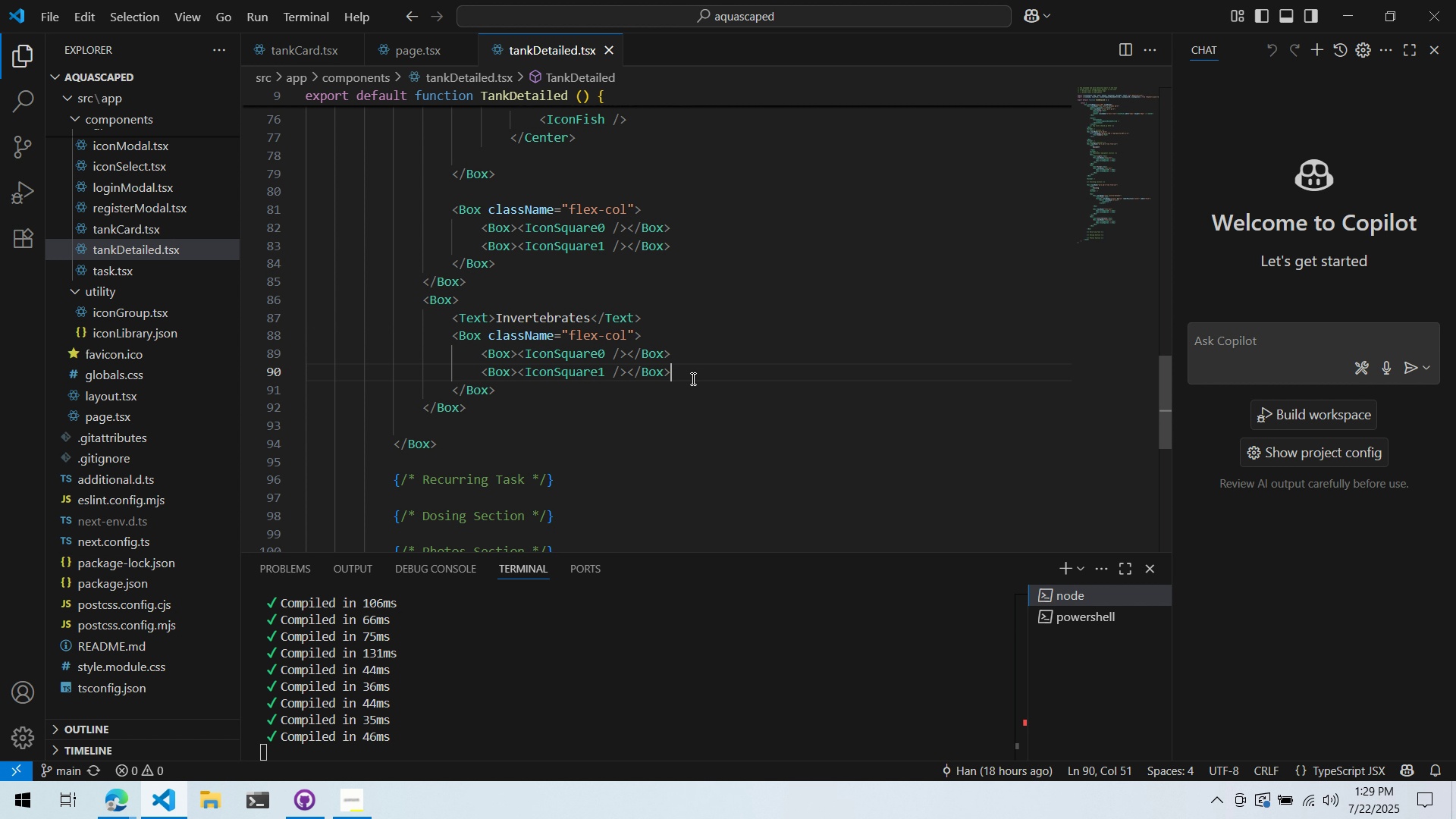 
key(Alt+AltLeft)
 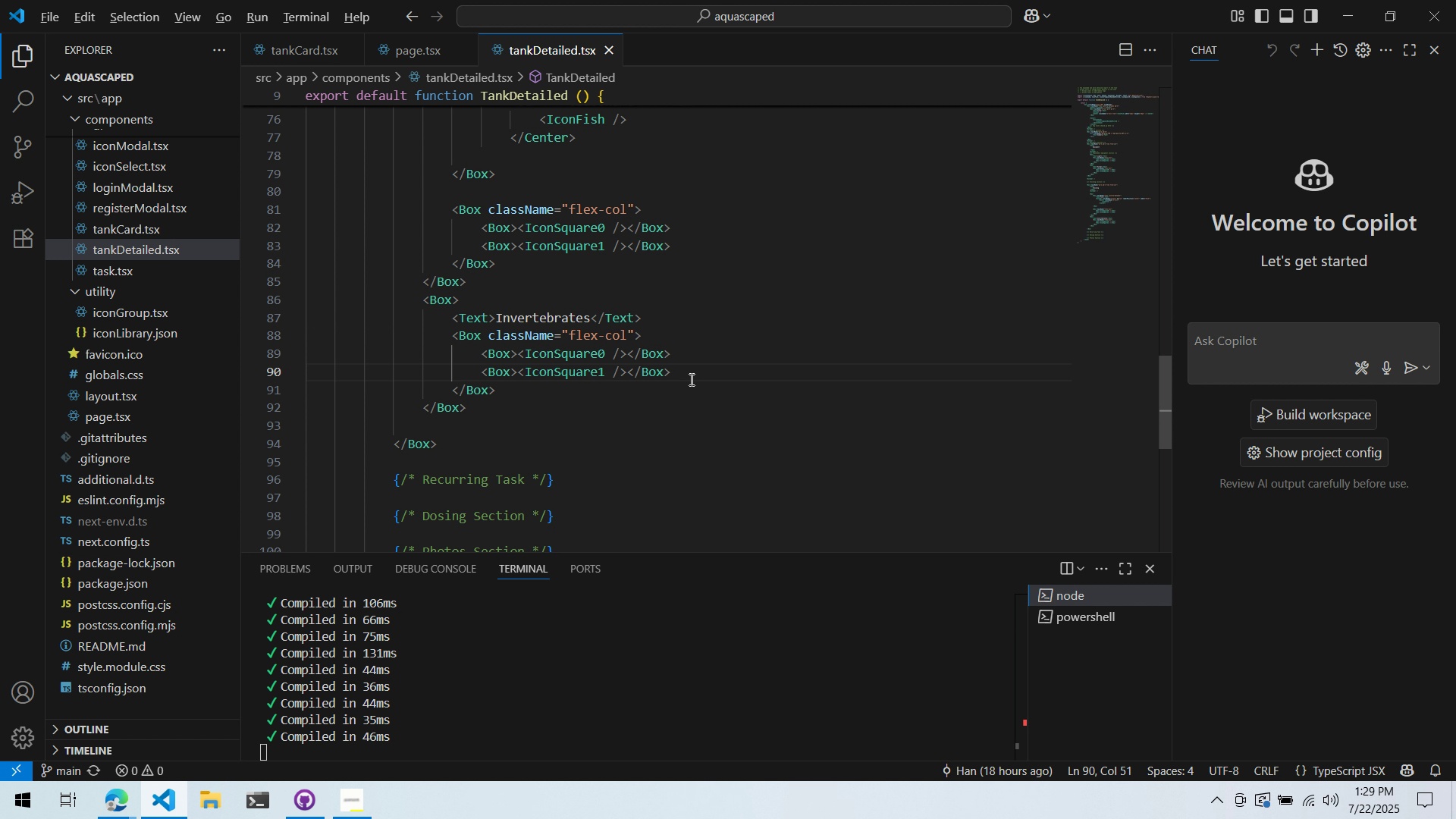 
key(Alt+Tab)
 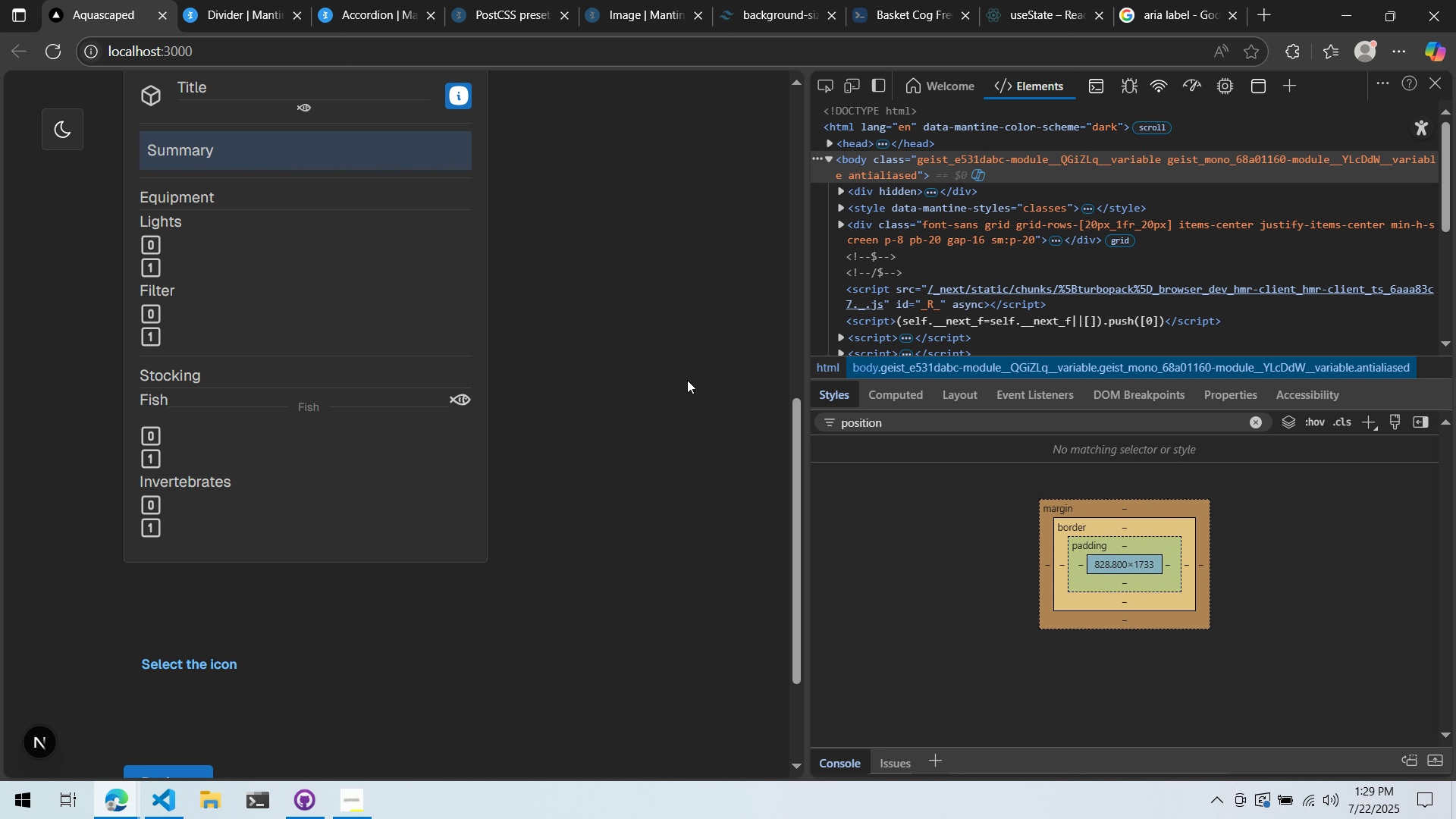 
key(Alt+Tab)
 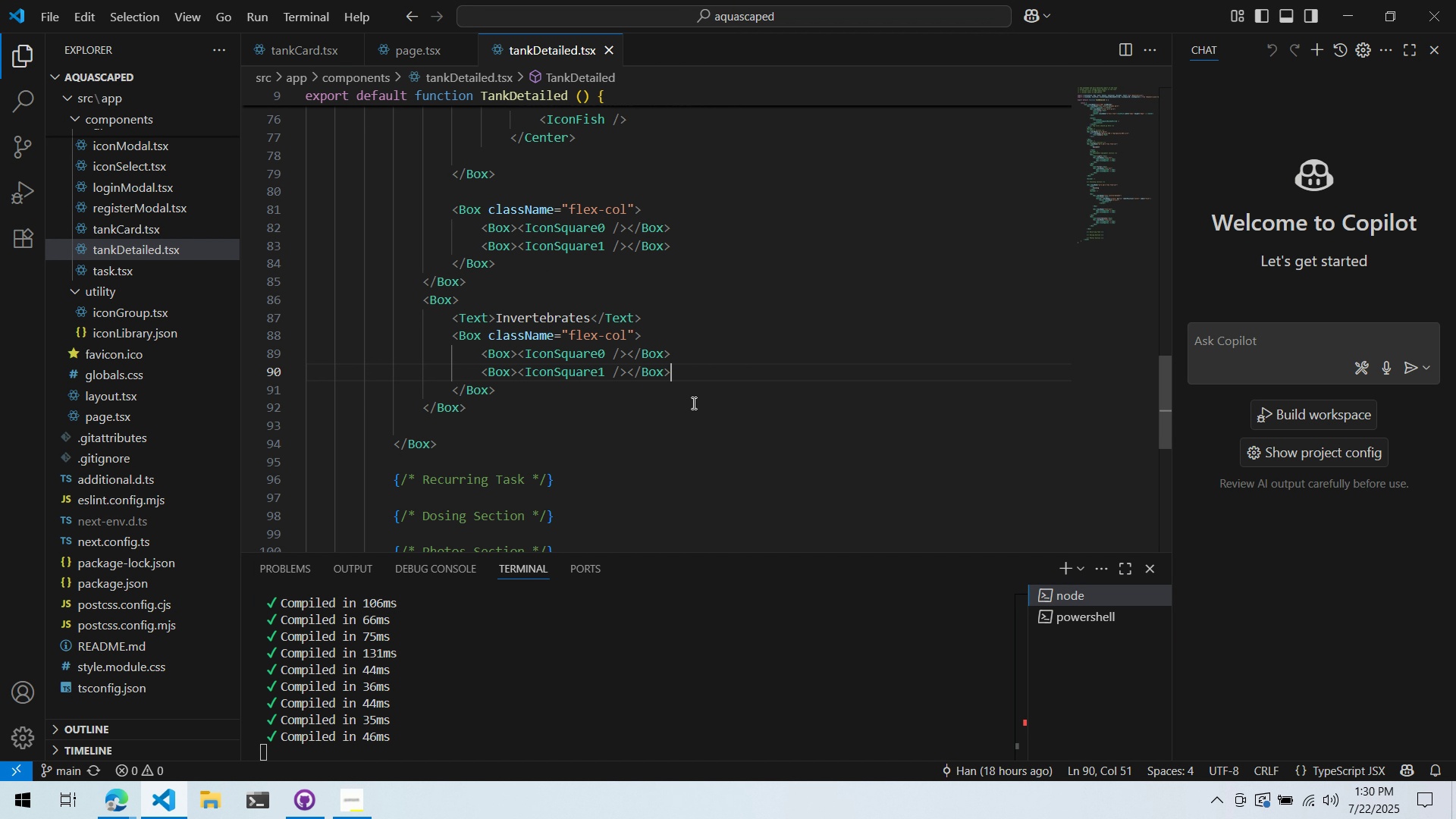 
key(Alt+Tab)
 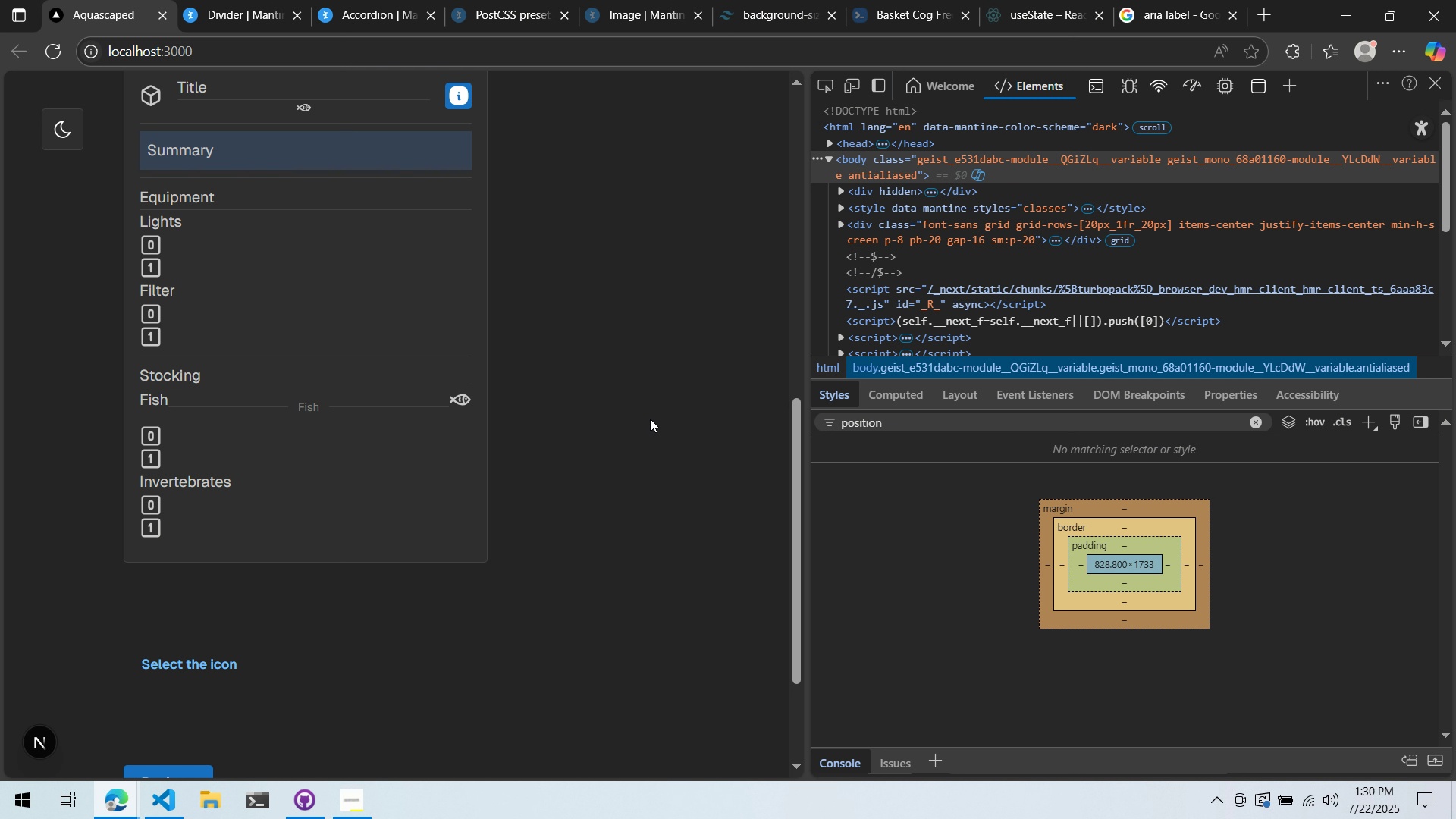 
key(Alt+Tab)
 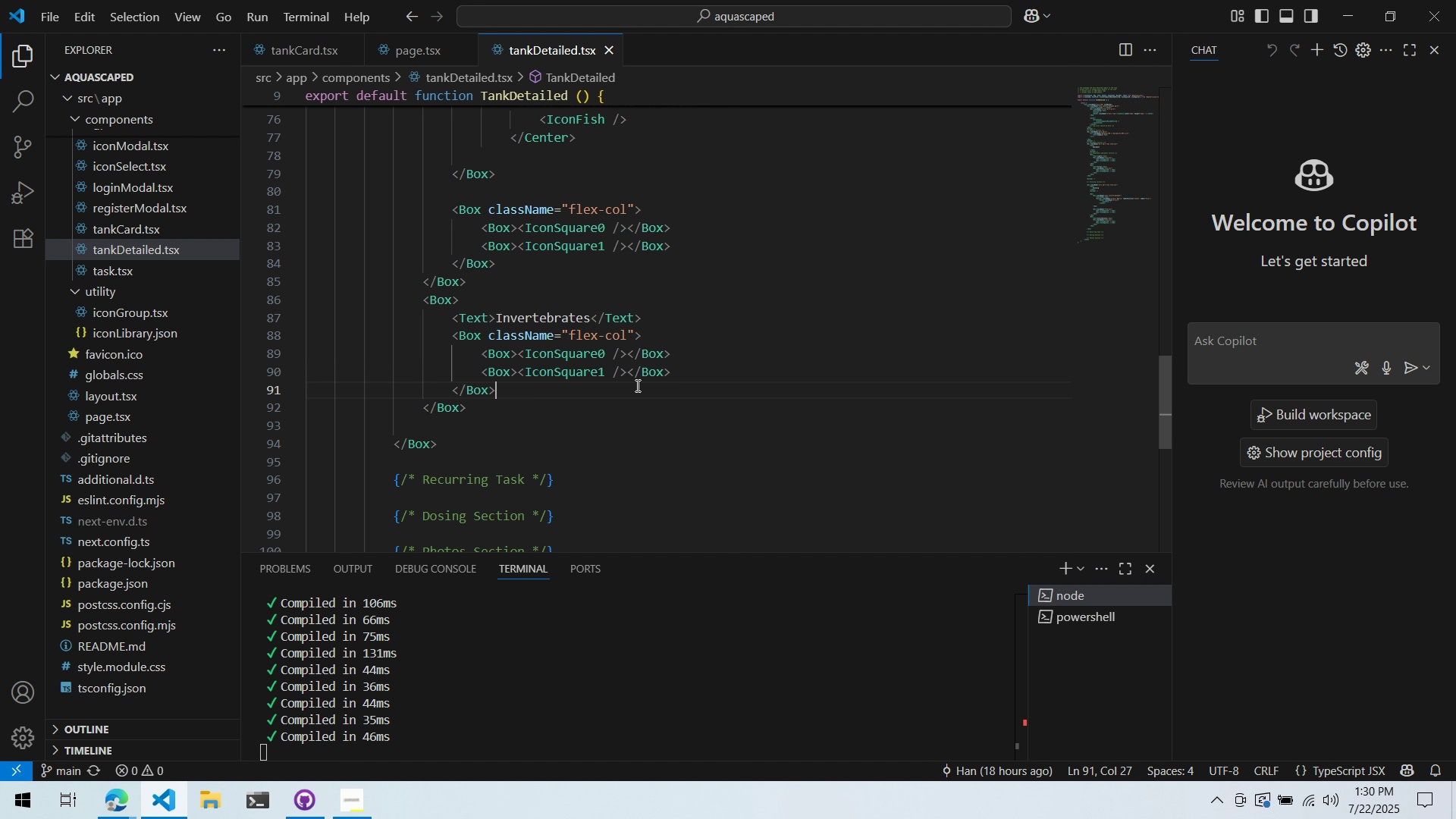 
left_click([636, 385])
 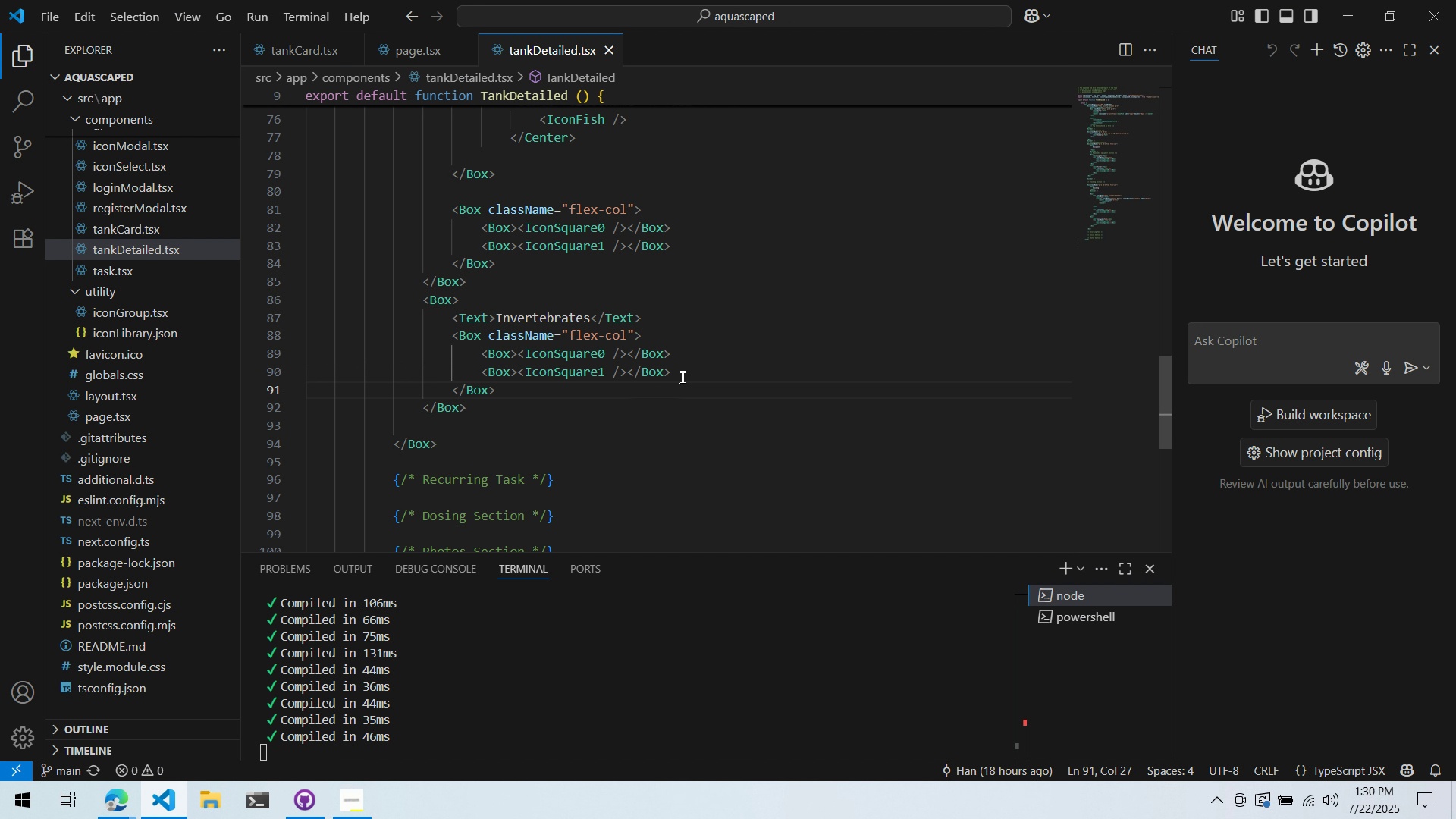 
left_click_drag(start_coordinate=[740, 367], to_coordinate=[479, 355])
 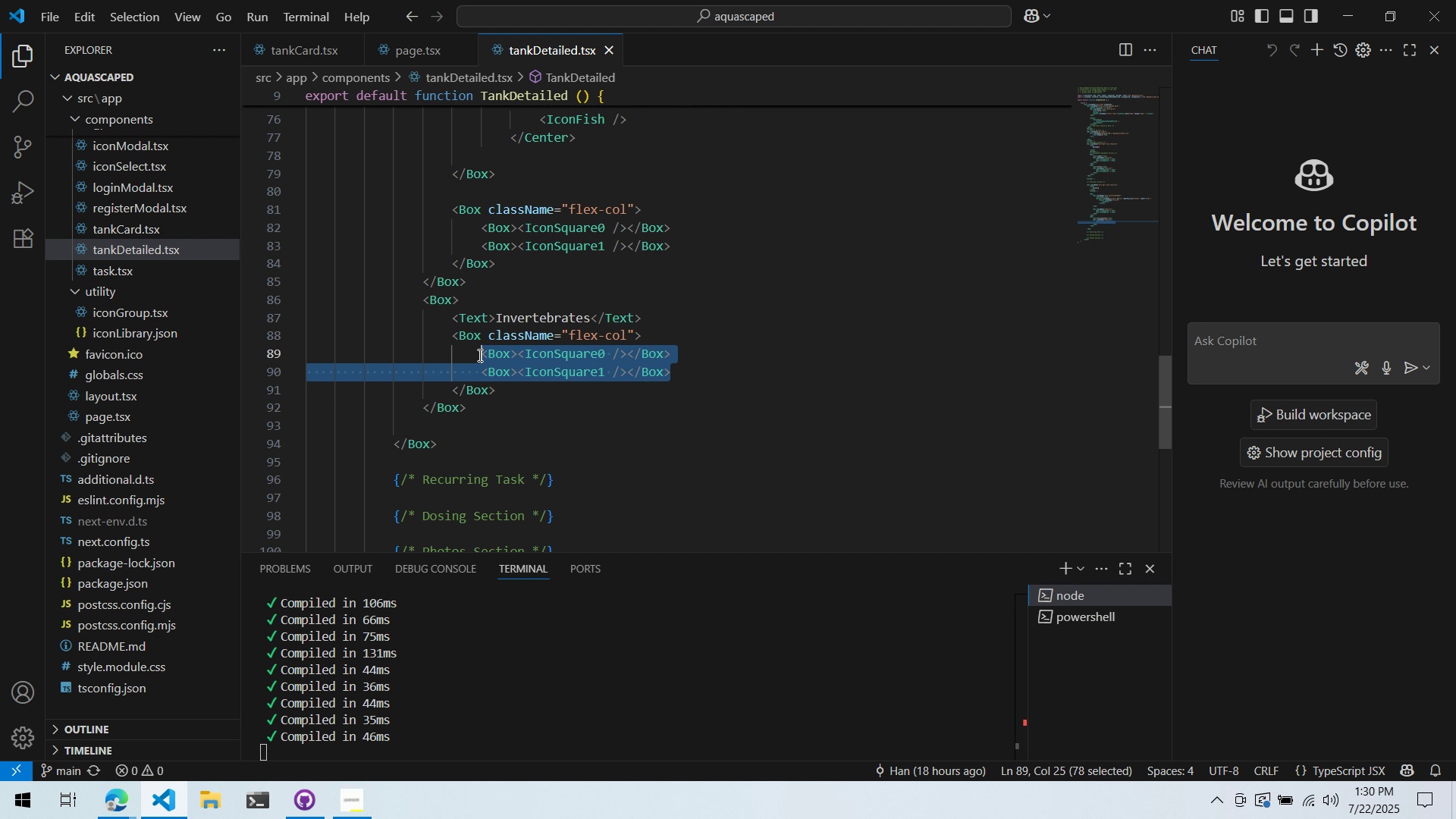 
type(<Acc)
 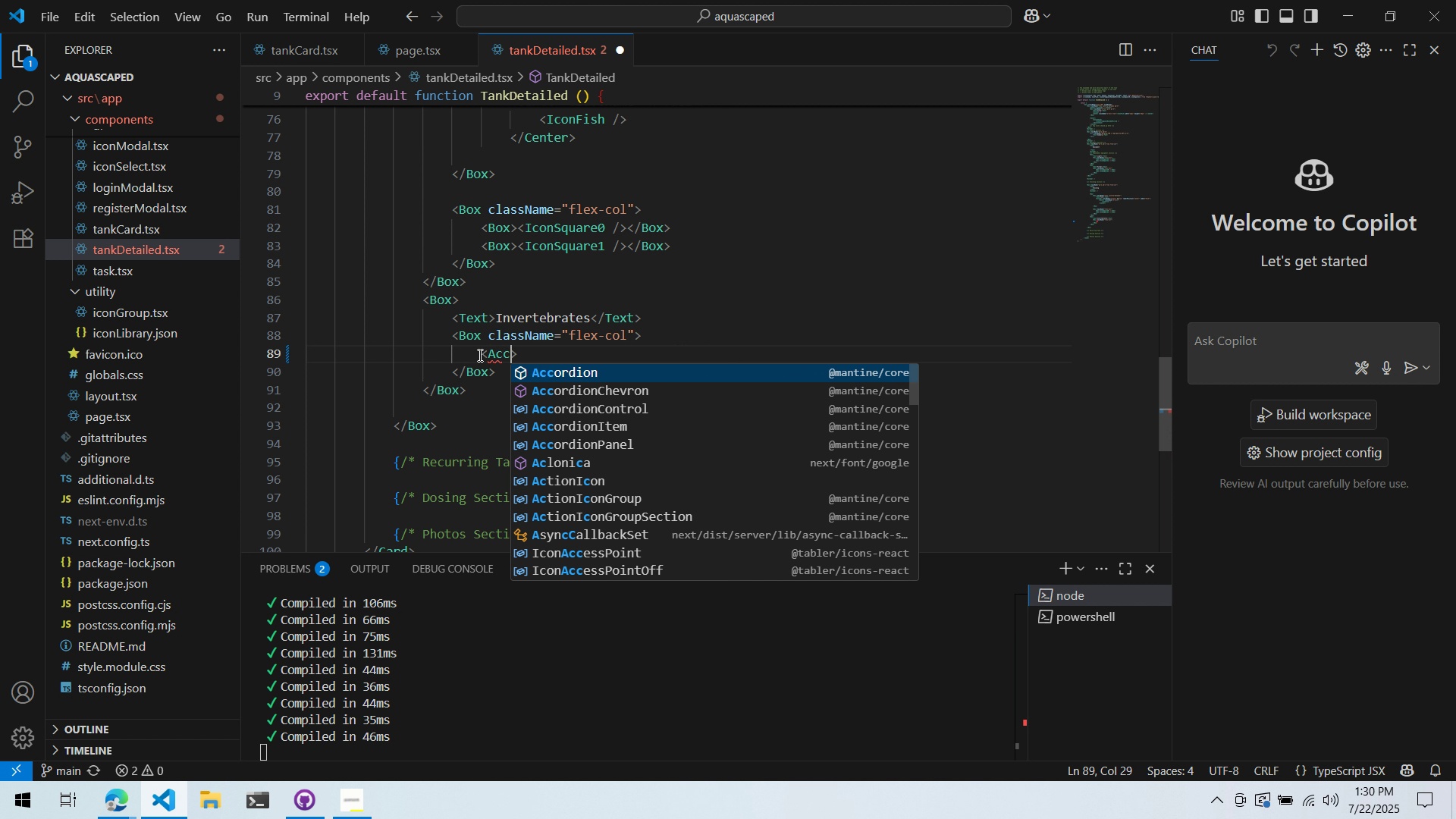 
key(Enter)
 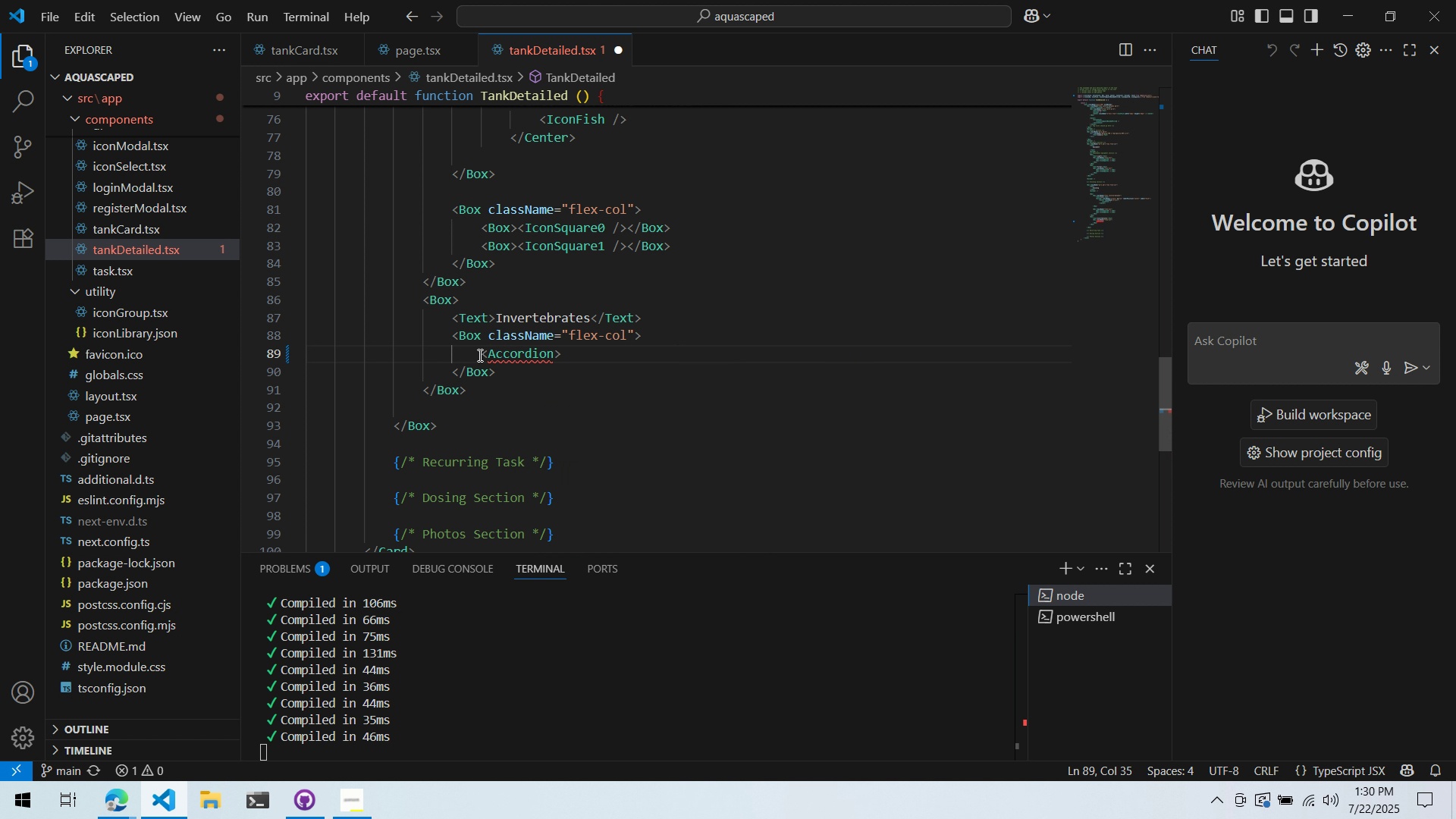 
key(Backspace)
 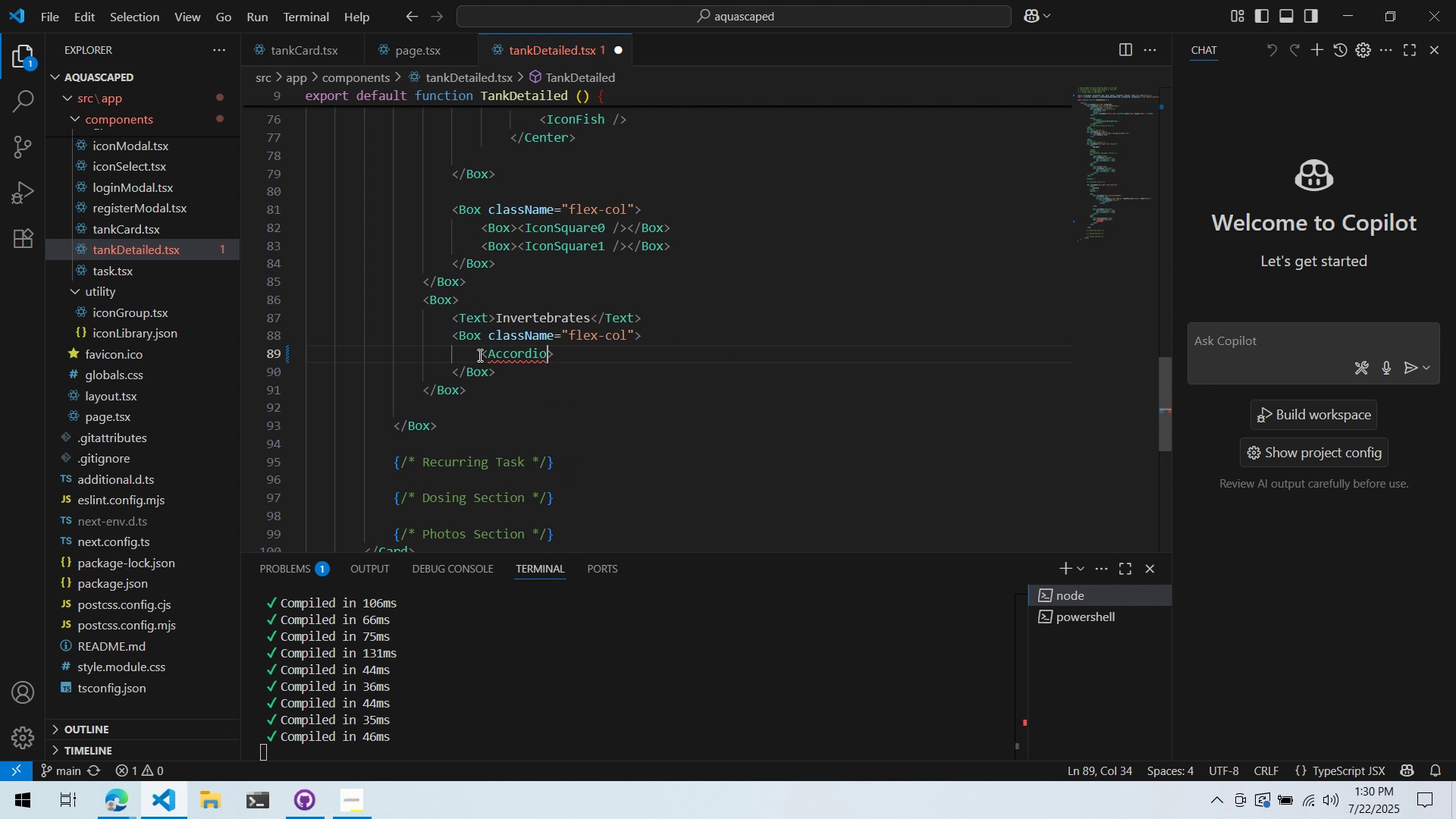 
key(N)
 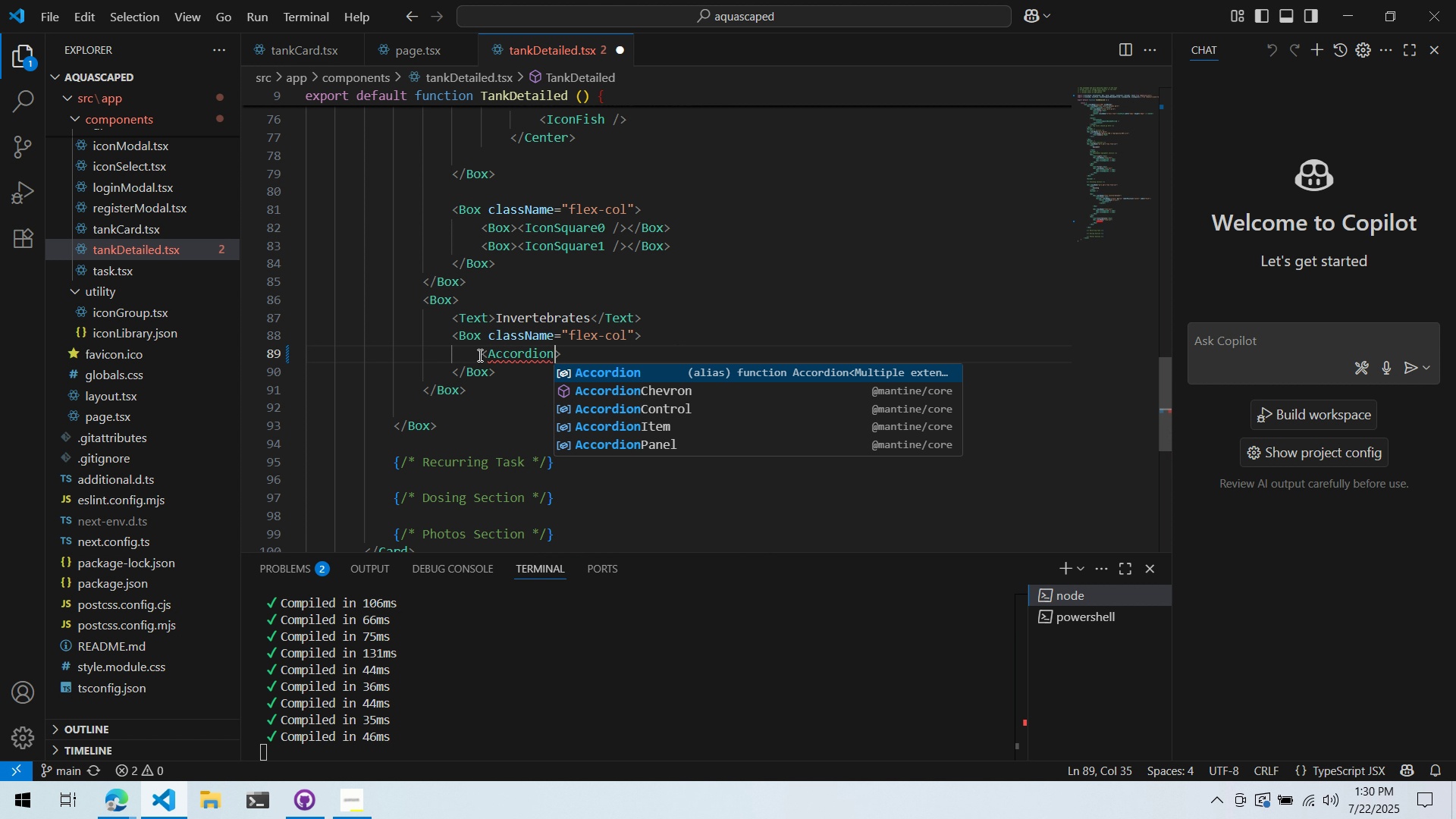 
key(Enter)
 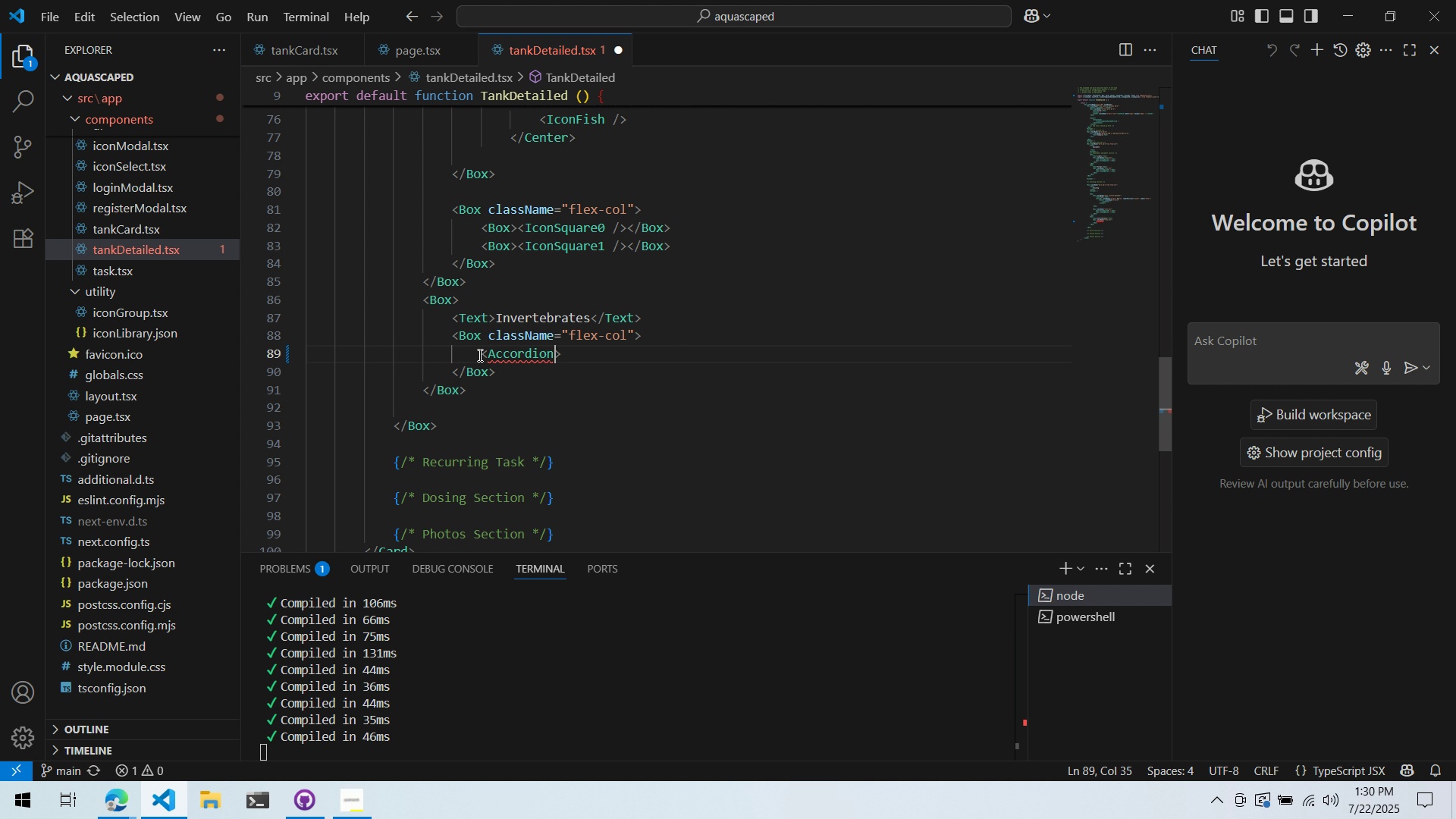 
key(ArrowRight)
 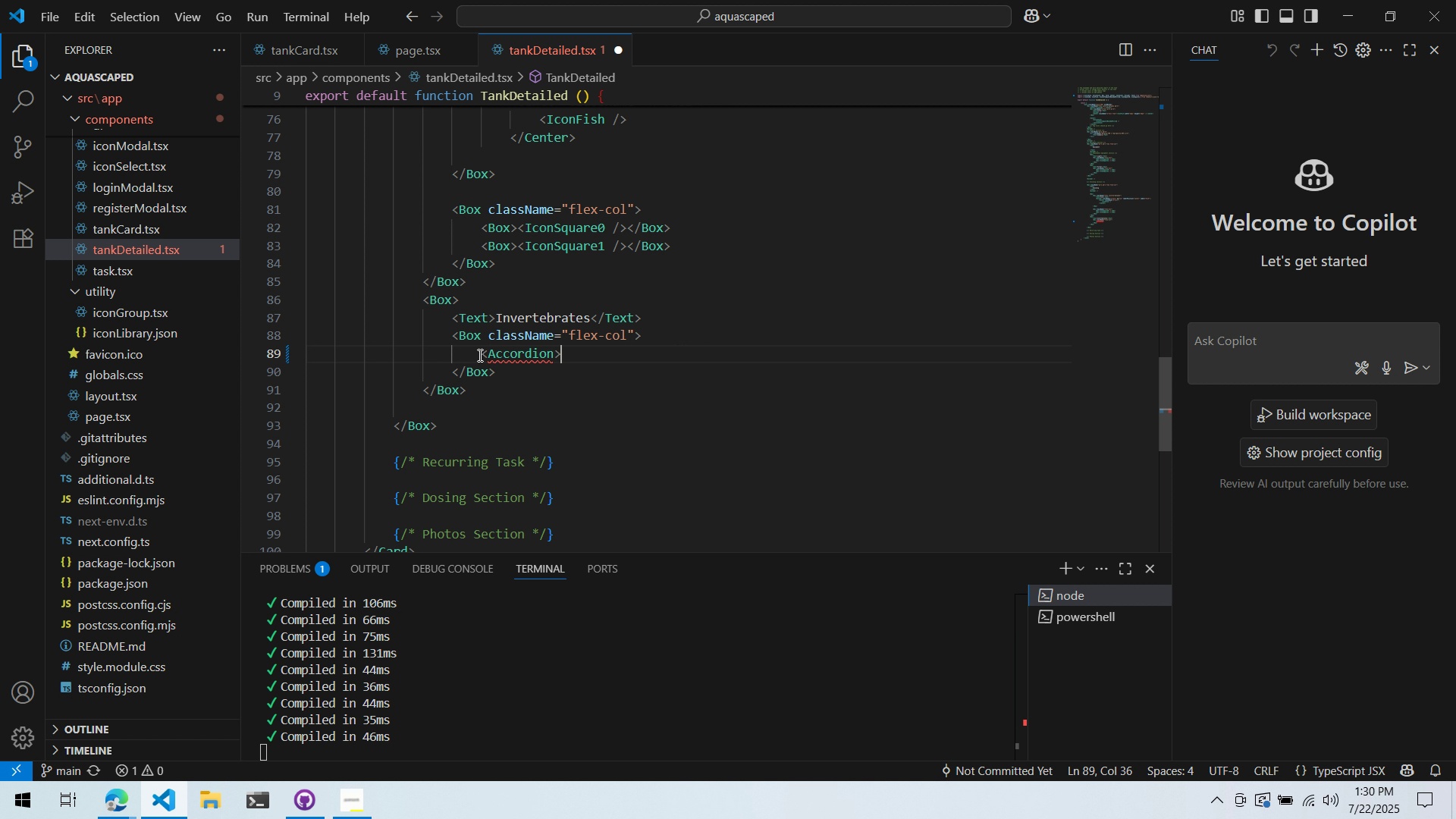 
key(Shift+Comma)
 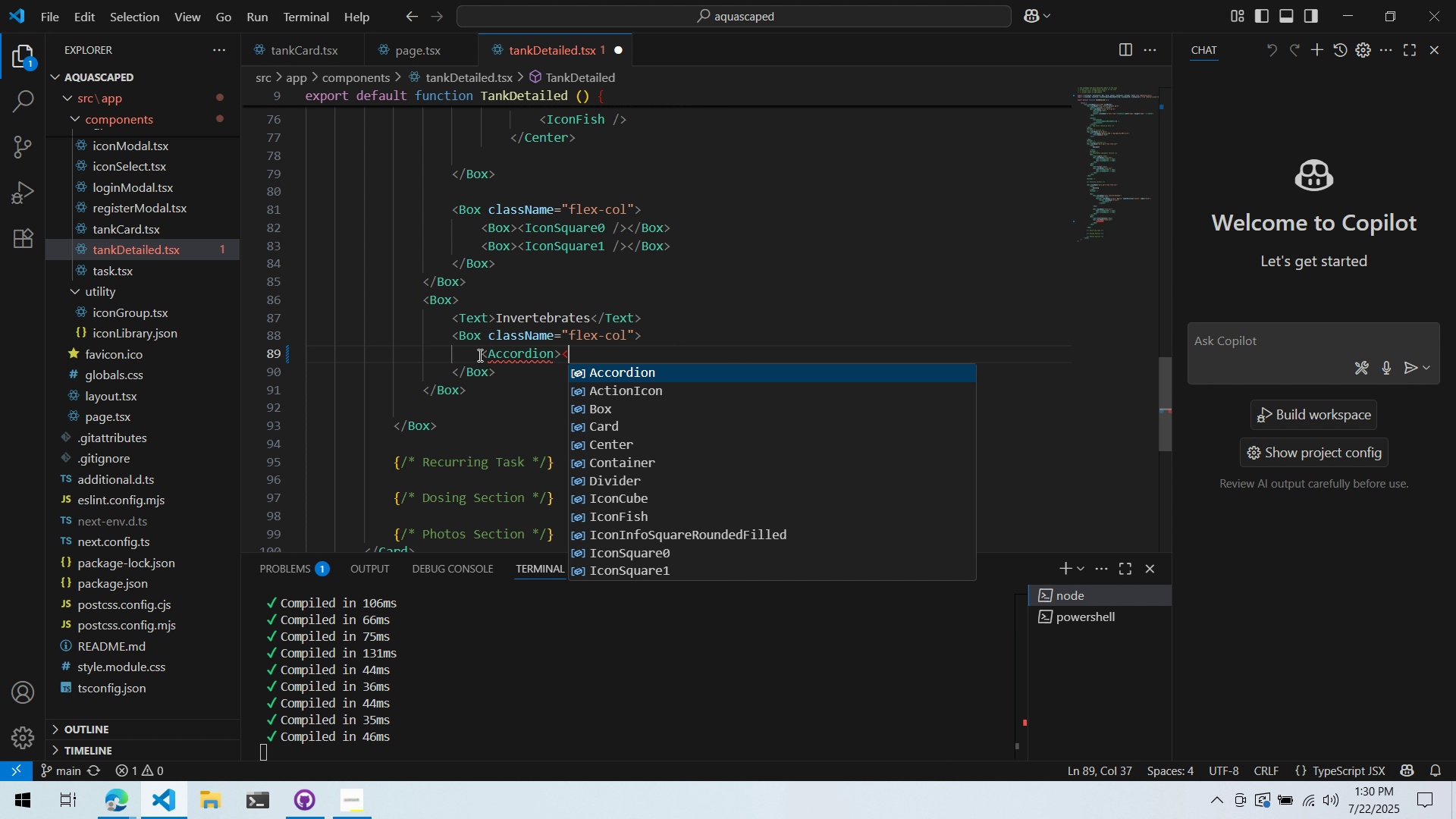 
key(Shift+ShiftLeft)
 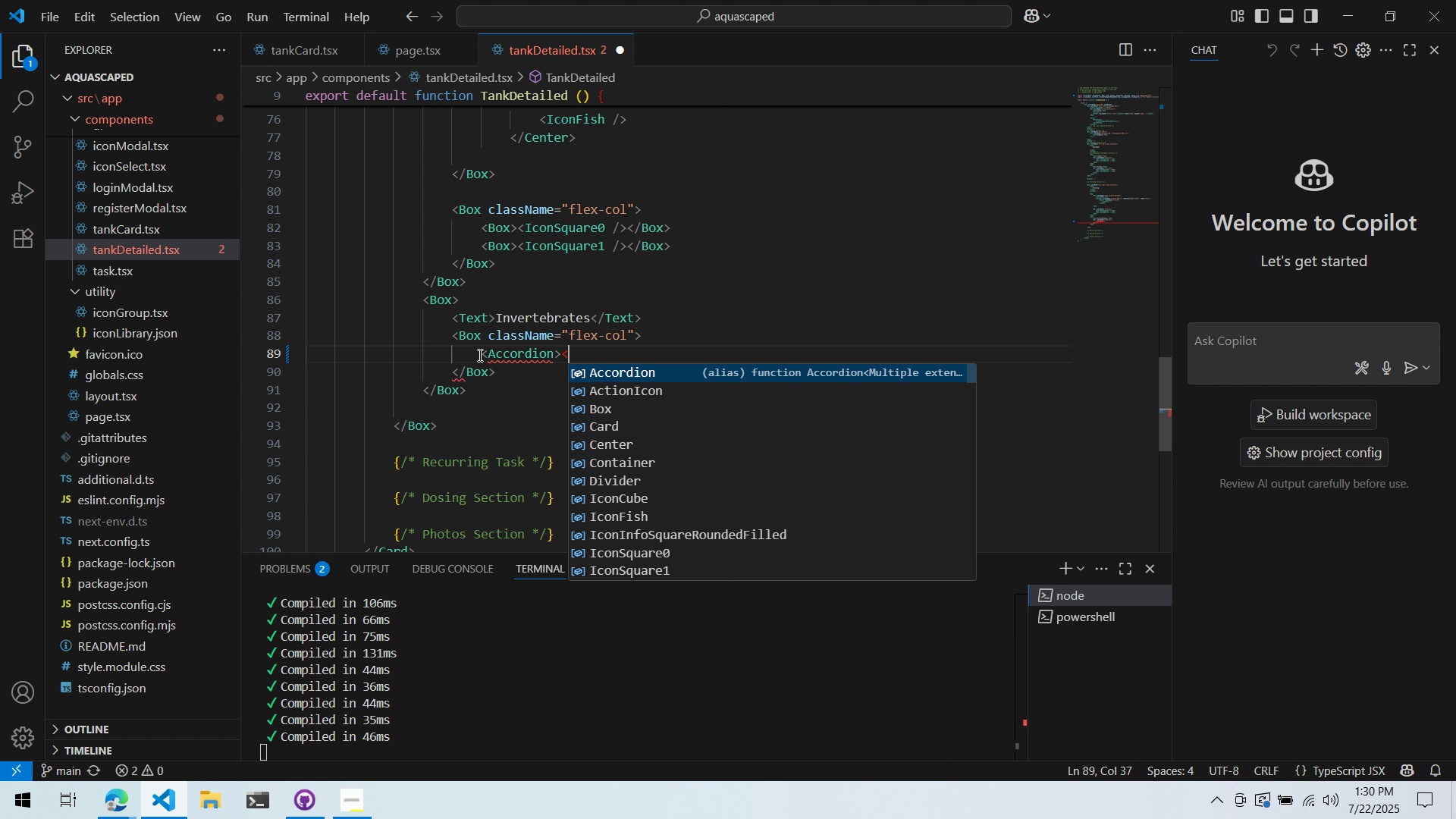 
key(Slash)
 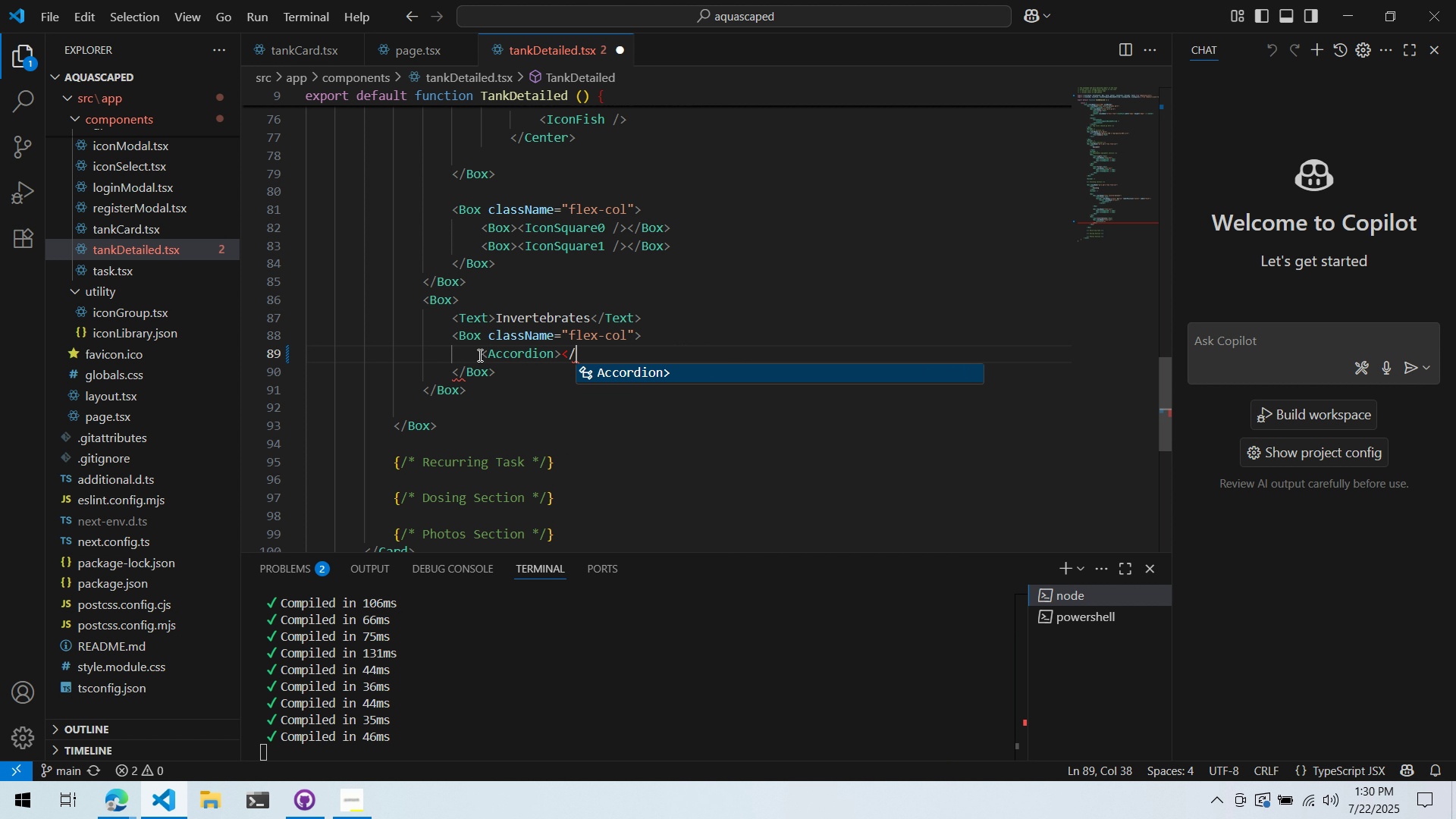 
key(Enter)
 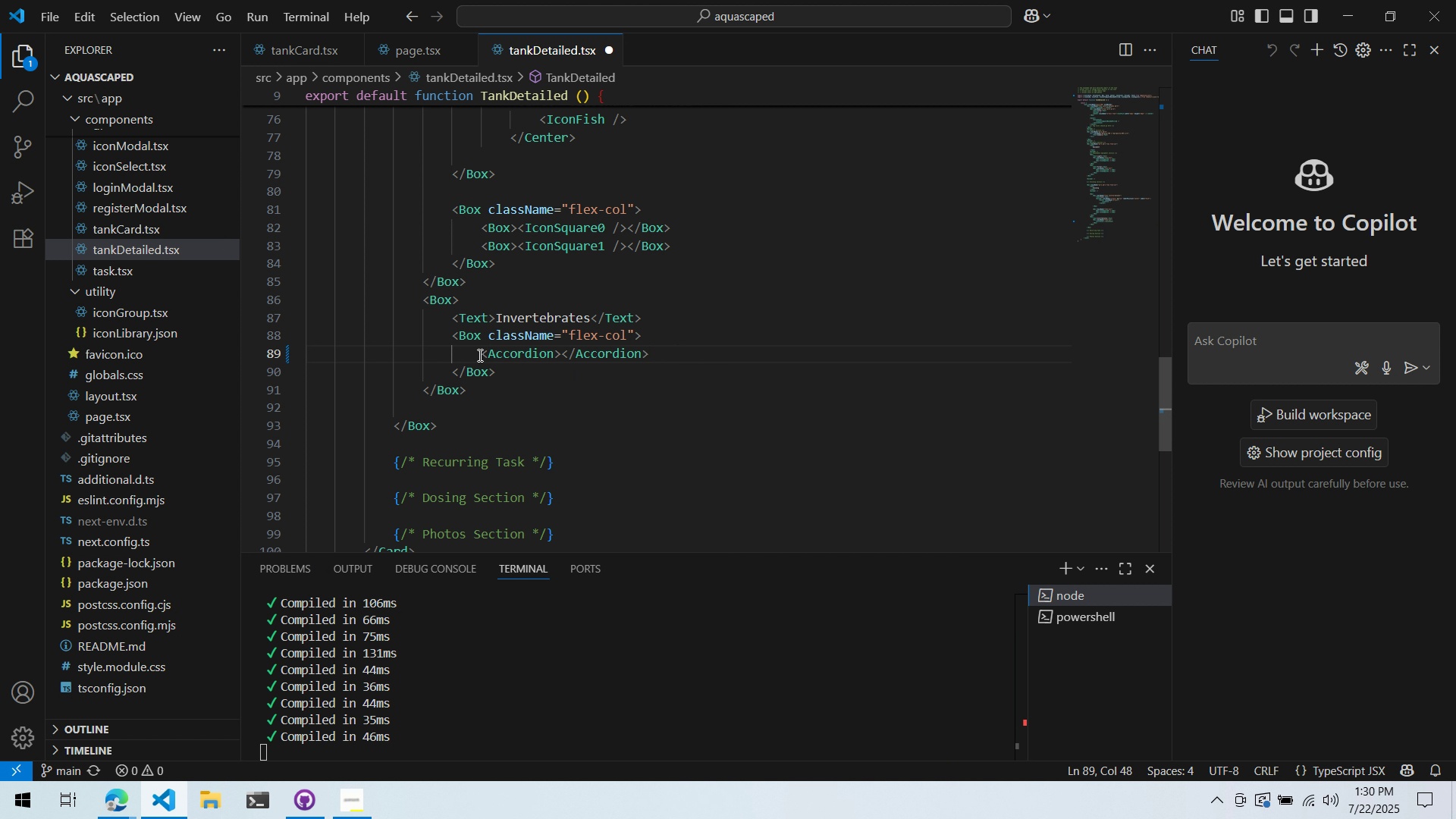 
key(Control+ArrowLeft)
 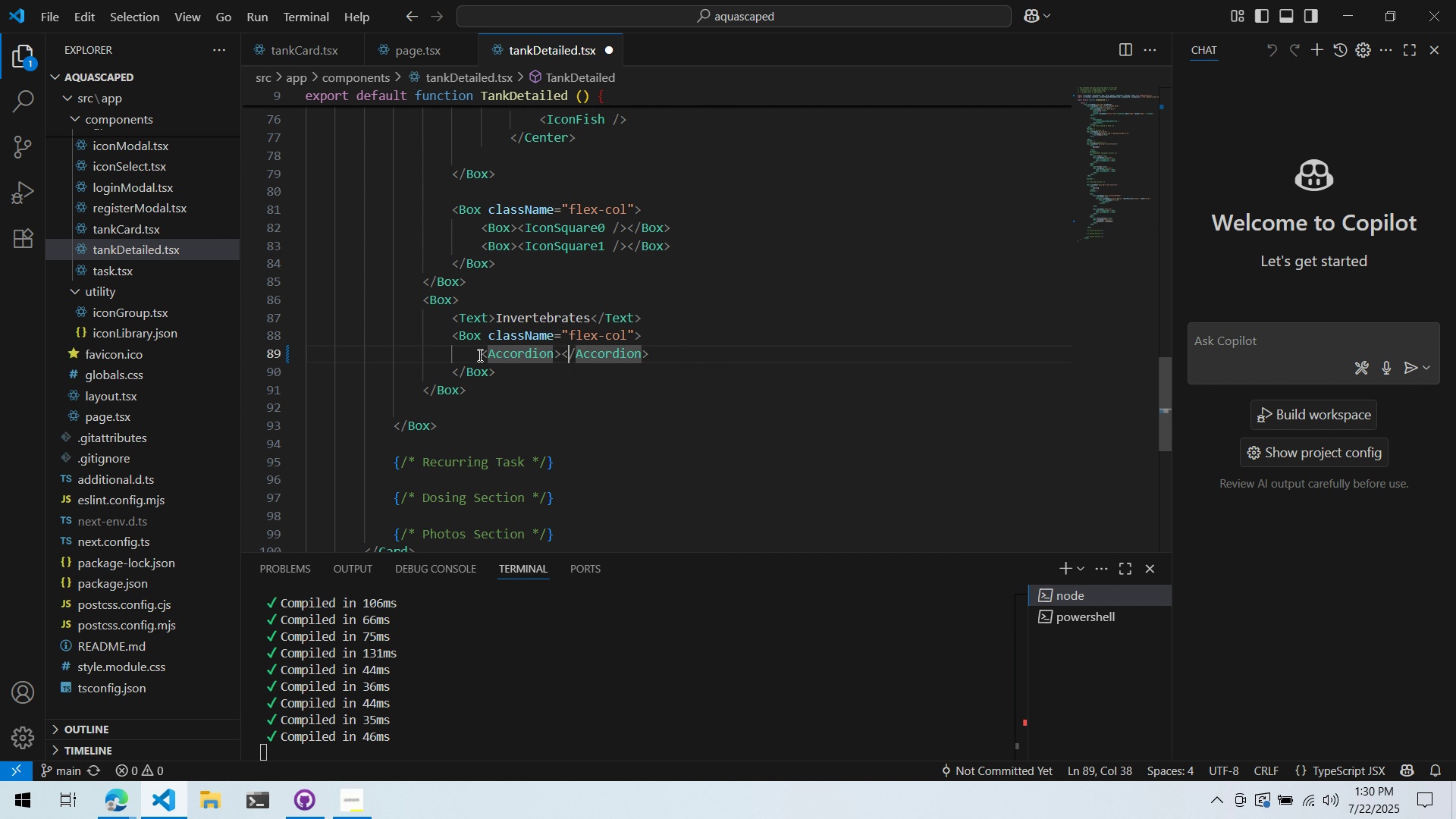 
key(ArrowLeft)
 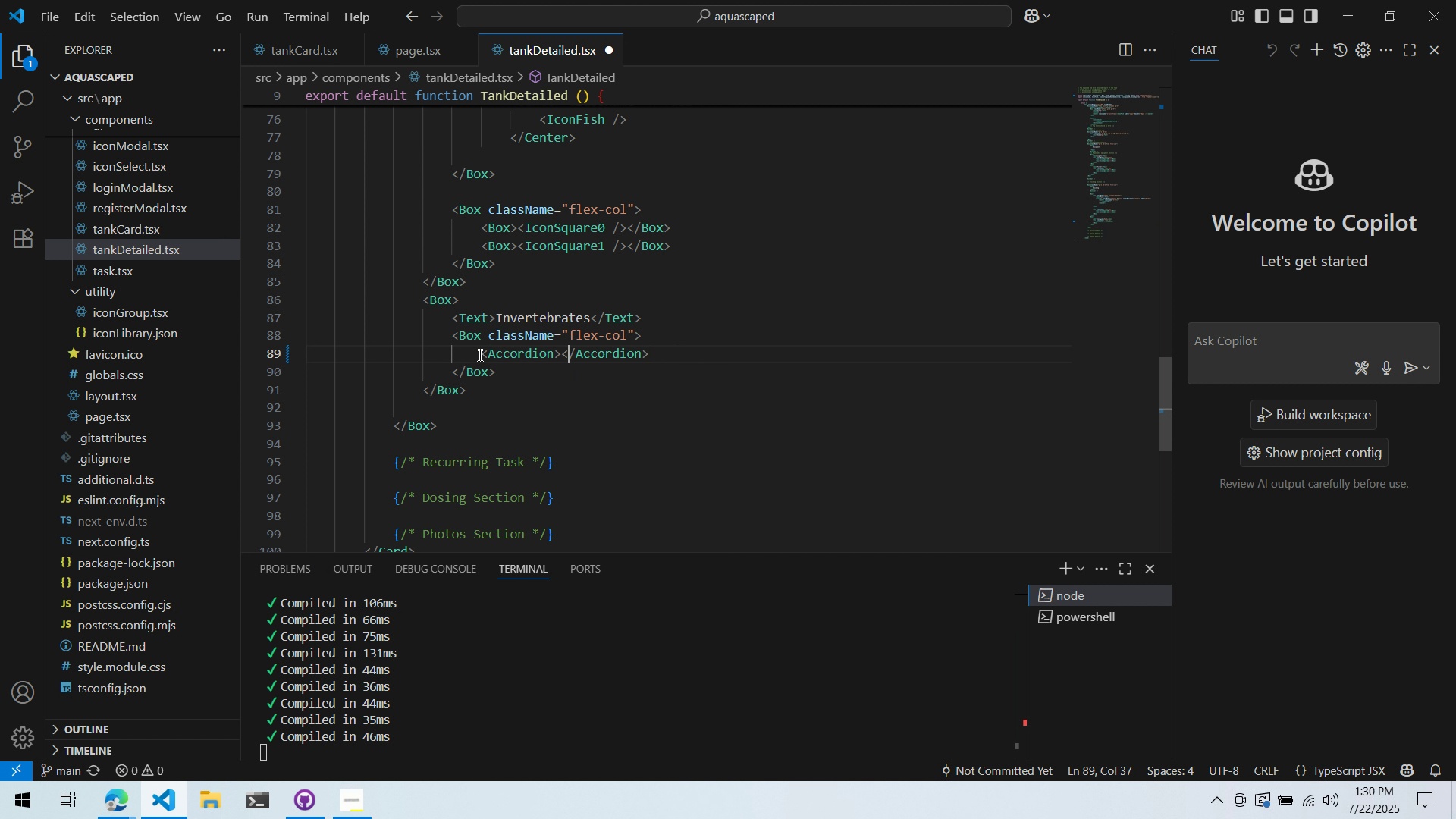 
key(ArrowLeft)
 